 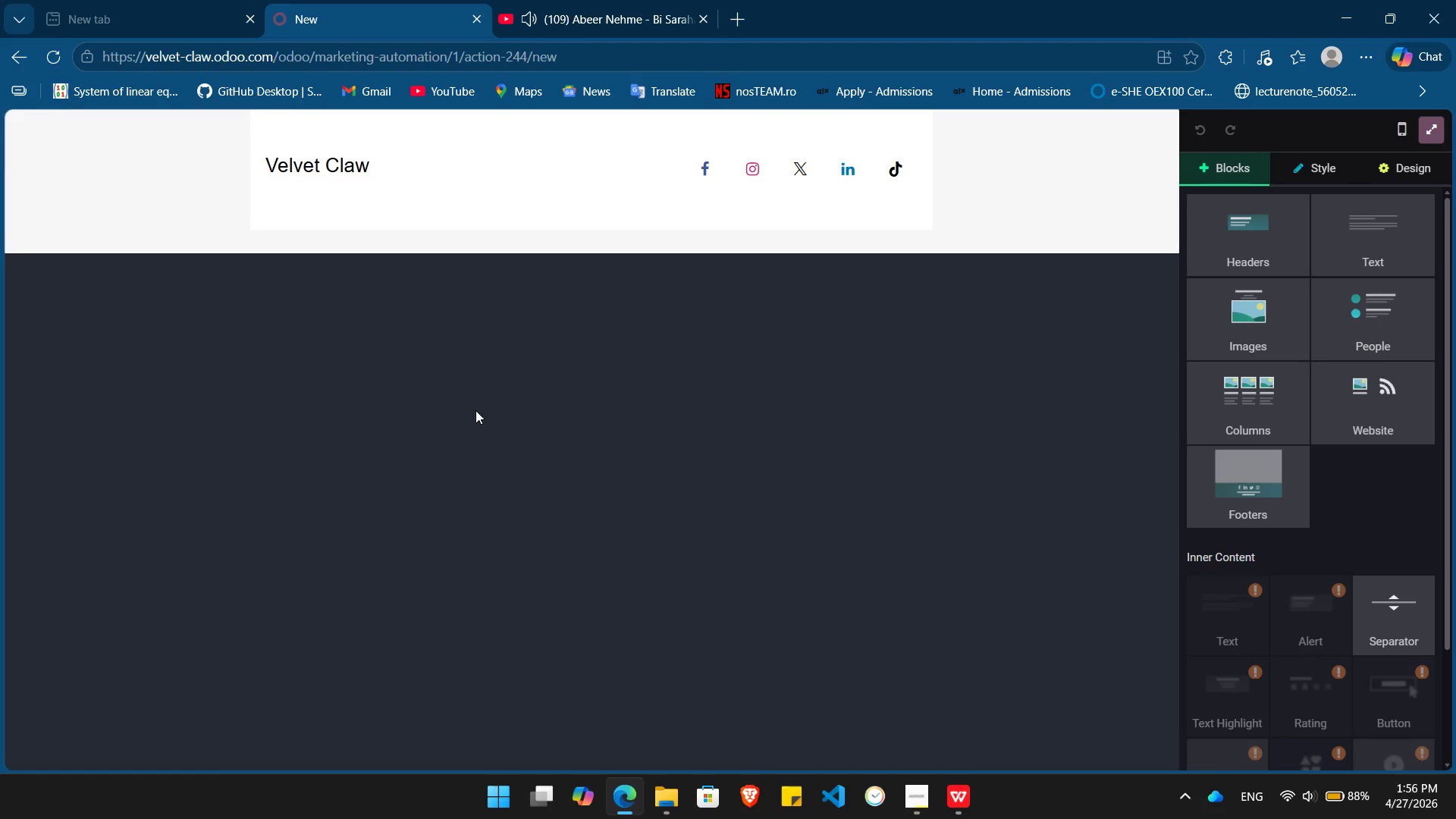 
left_click([295, 589])
 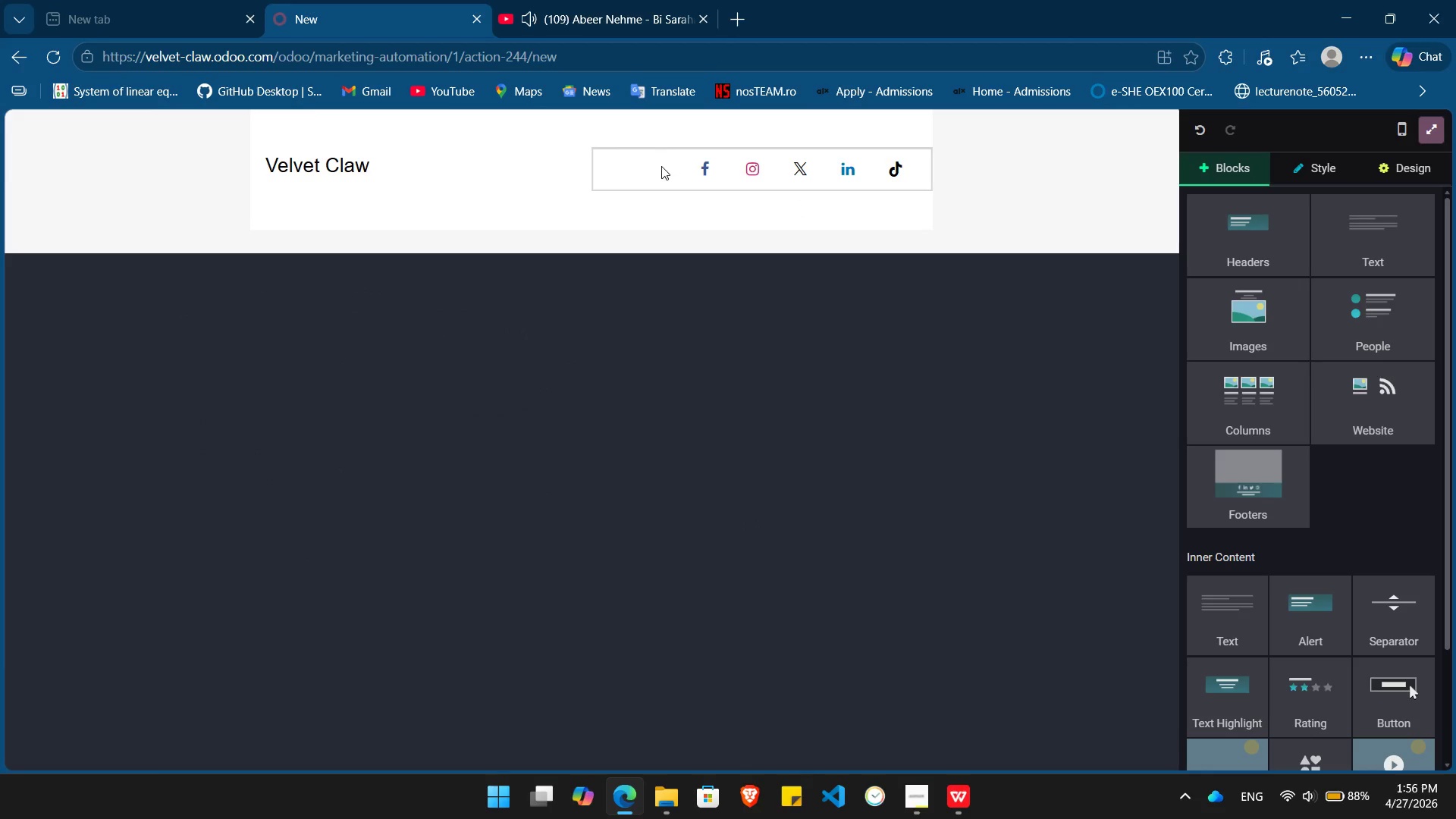 
left_click([652, 166])
 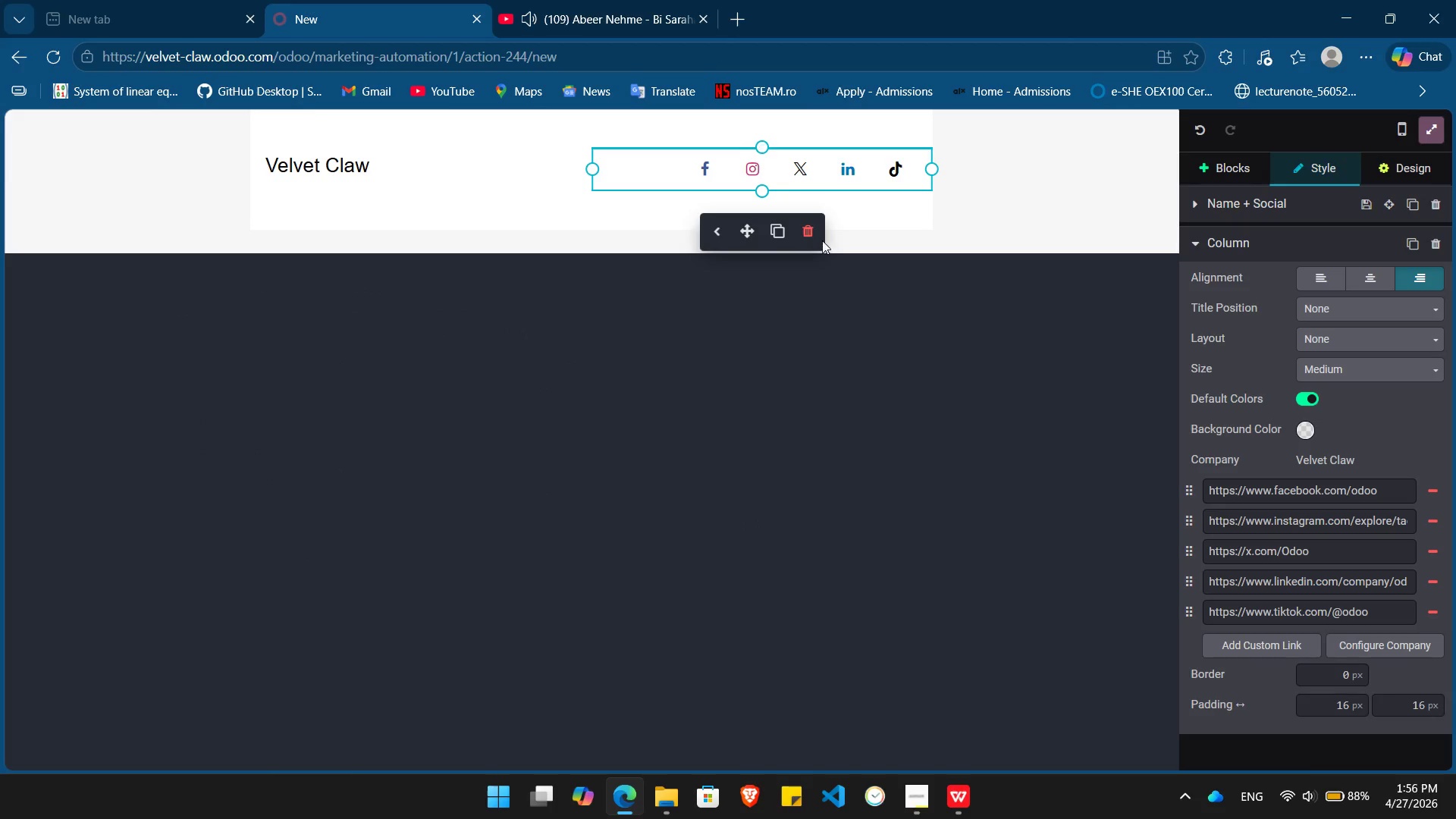 
left_click([807, 226])
 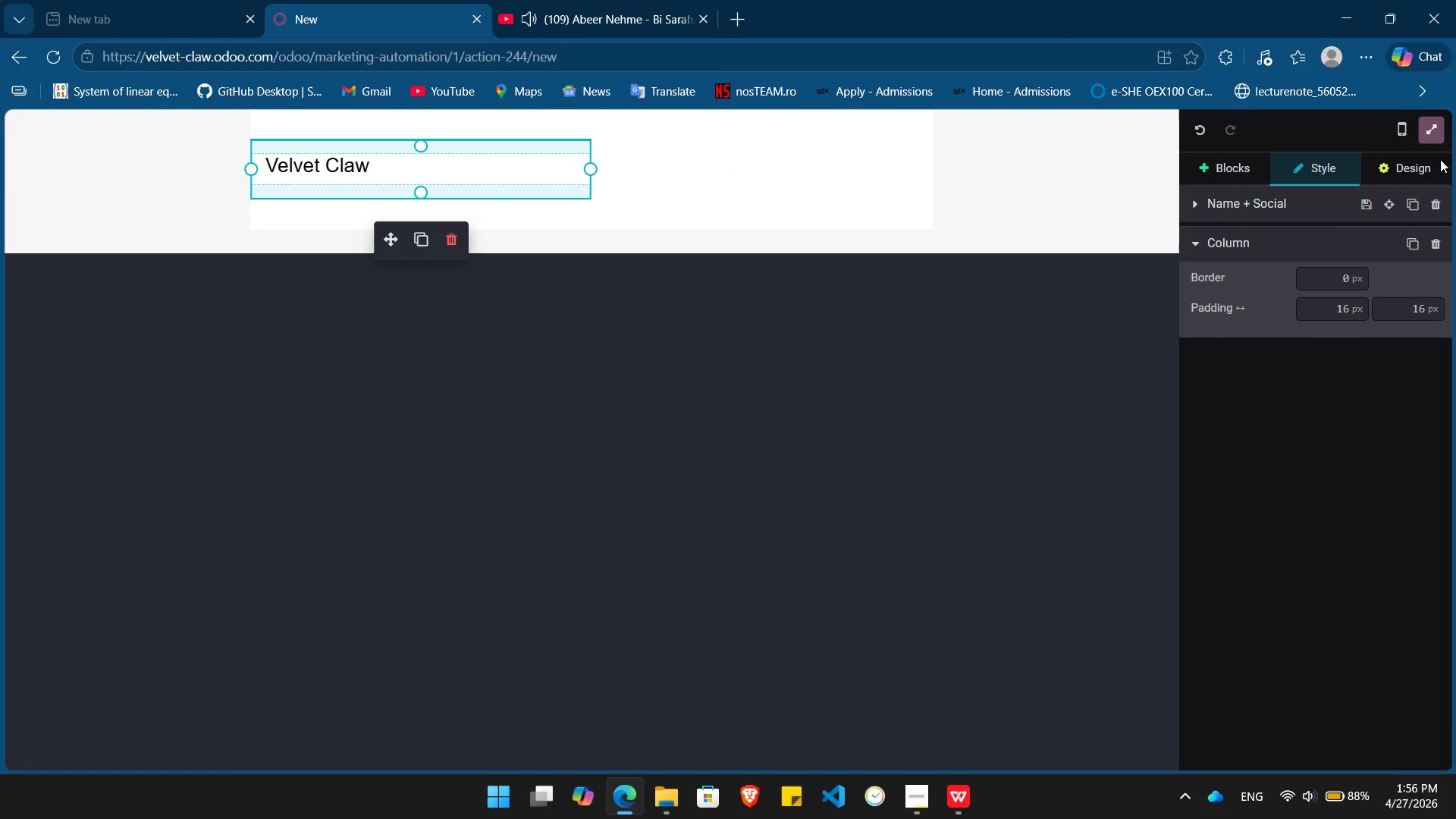 
left_click([1210, 158])
 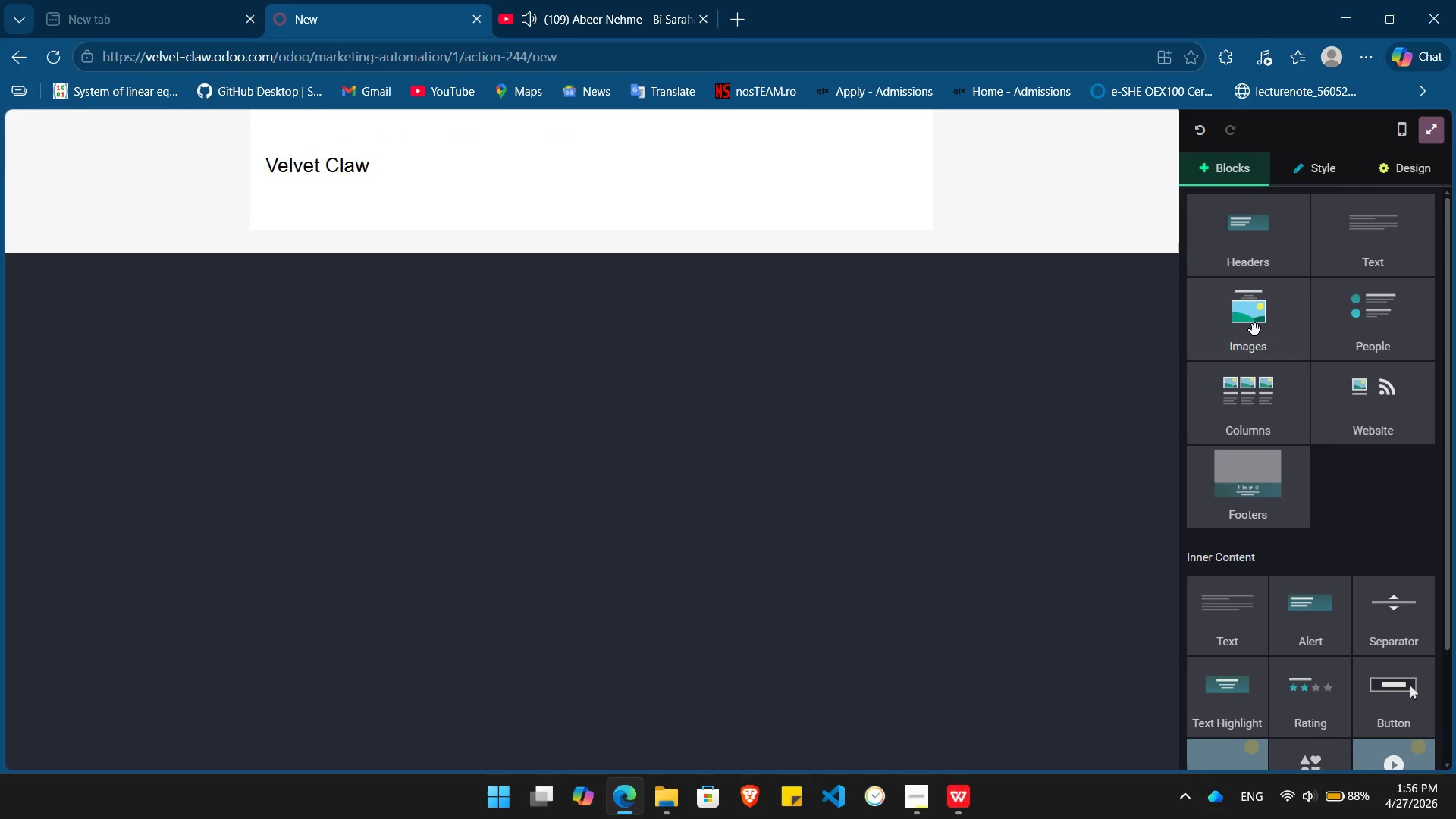 
left_click_drag(start_coordinate=[1255, 330], to_coordinate=[598, 225])
 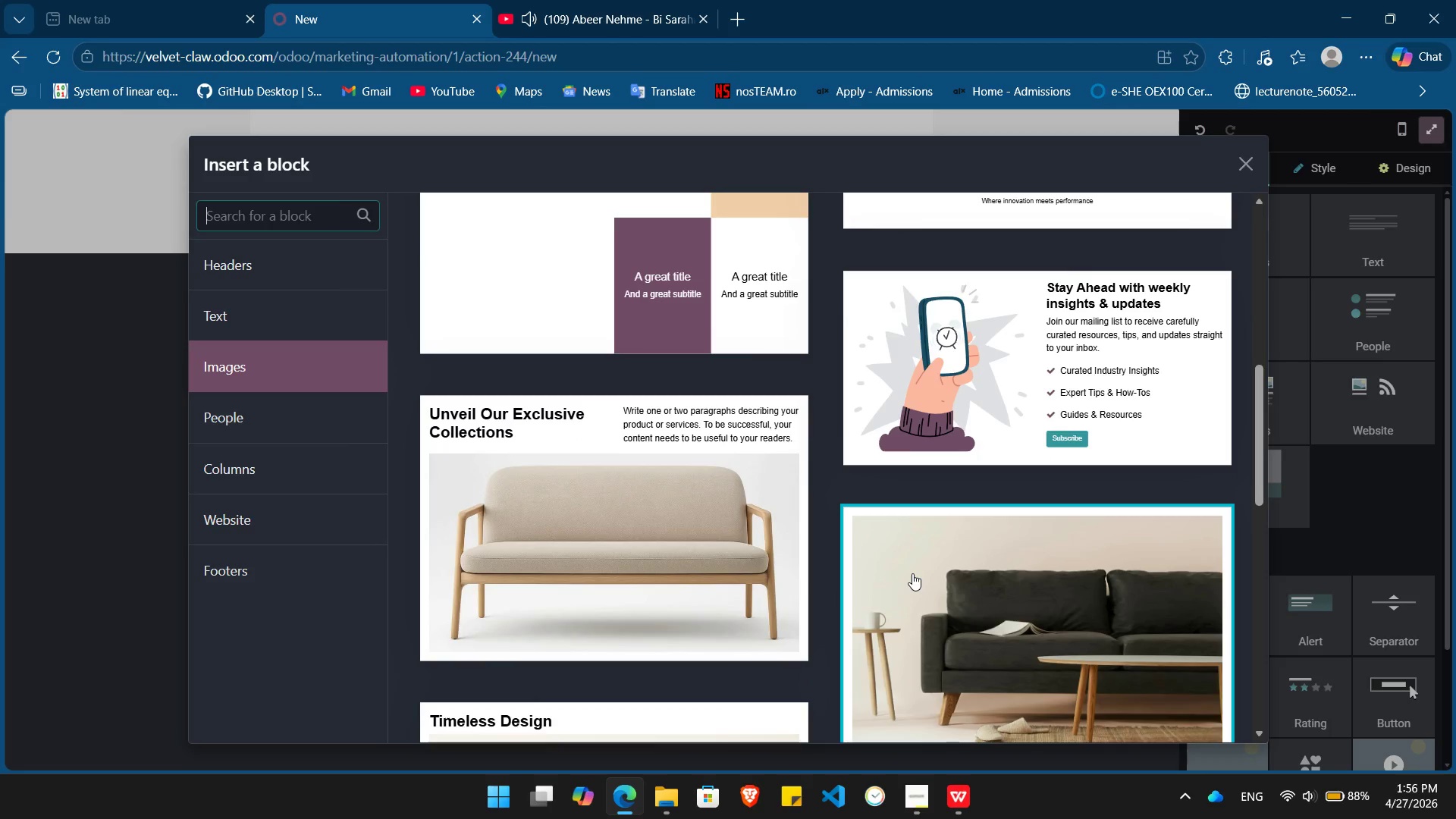 
left_click([993, 565])
 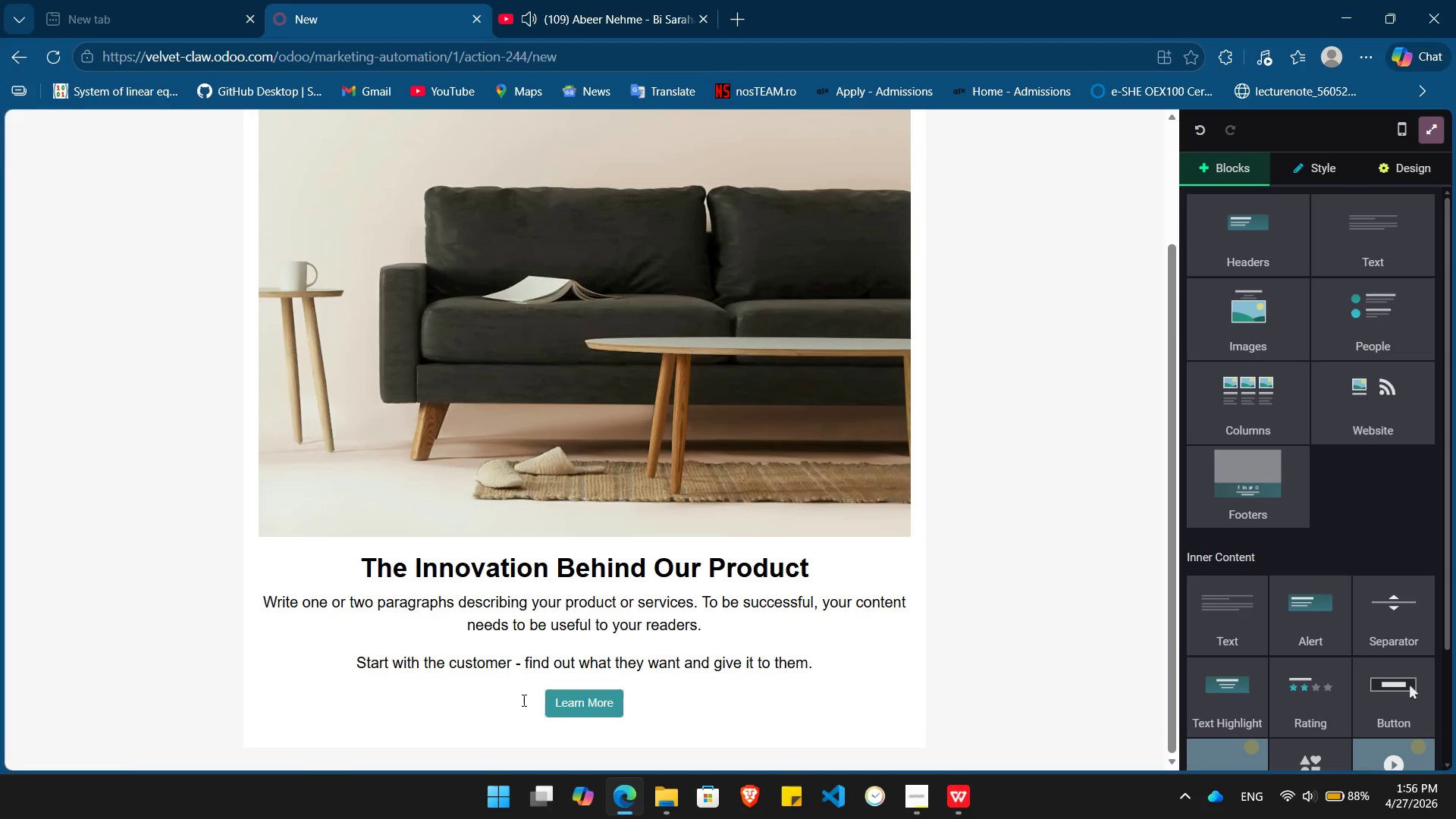 
left_click_drag(start_coordinate=[660, 711], to_coordinate=[246, 604])
 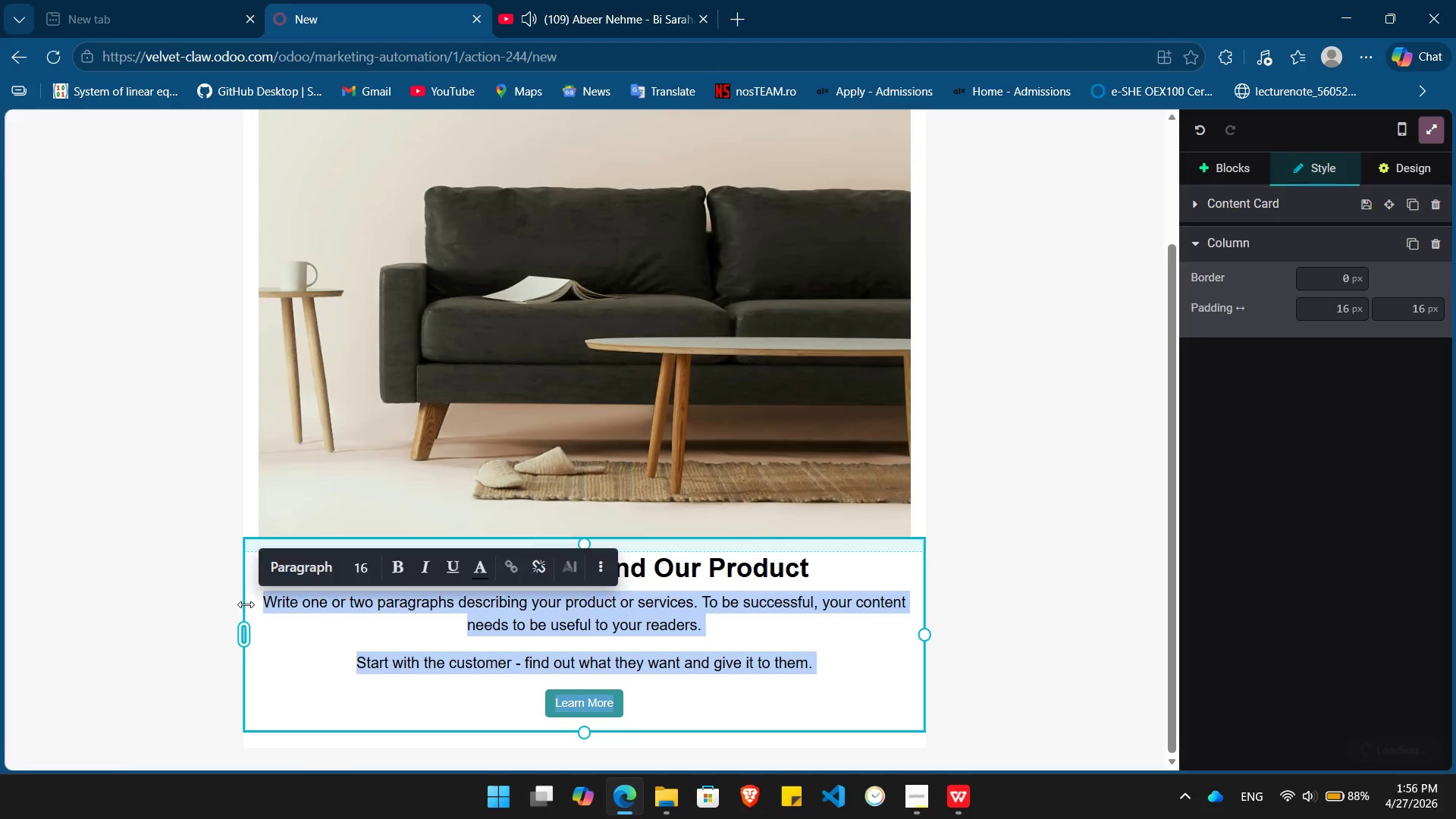 
key(Backspace)
 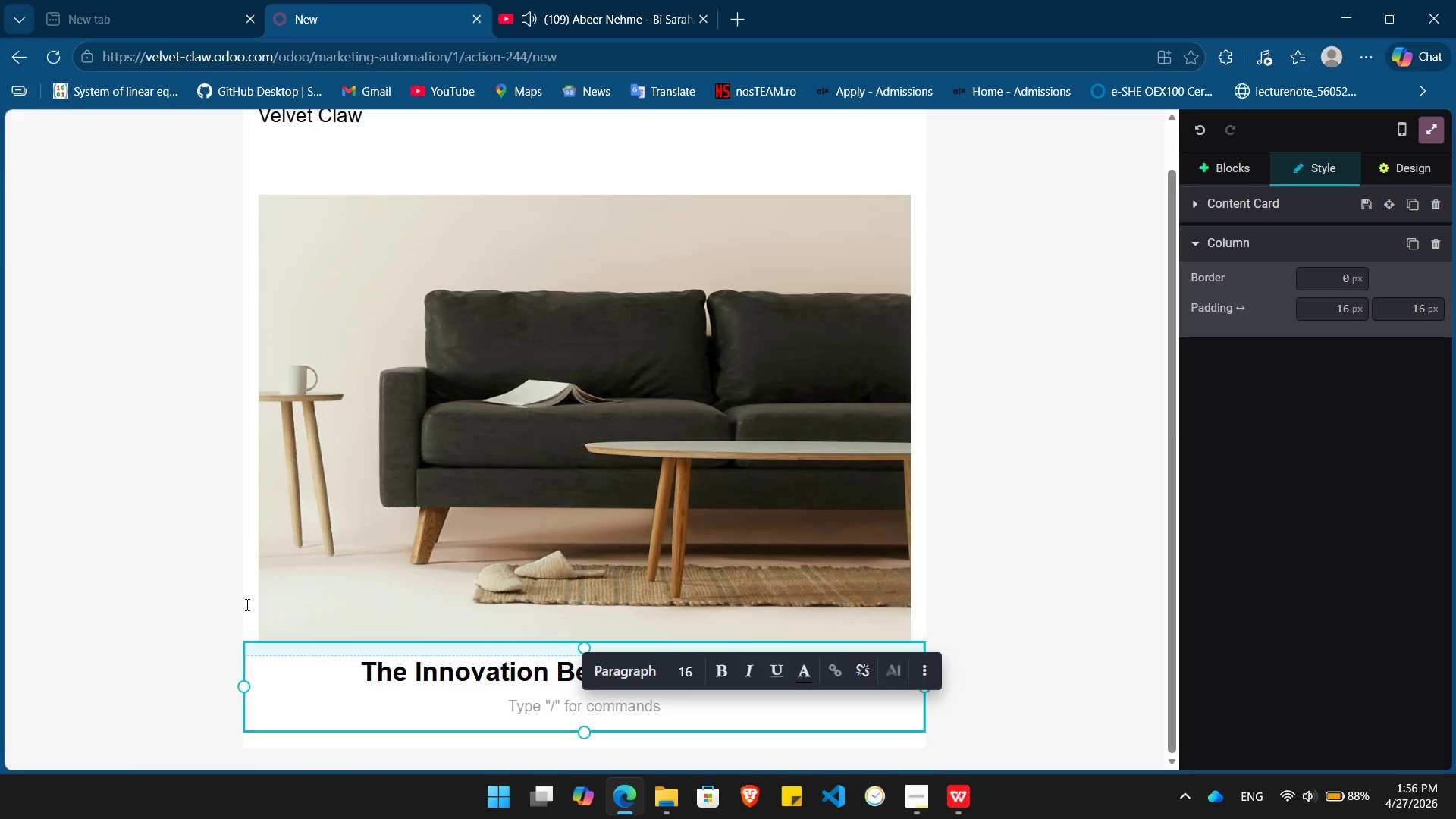 
key(Backspace)
 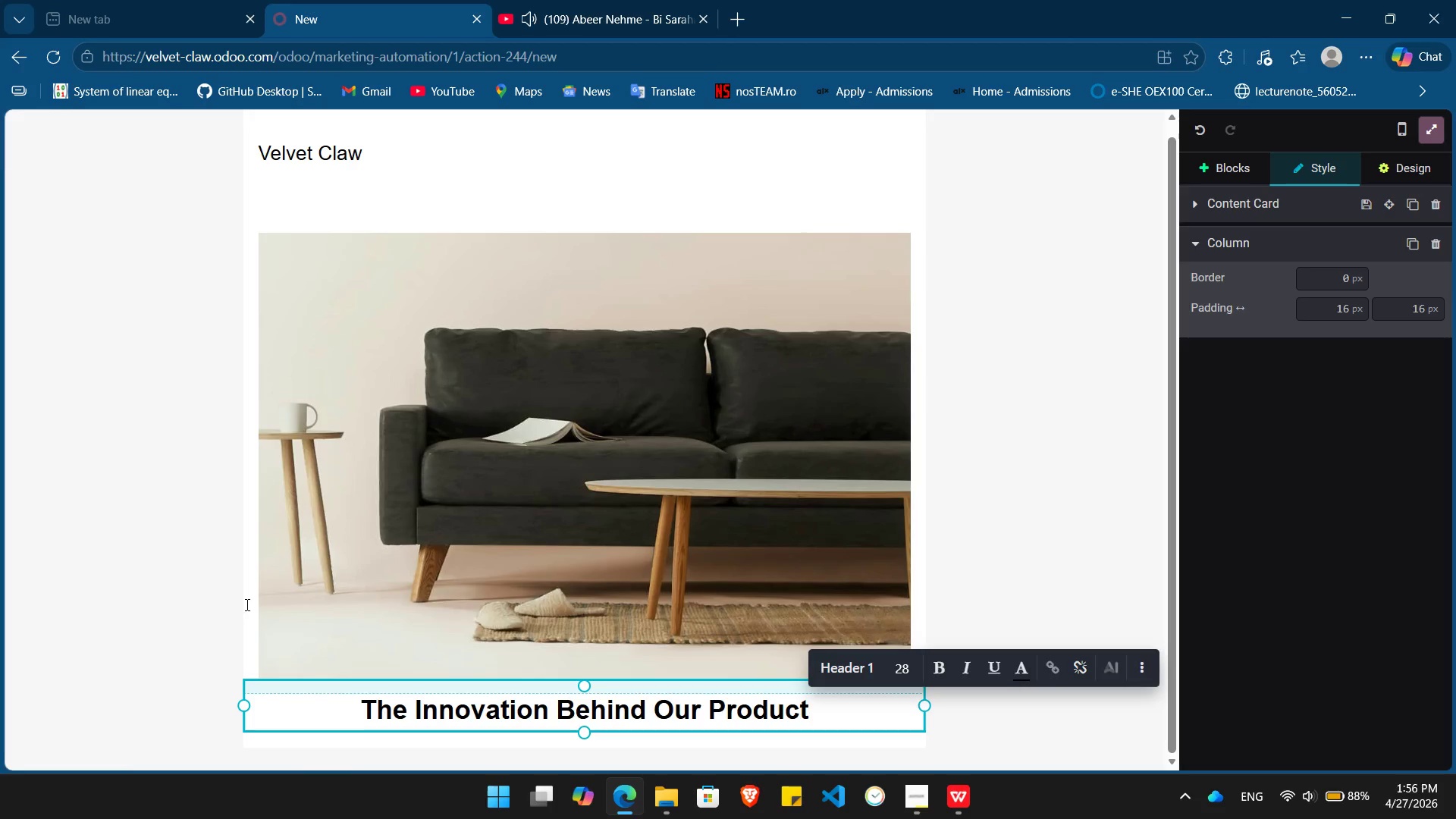 
wait(14.19)
 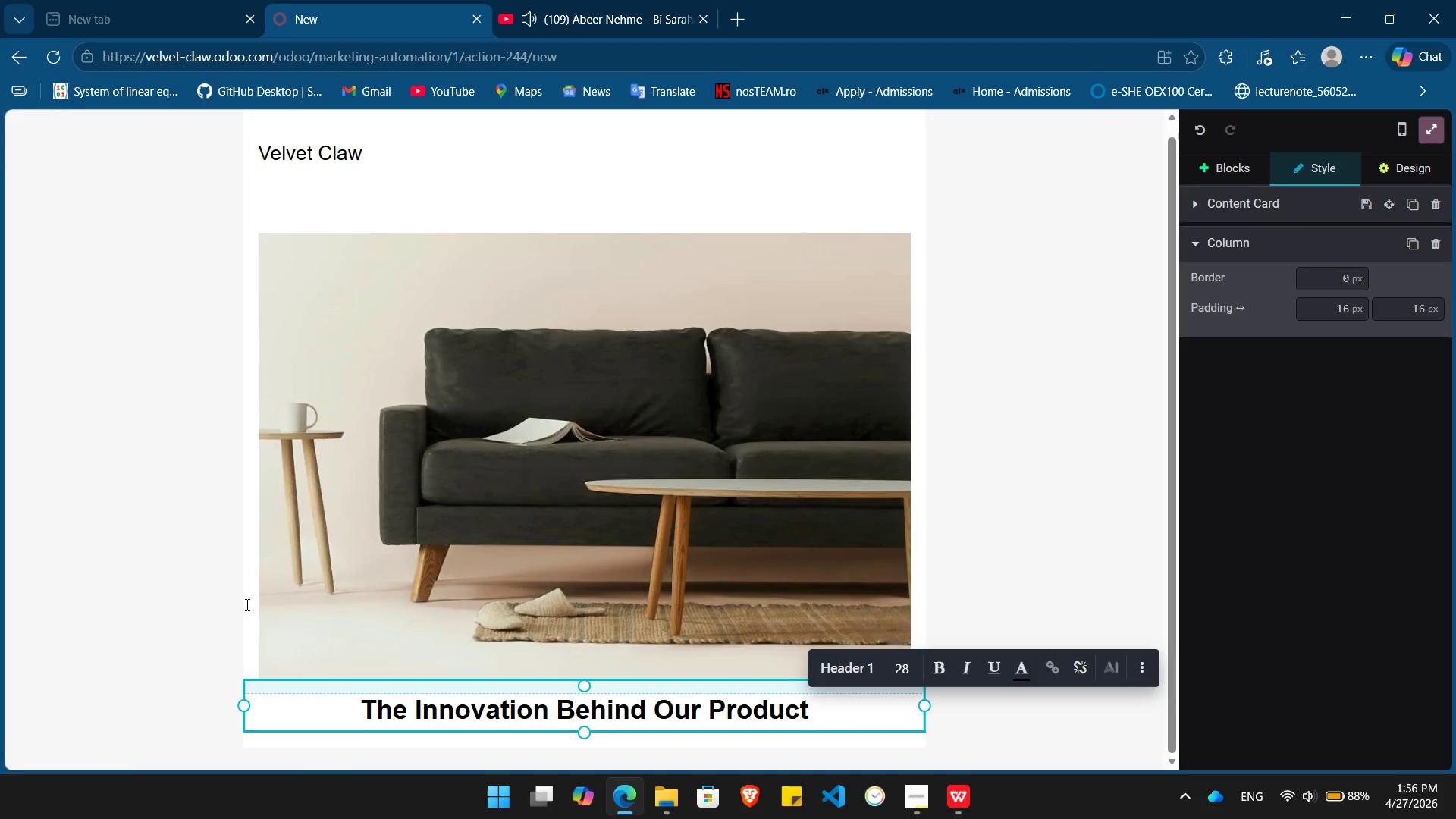 
left_click([1208, 165])
 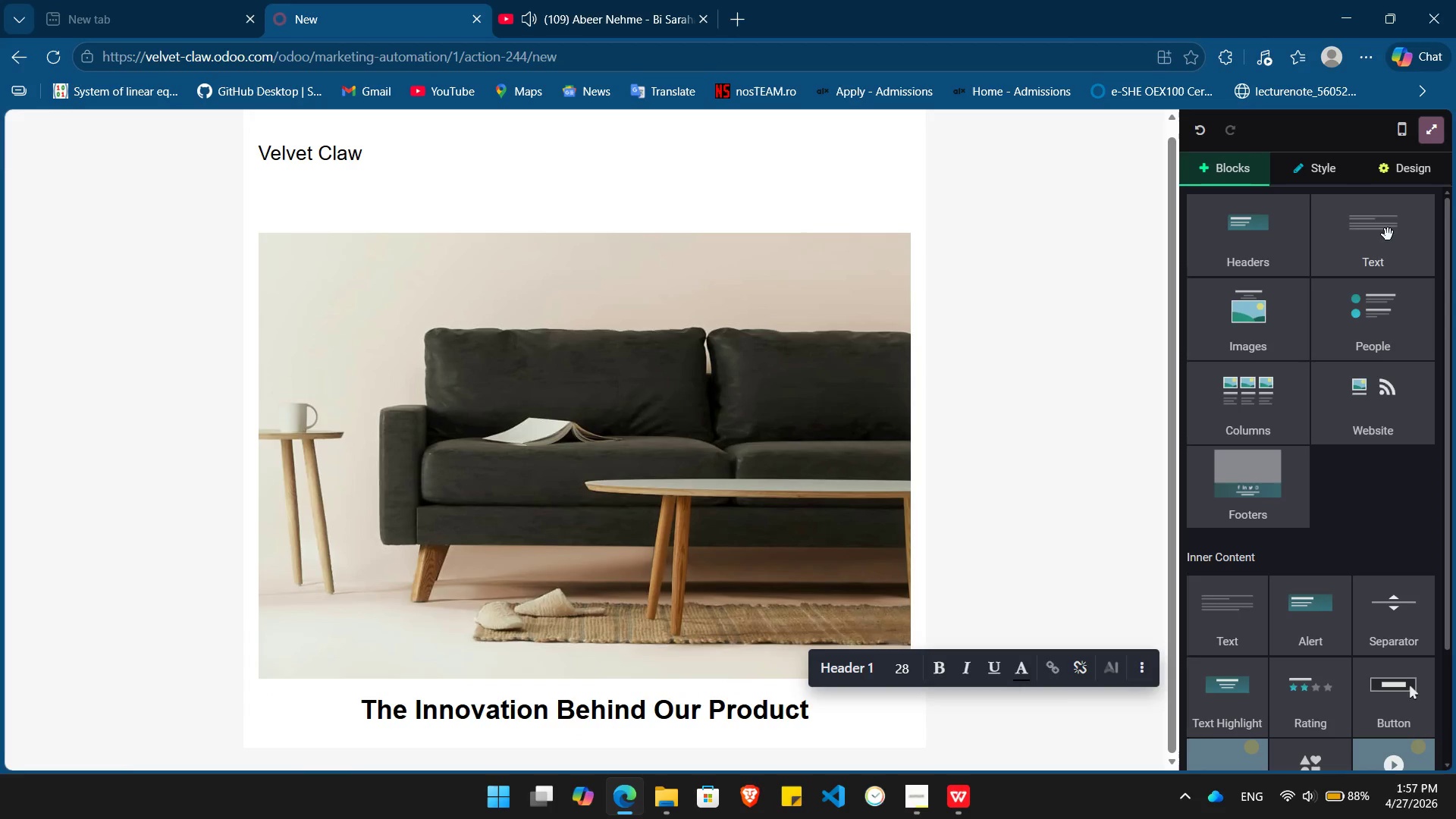 
left_click_drag(start_coordinate=[1388, 234], to_coordinate=[609, 774])
 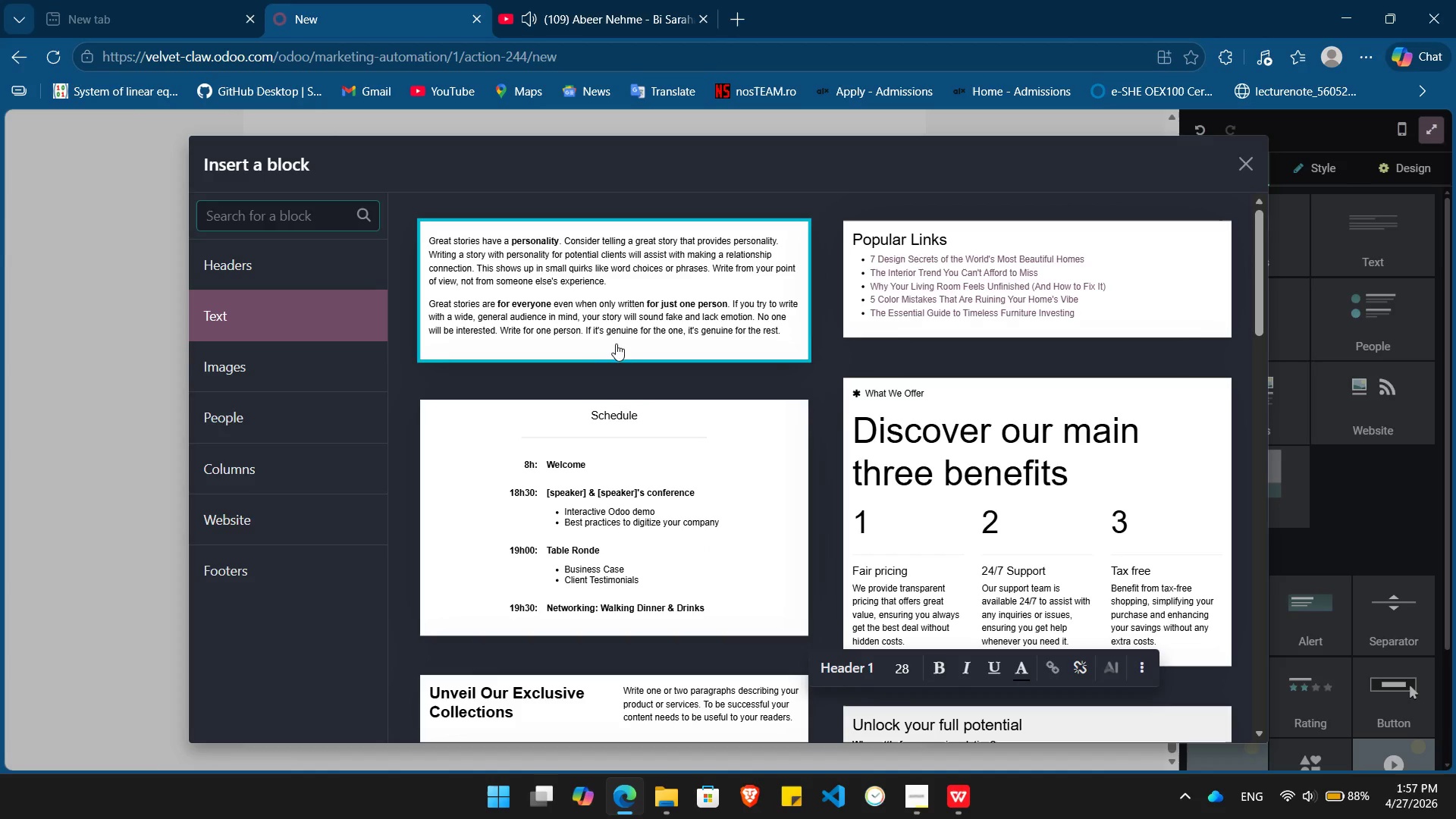 
left_click([615, 339])
 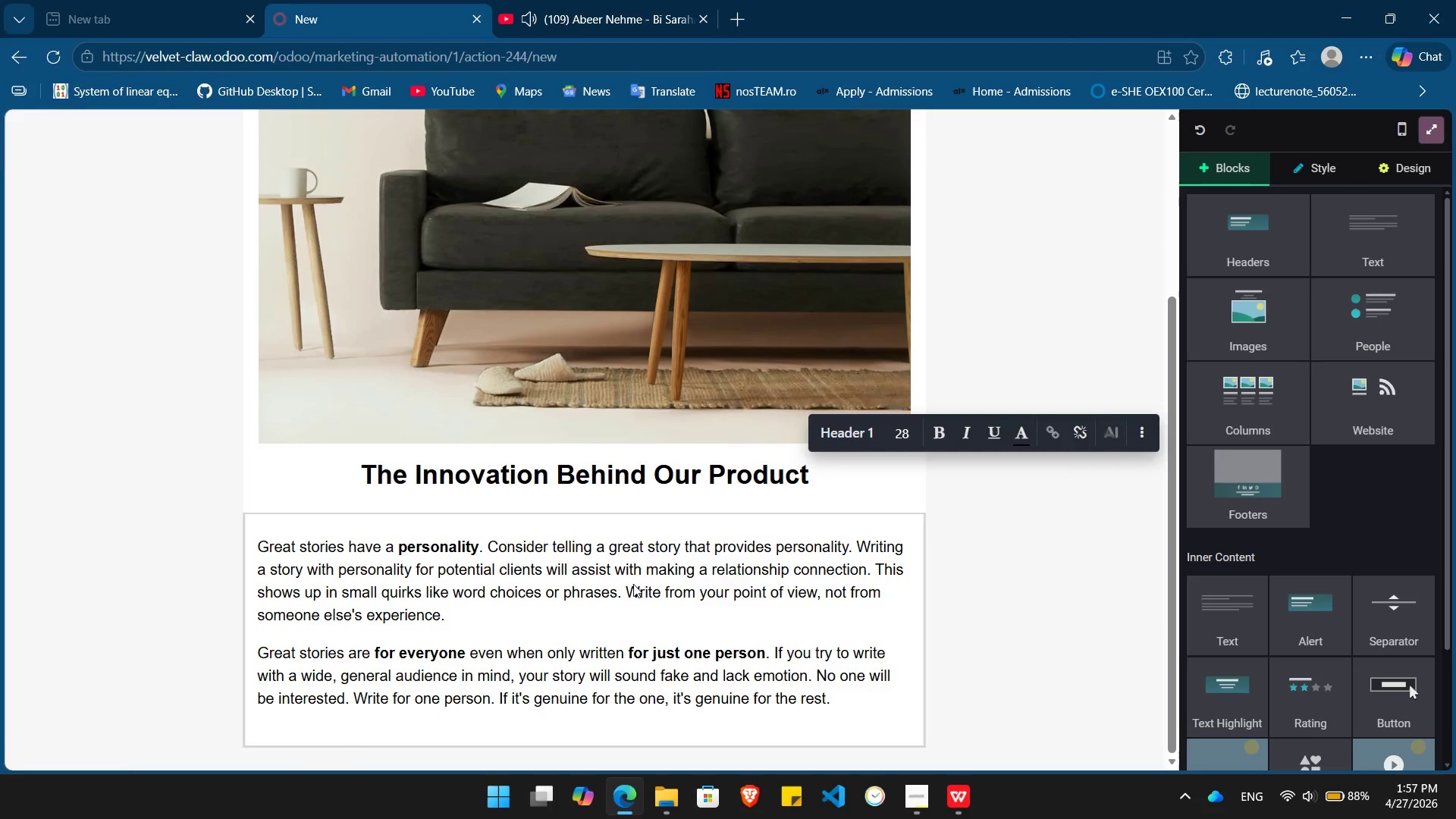 
left_click([667, 640])
 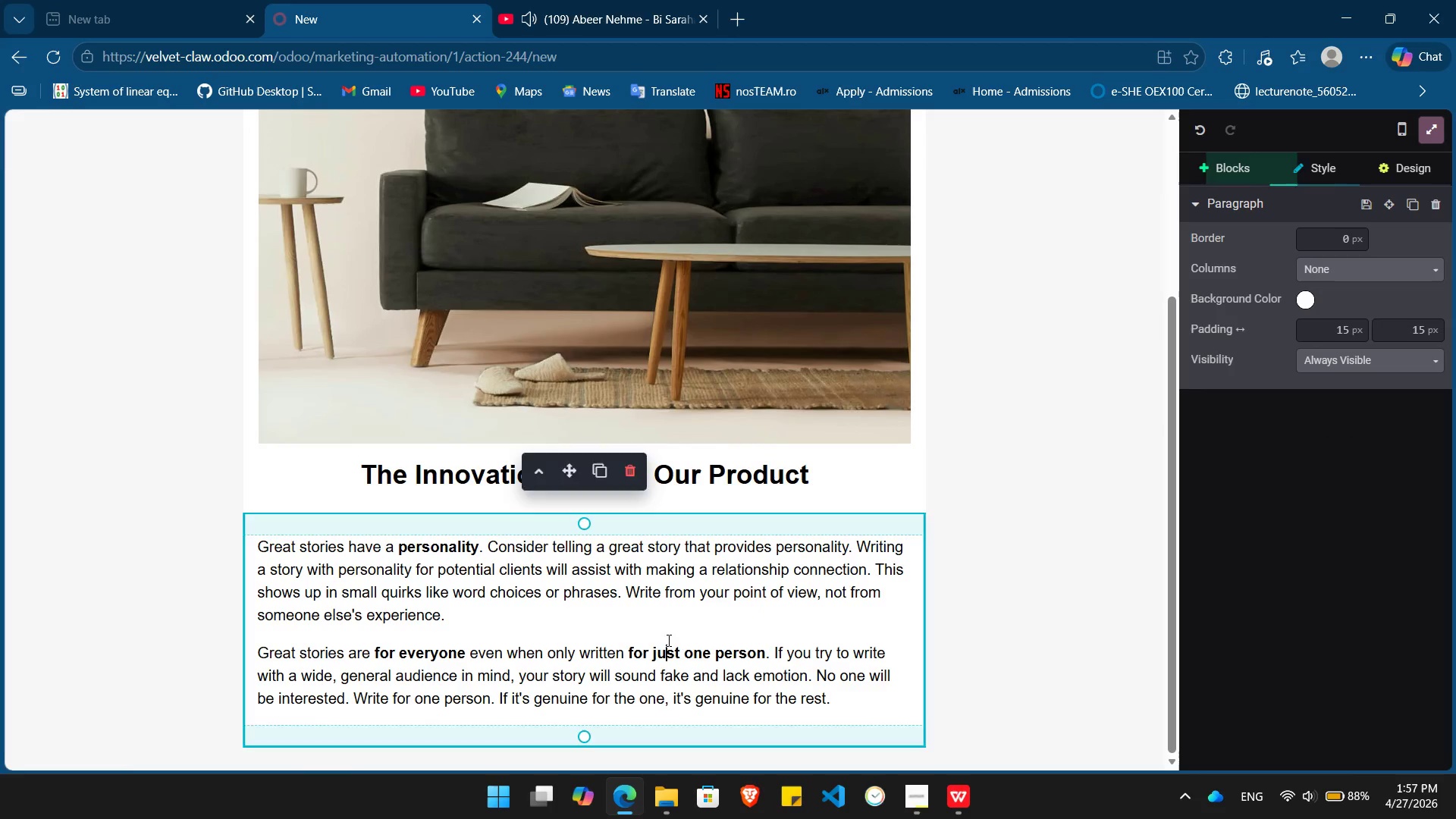 
key(Control+ControlLeft)
 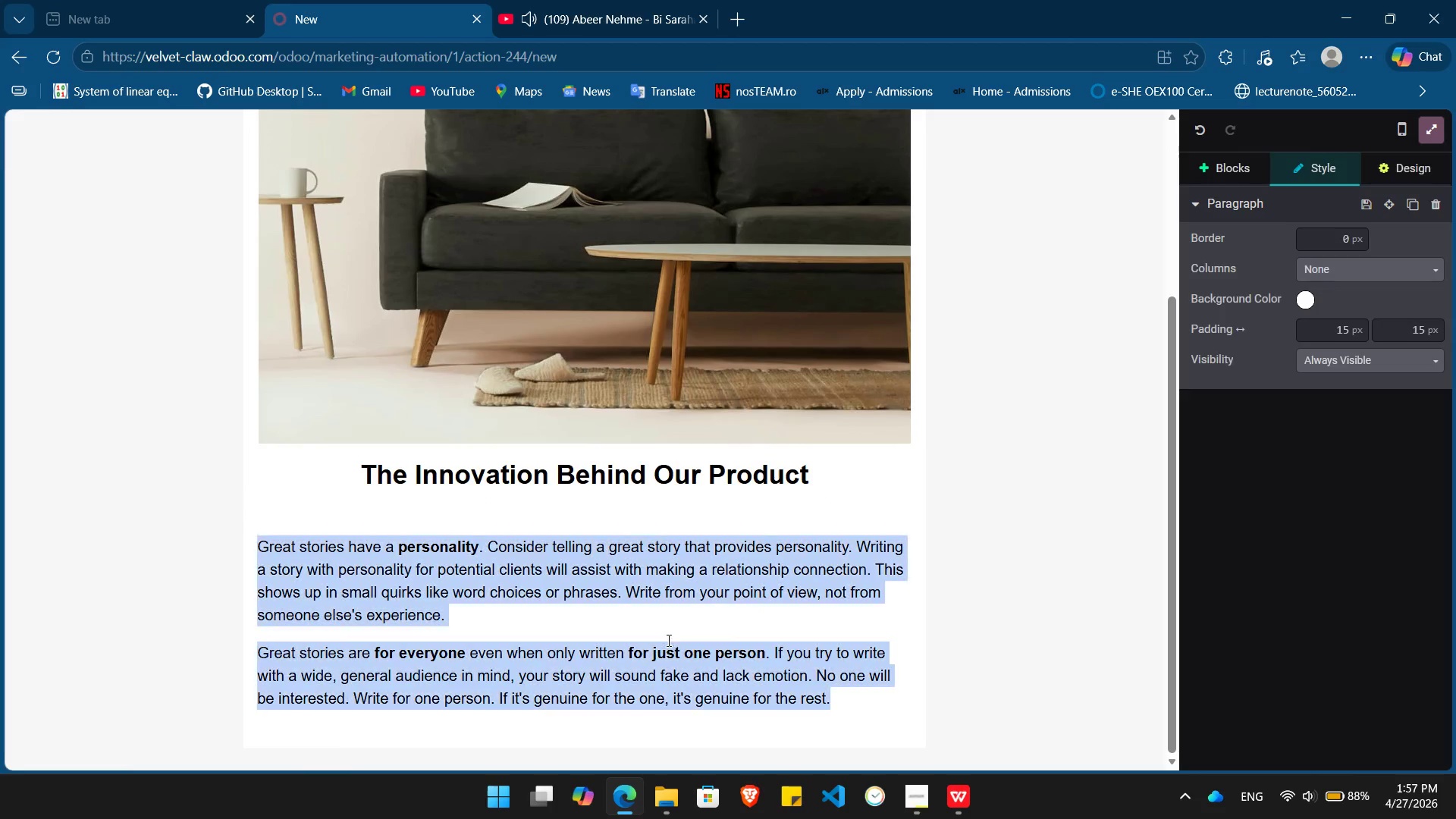 
key(Control+A)
 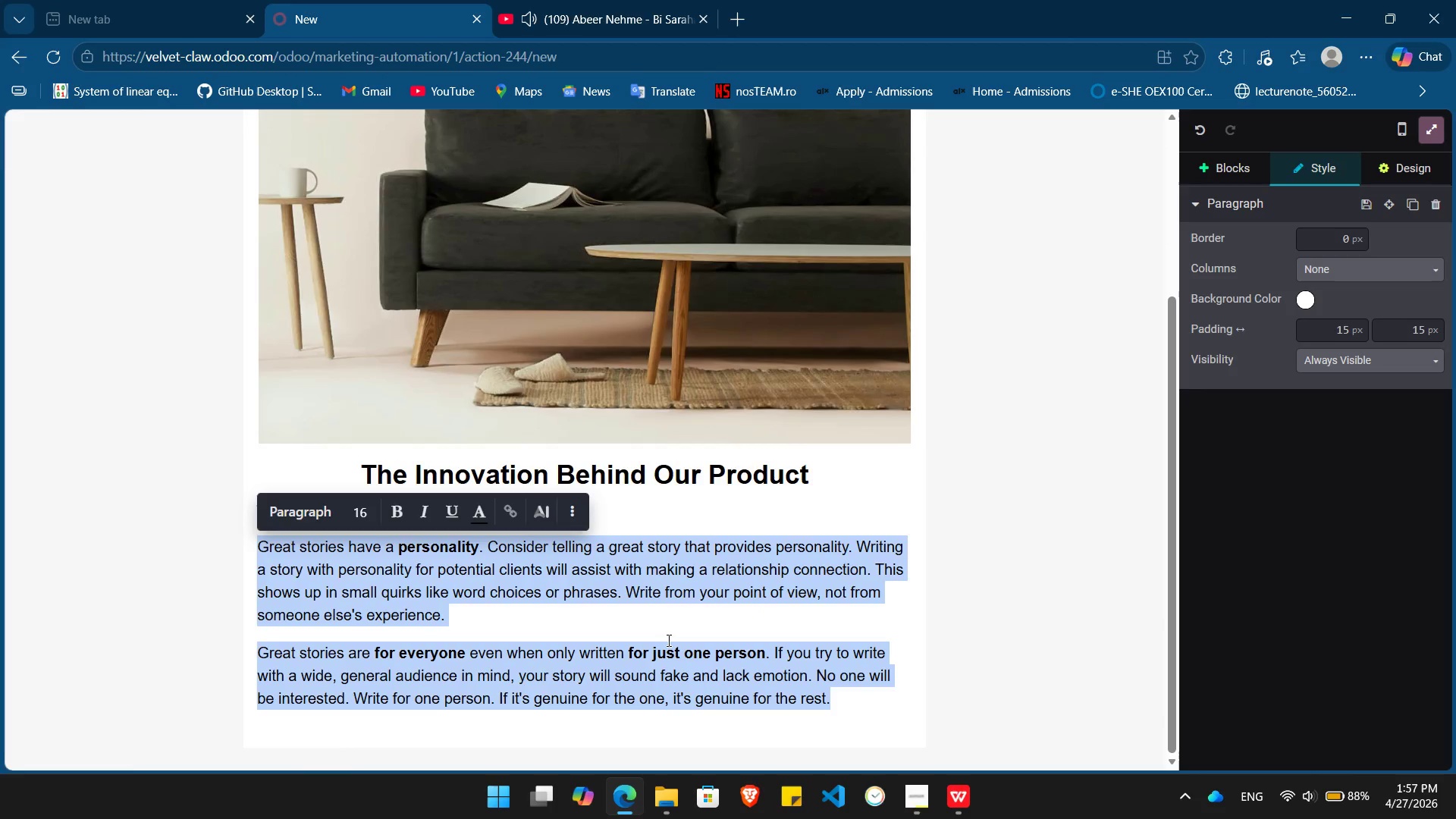 
key(Backspace)
type(Hiw)
key(Backspace)
type( /)
 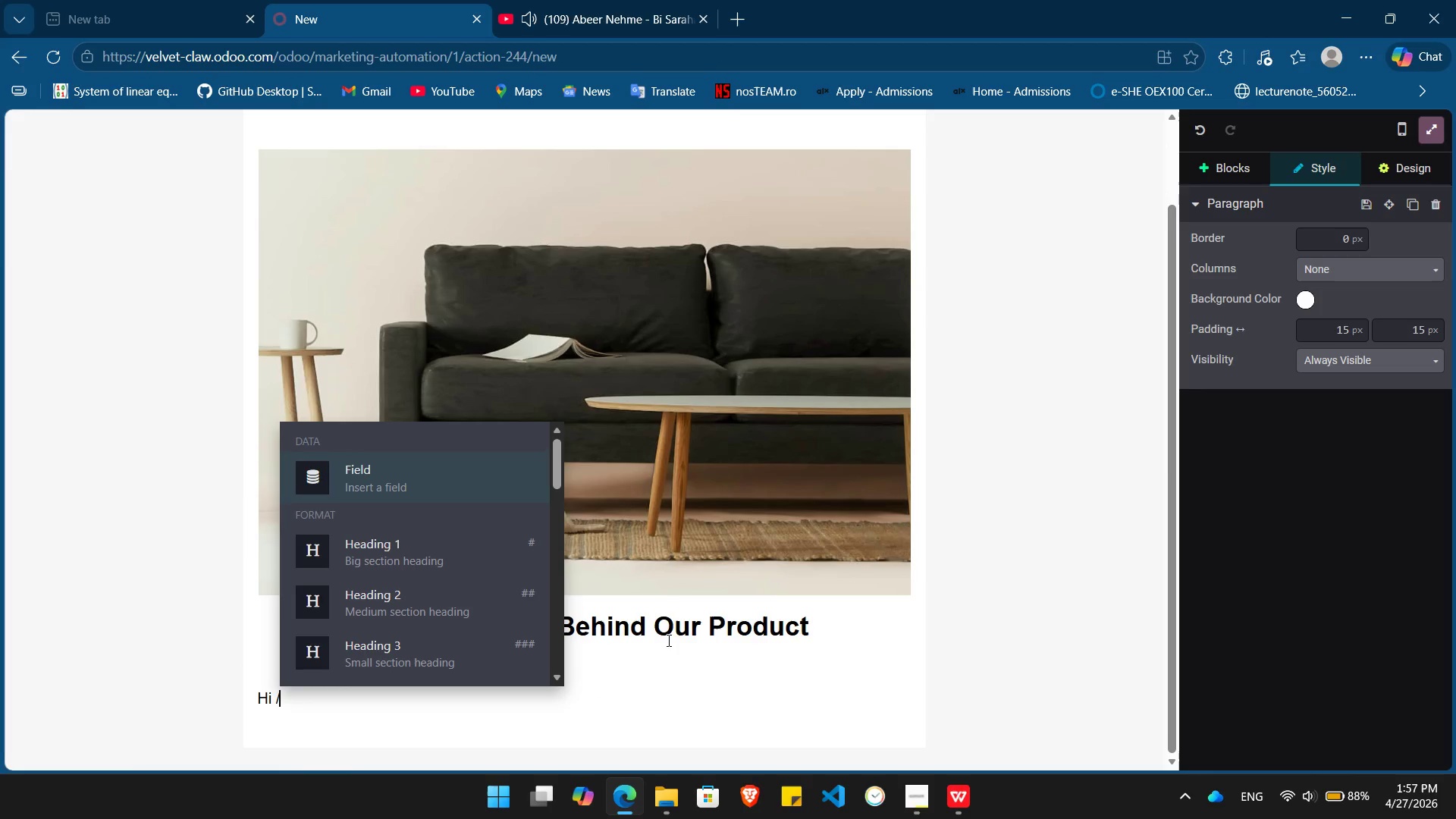 
key(Enter)
 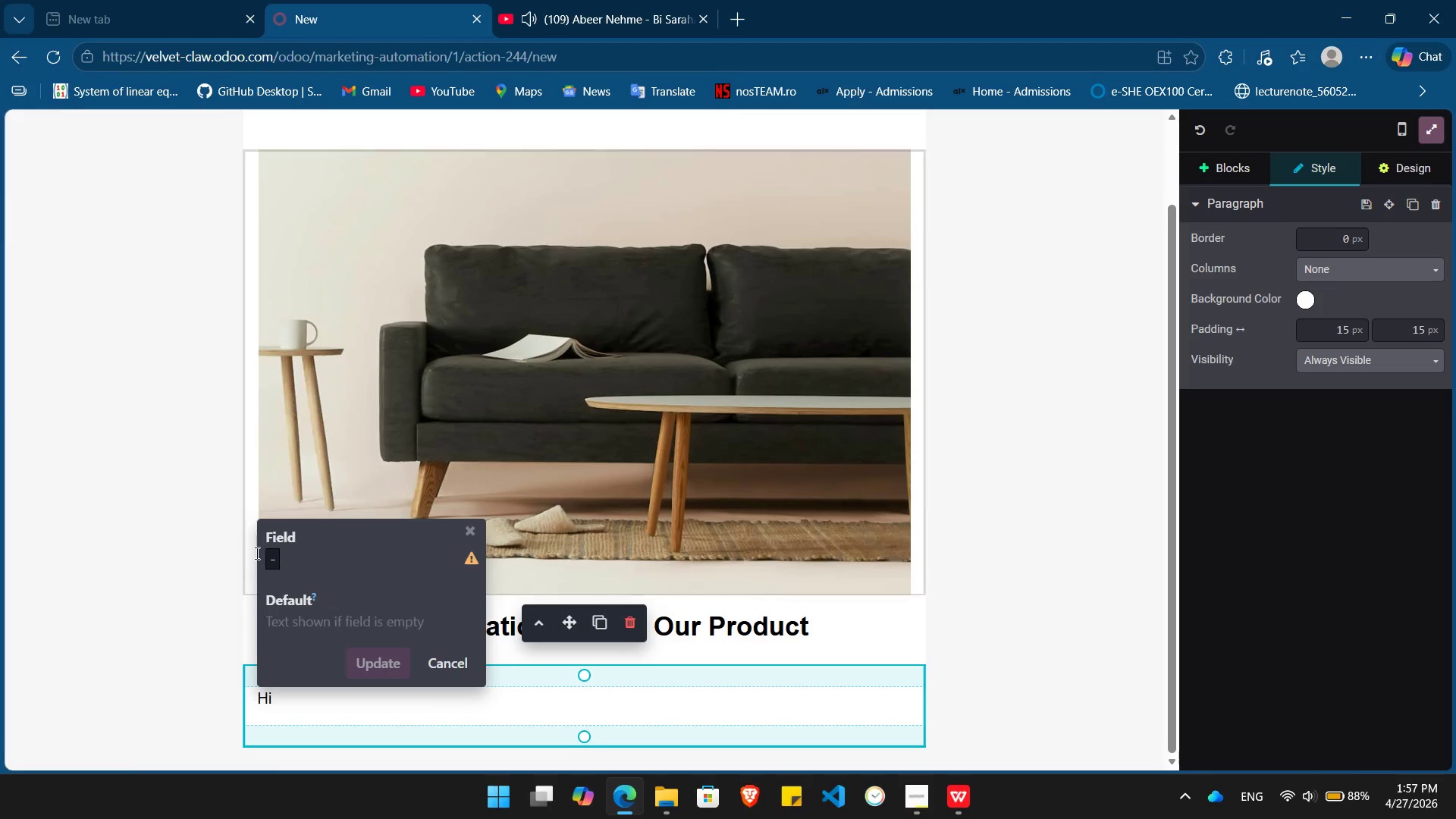 
left_click([281, 563])
 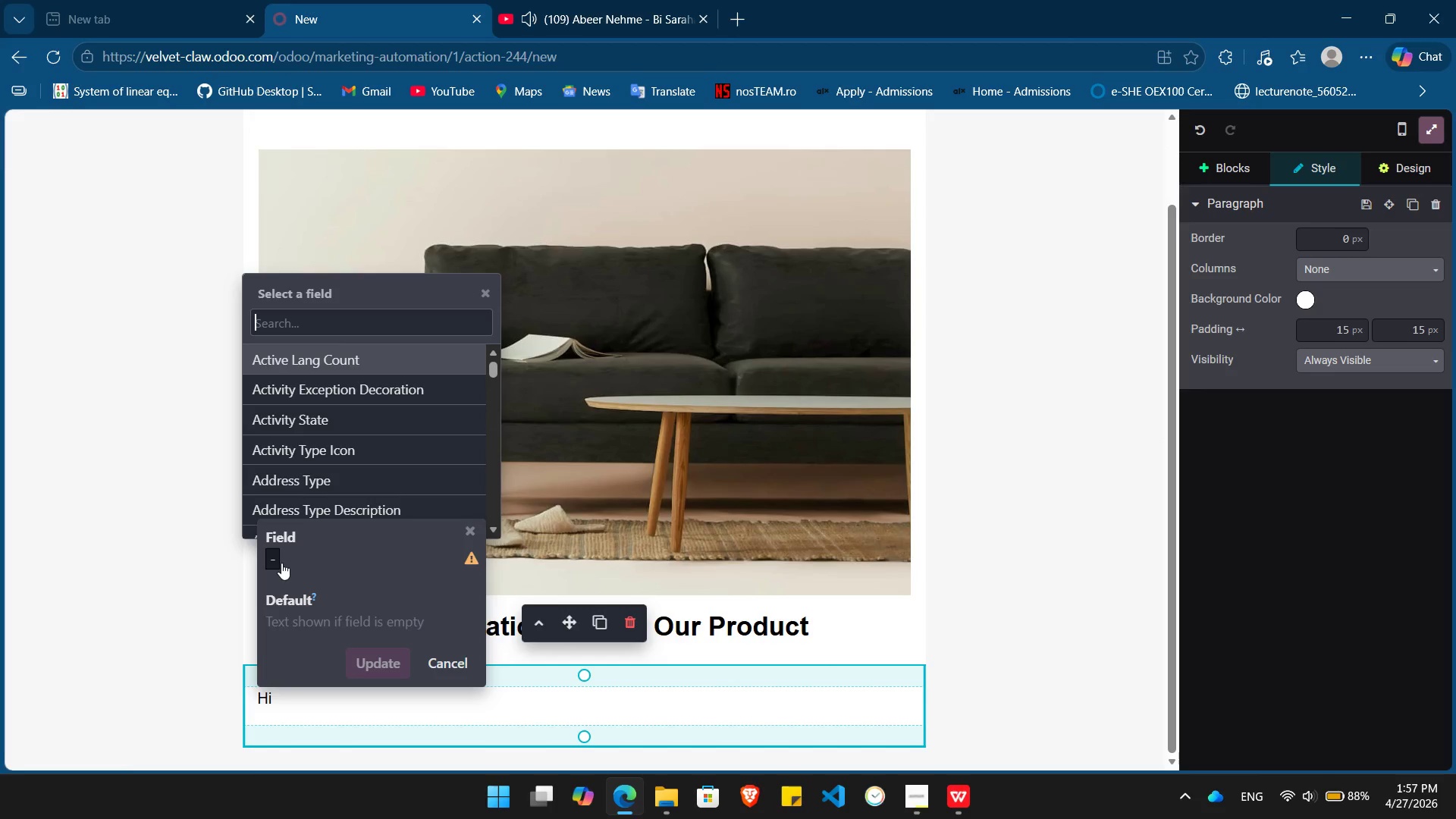 
type(name)
 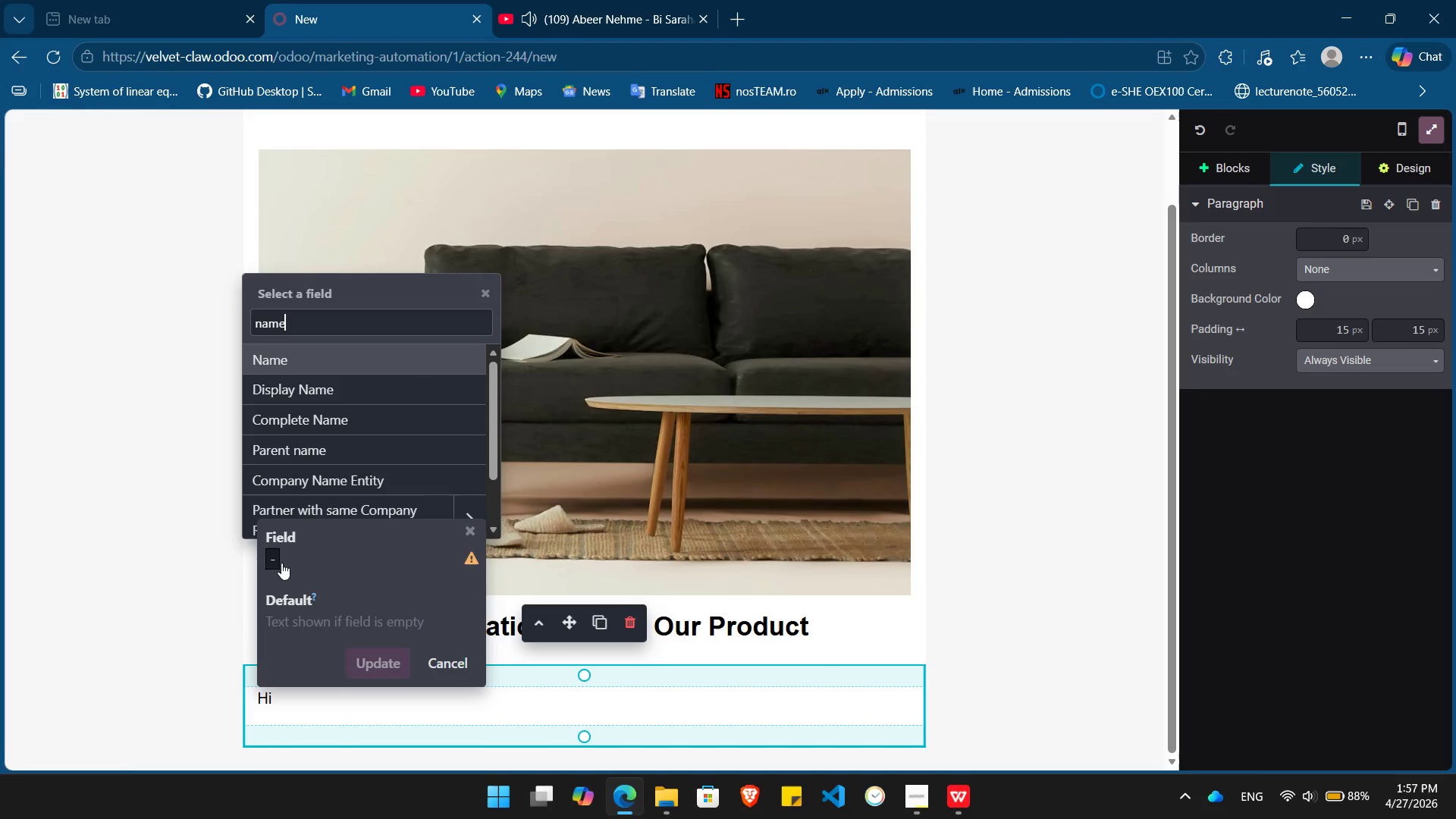 
key(Enter)
 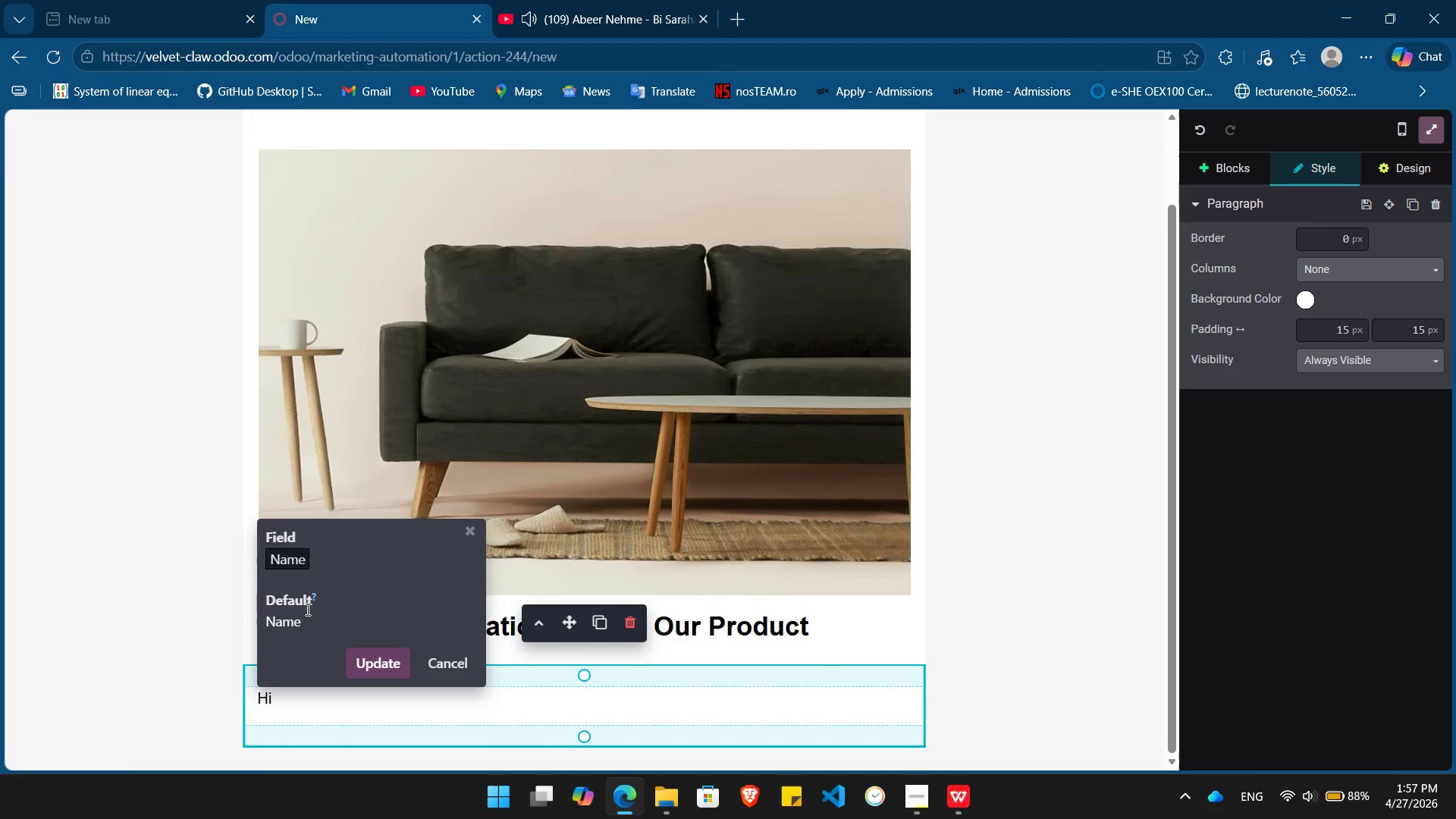 
left_click_drag(start_coordinate=[309, 623], to_coordinate=[216, 620])
 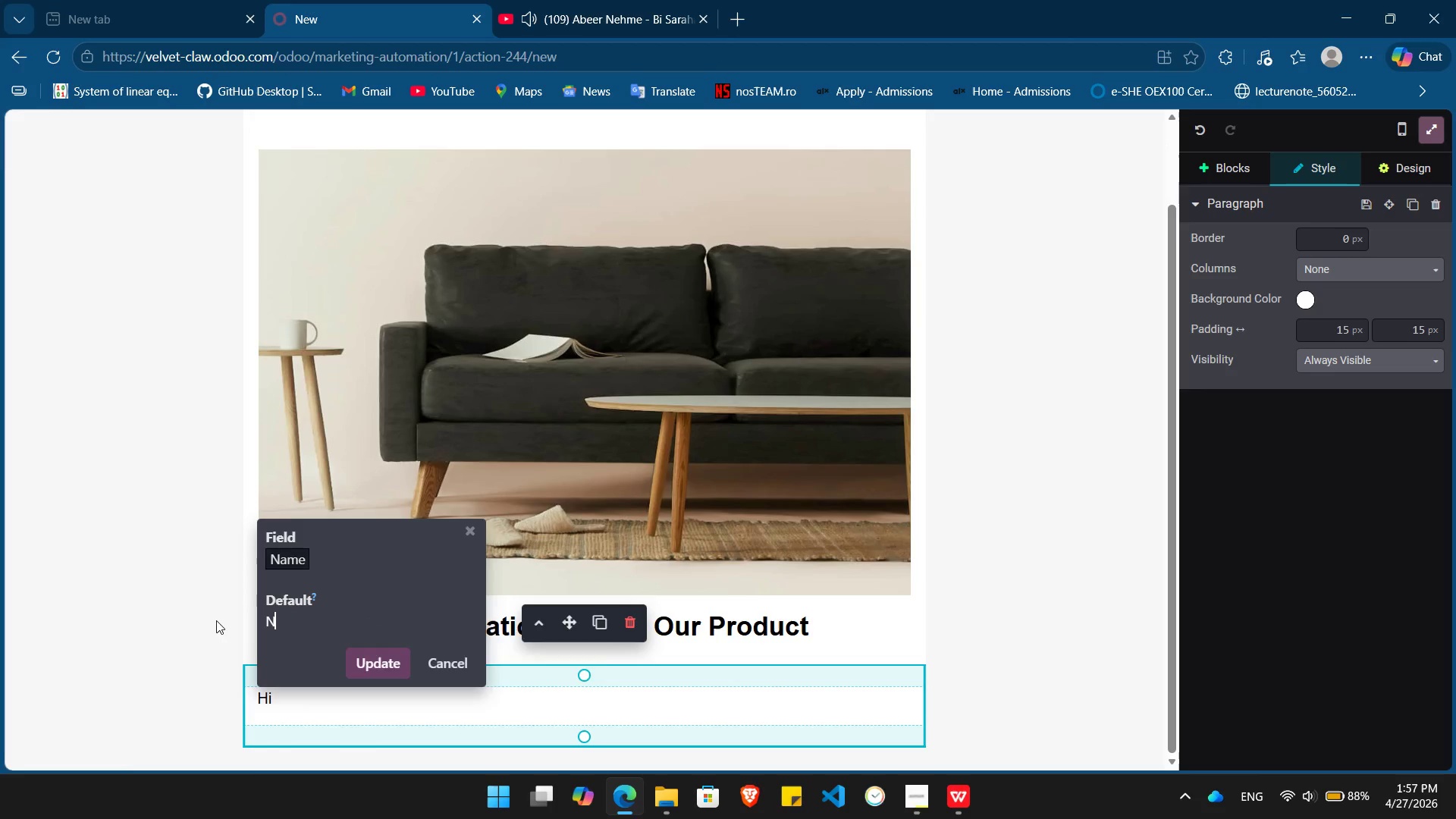 
key(Backspace)
 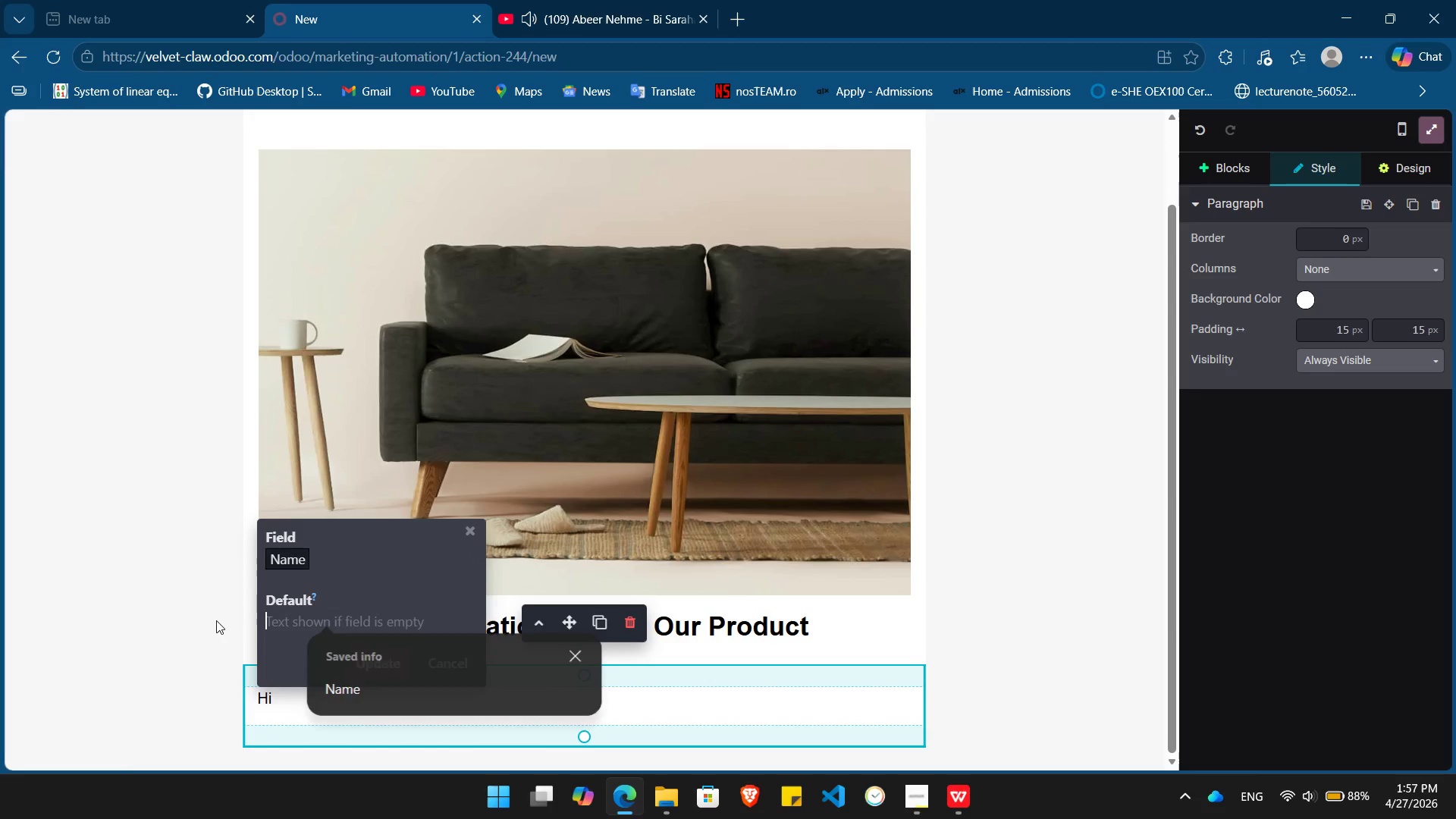 
key(Backspace)
 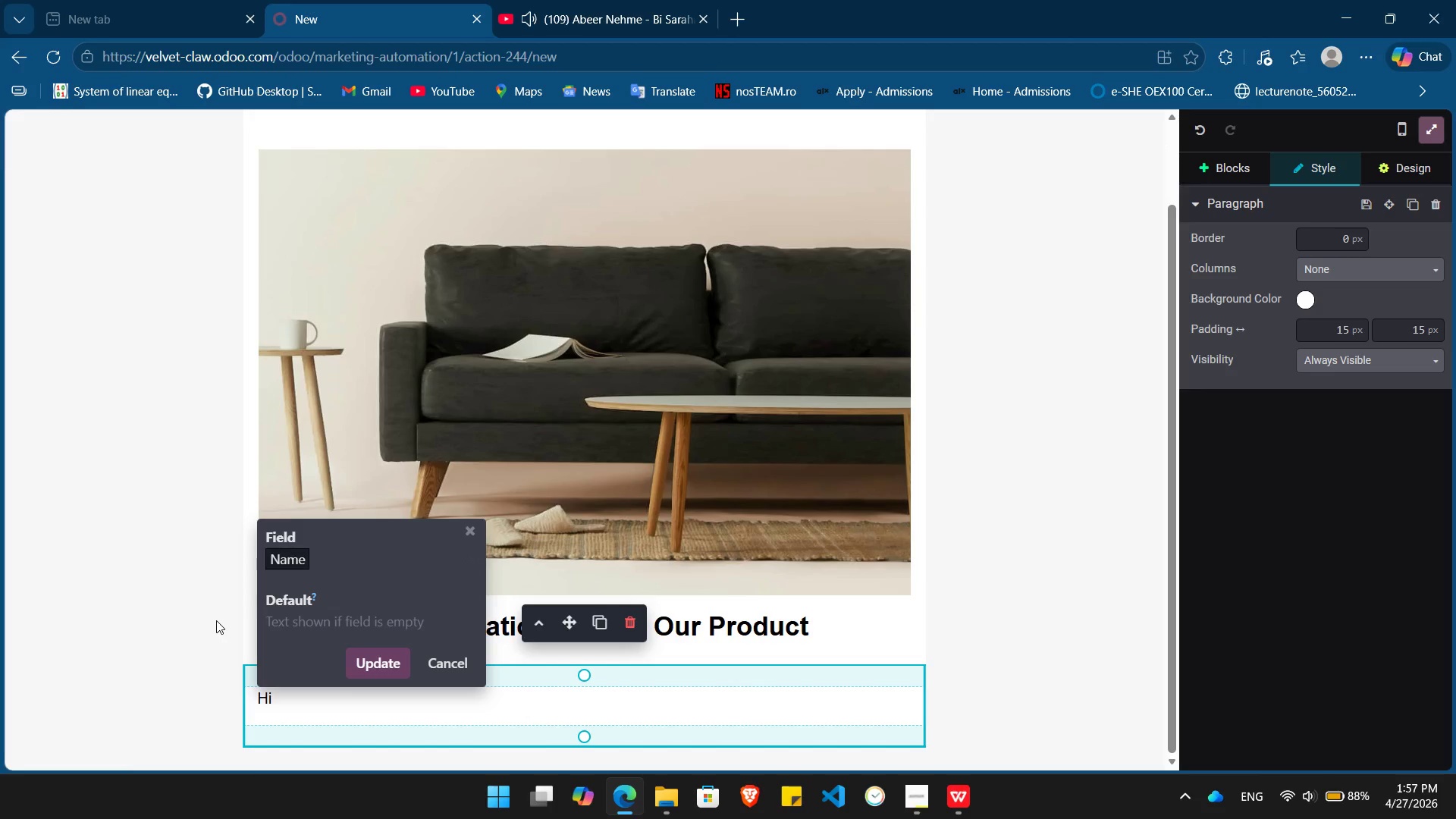 
key(Shift+BracketLeft)
 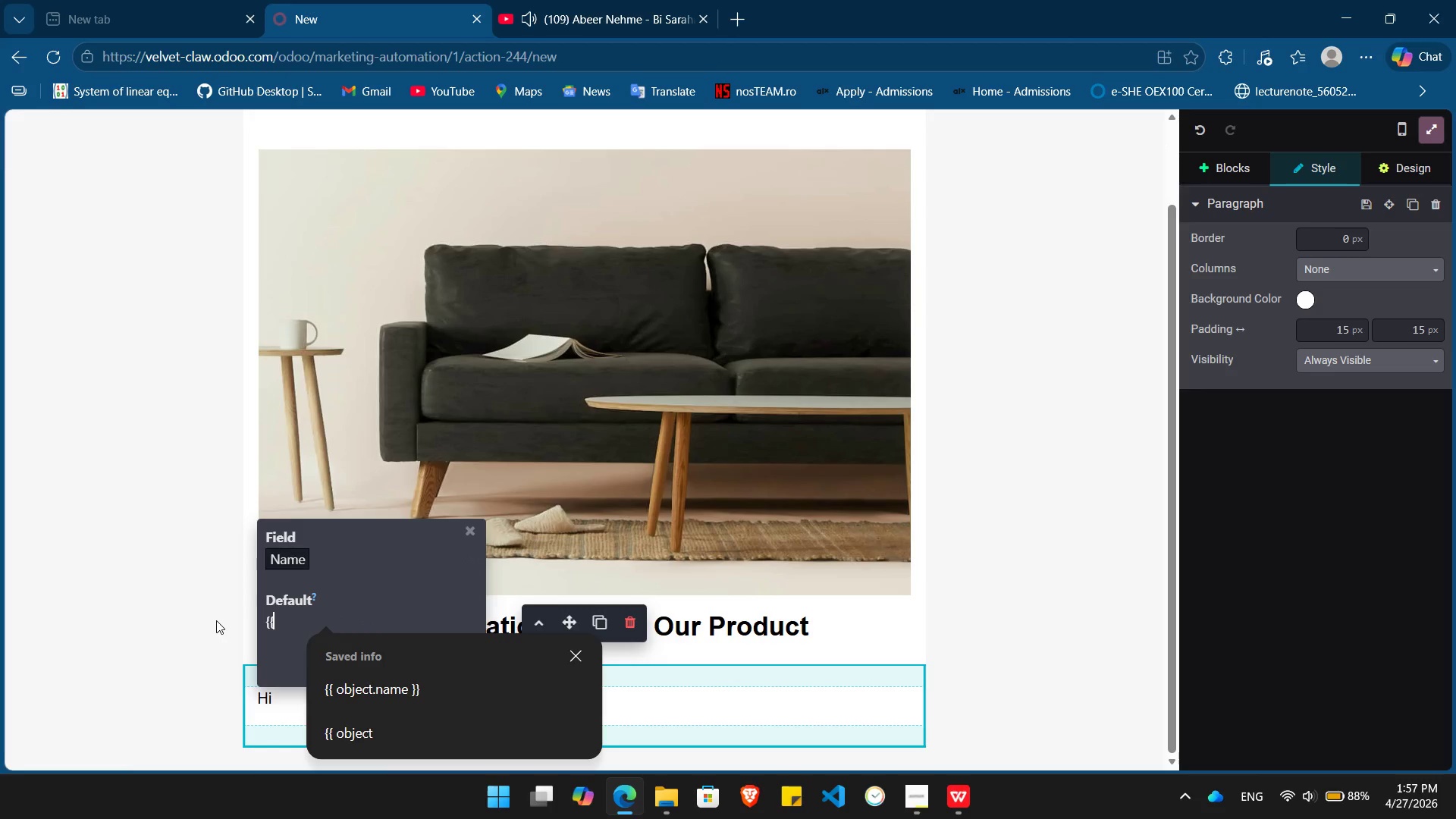 
key(Shift+BracketLeft)
 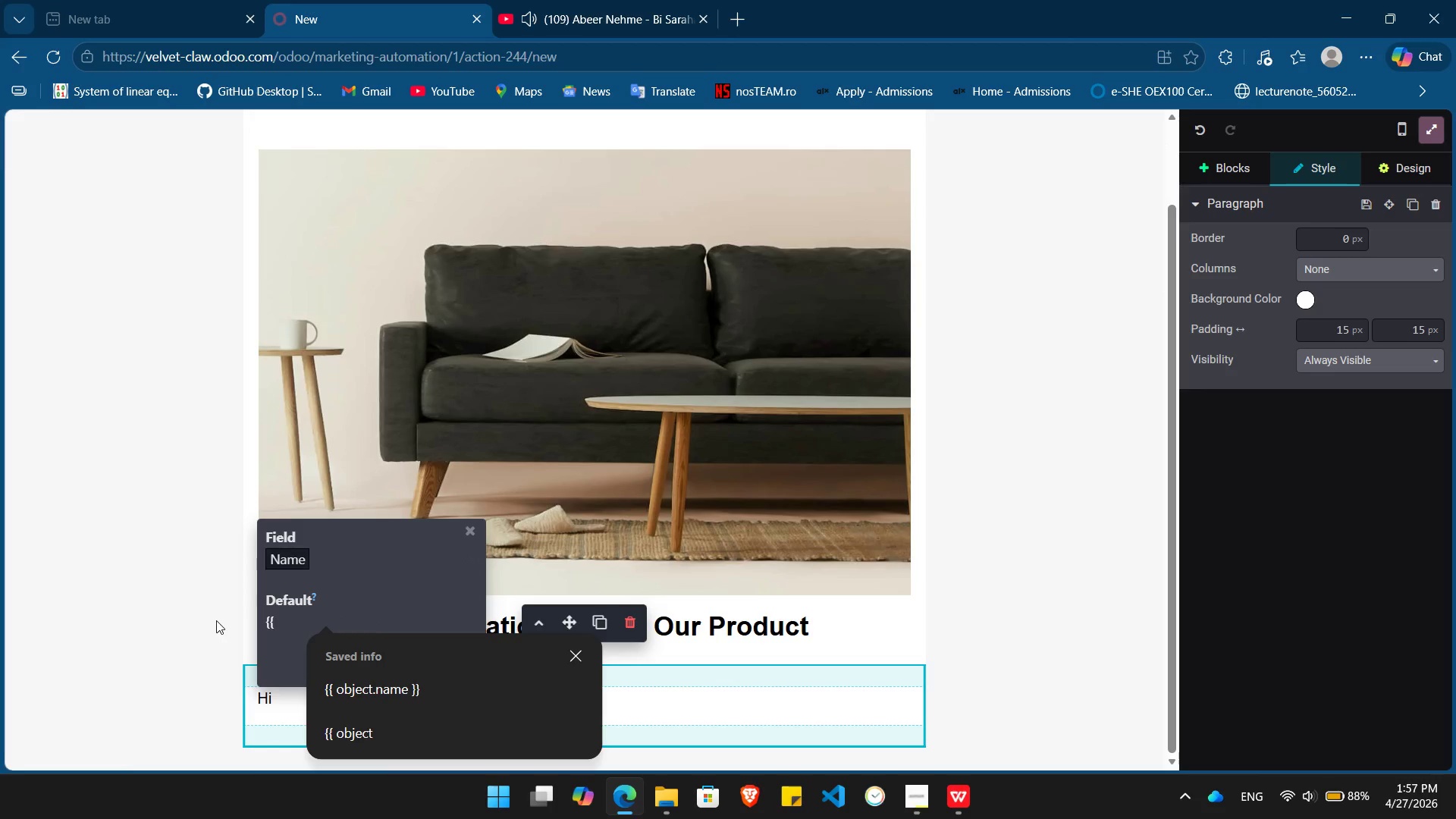 
key(ArrowDown)
 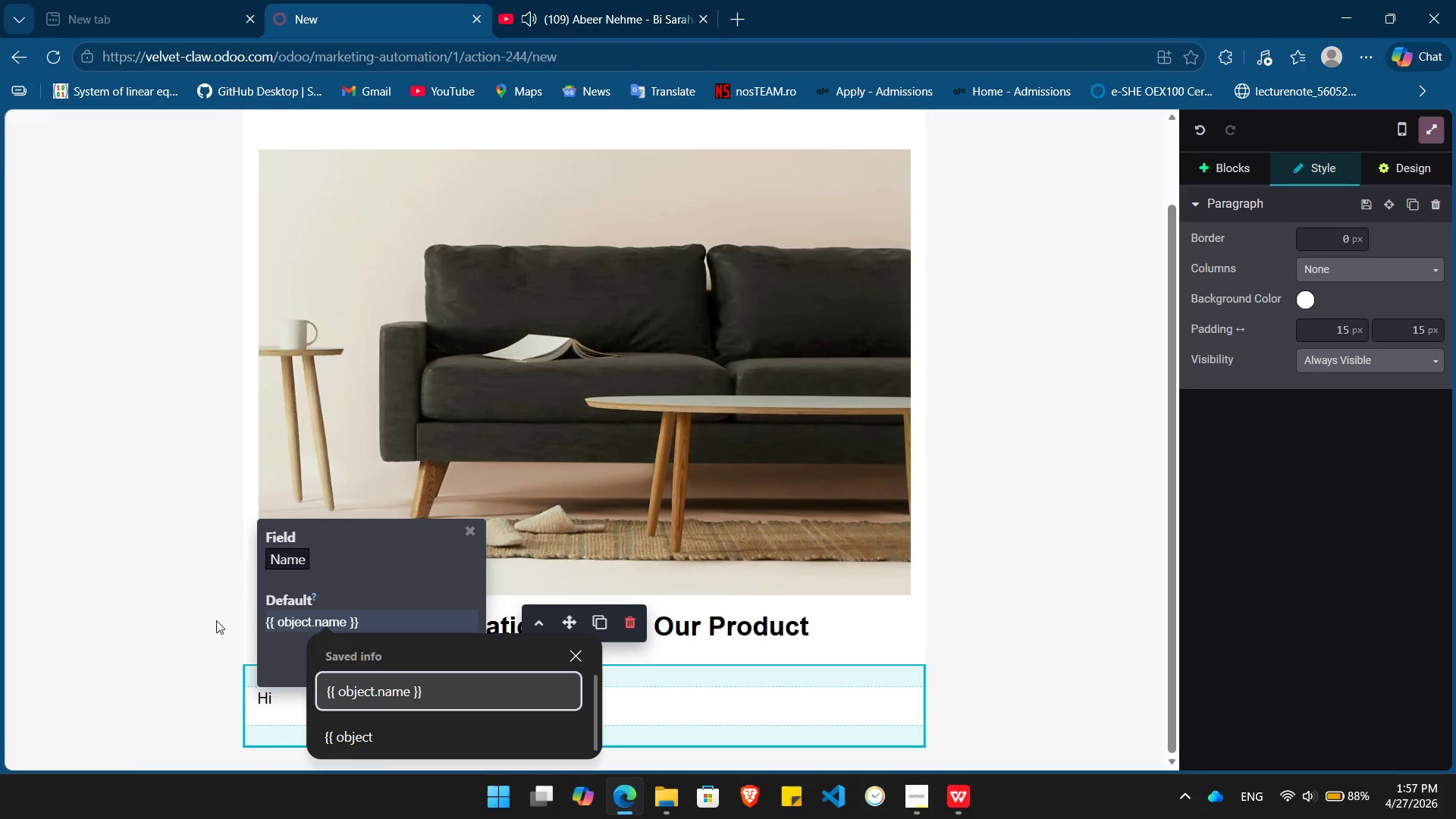 
key(Enter)
 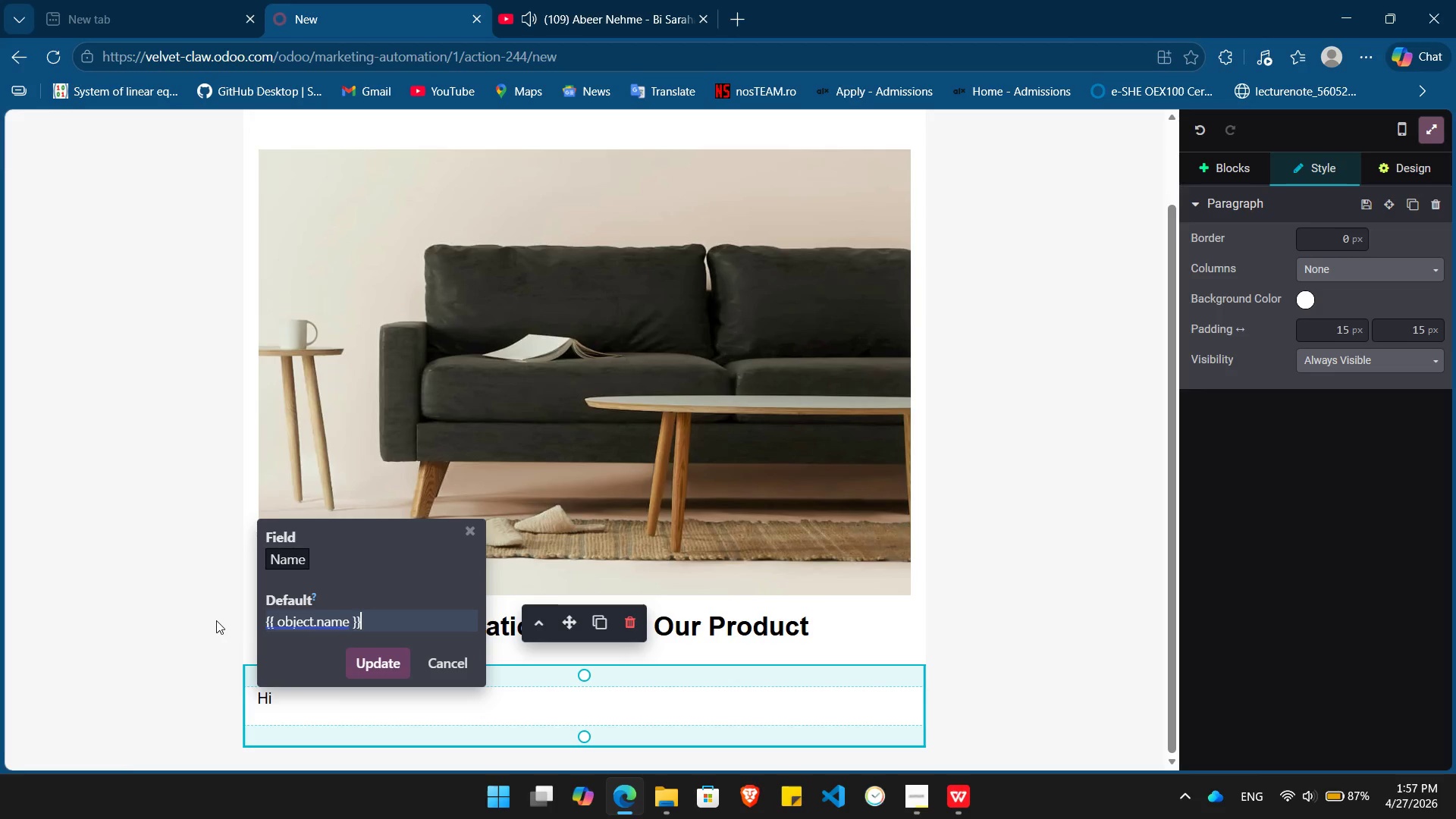 
key(Enter)
 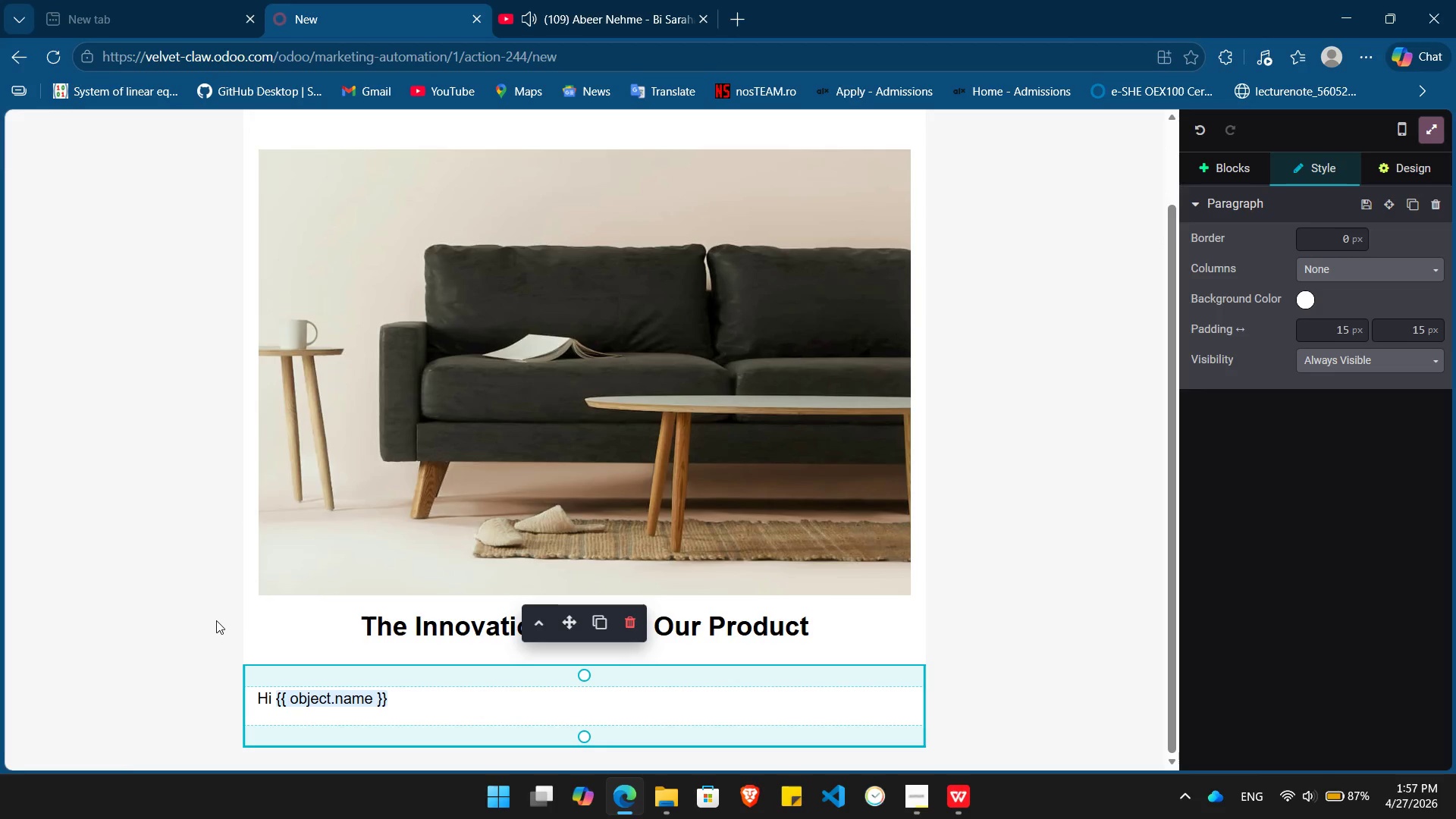 
key(Comma)
 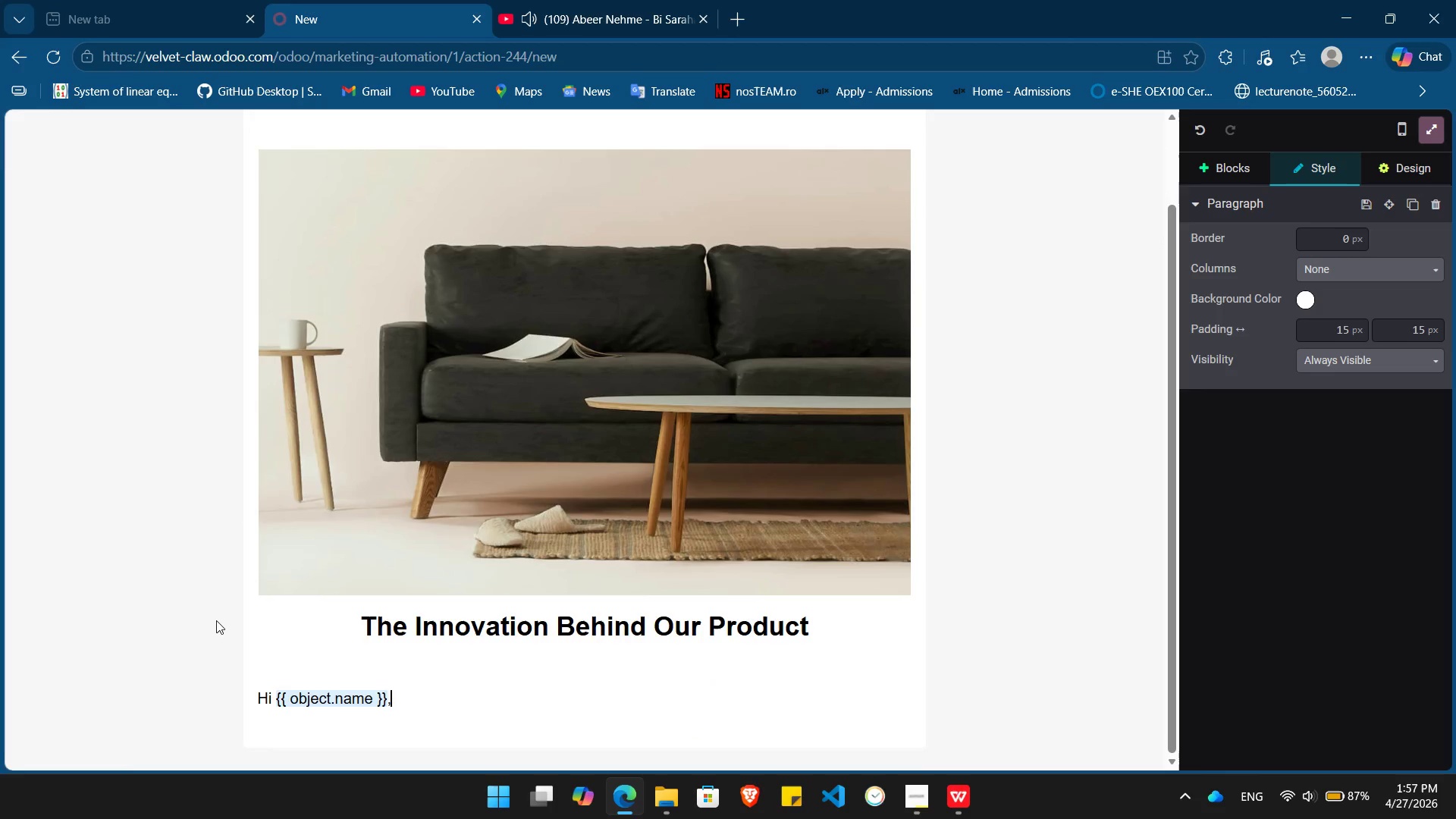 
key(Enter)
 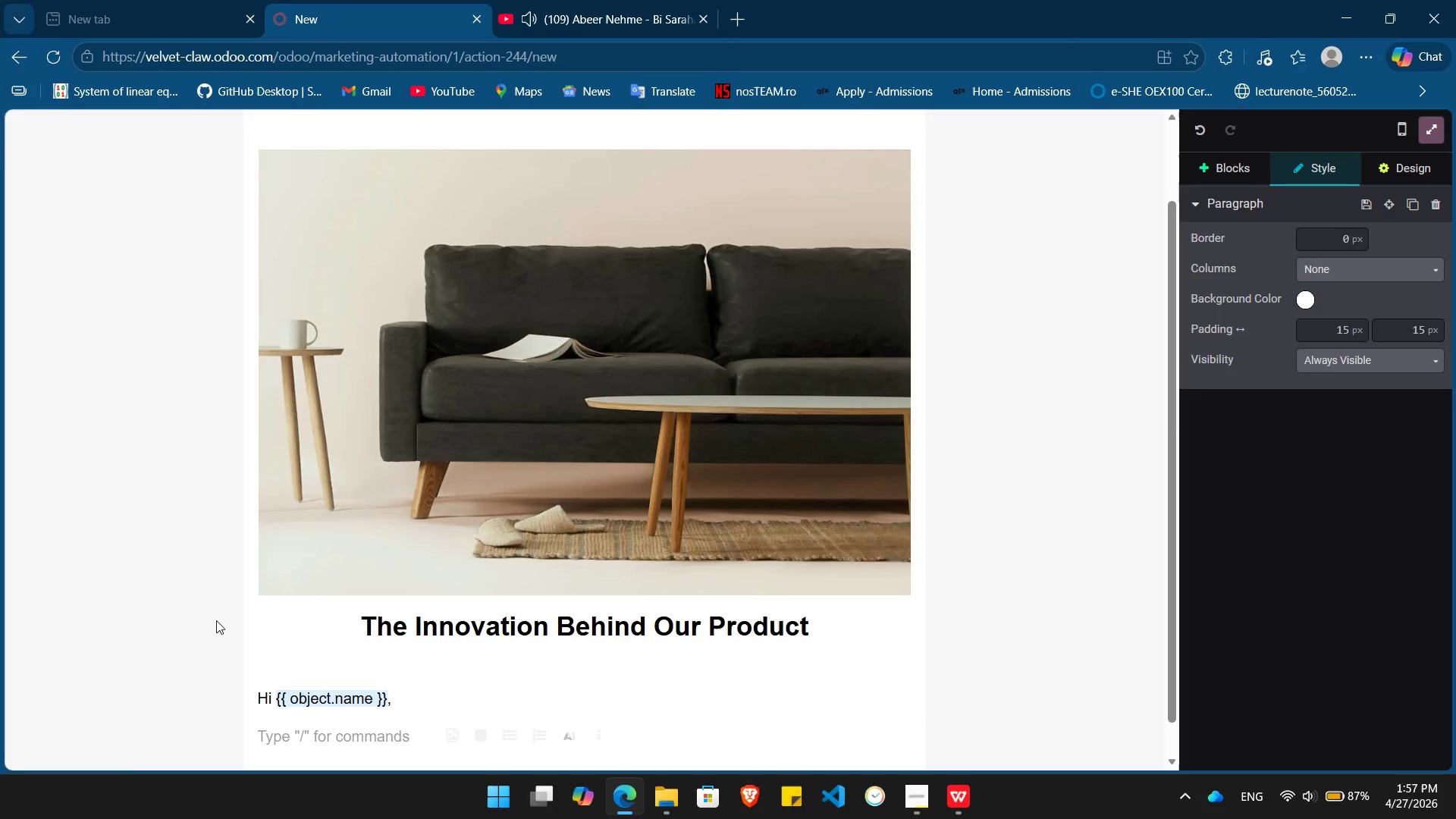 
type(Welcome to )
 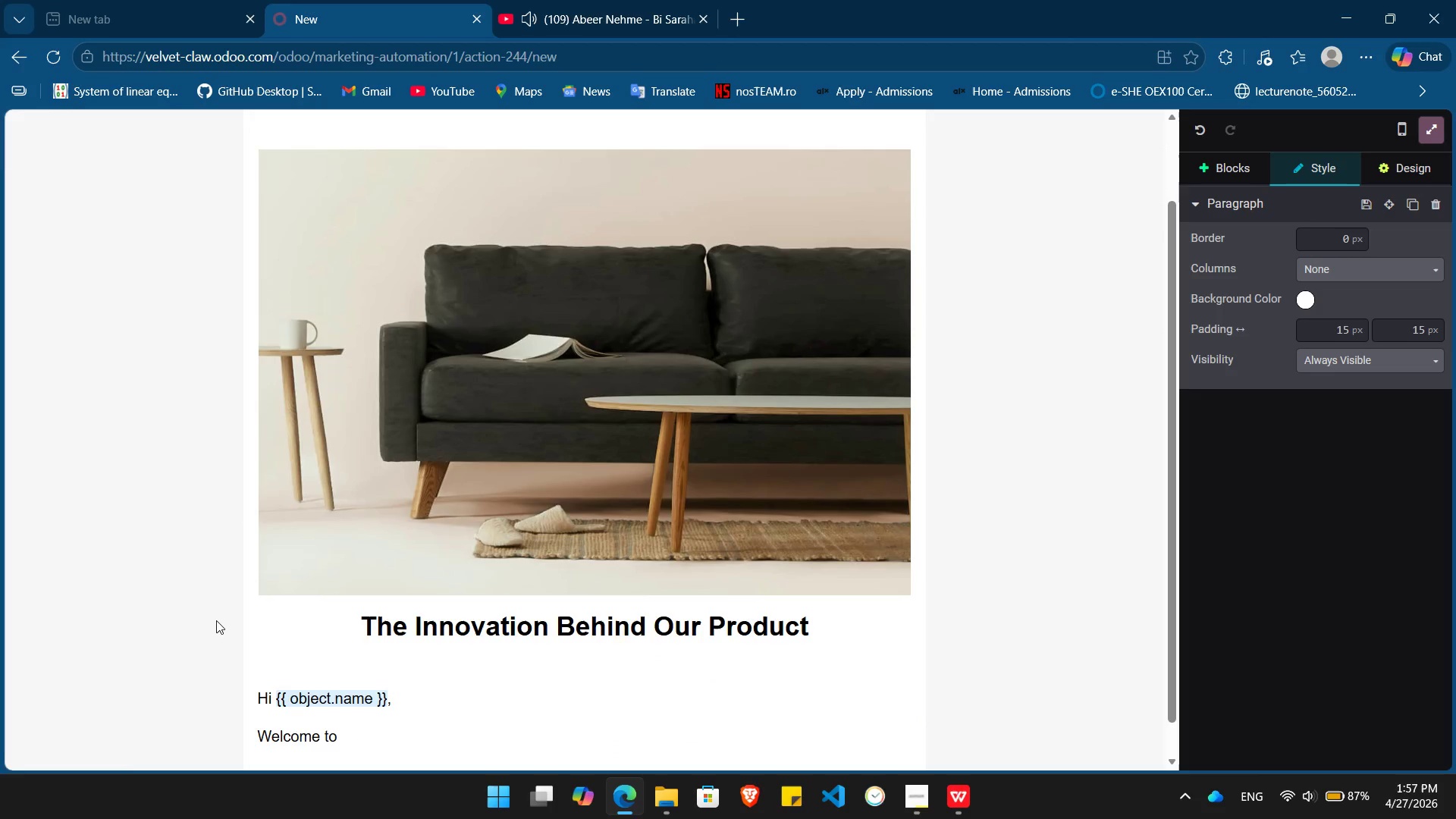 
key(Control+ControlLeft)
 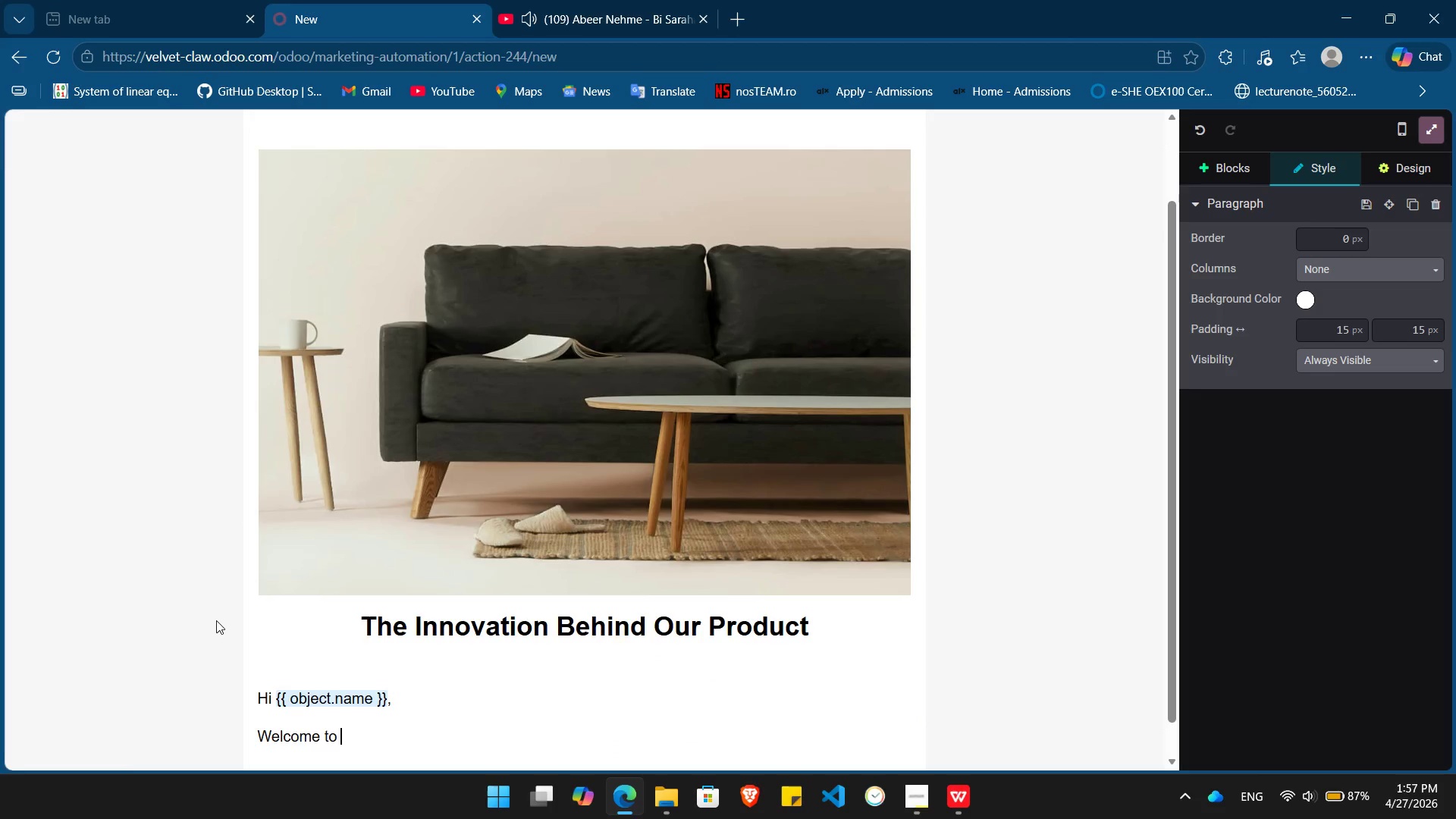 
key(Control+B)
 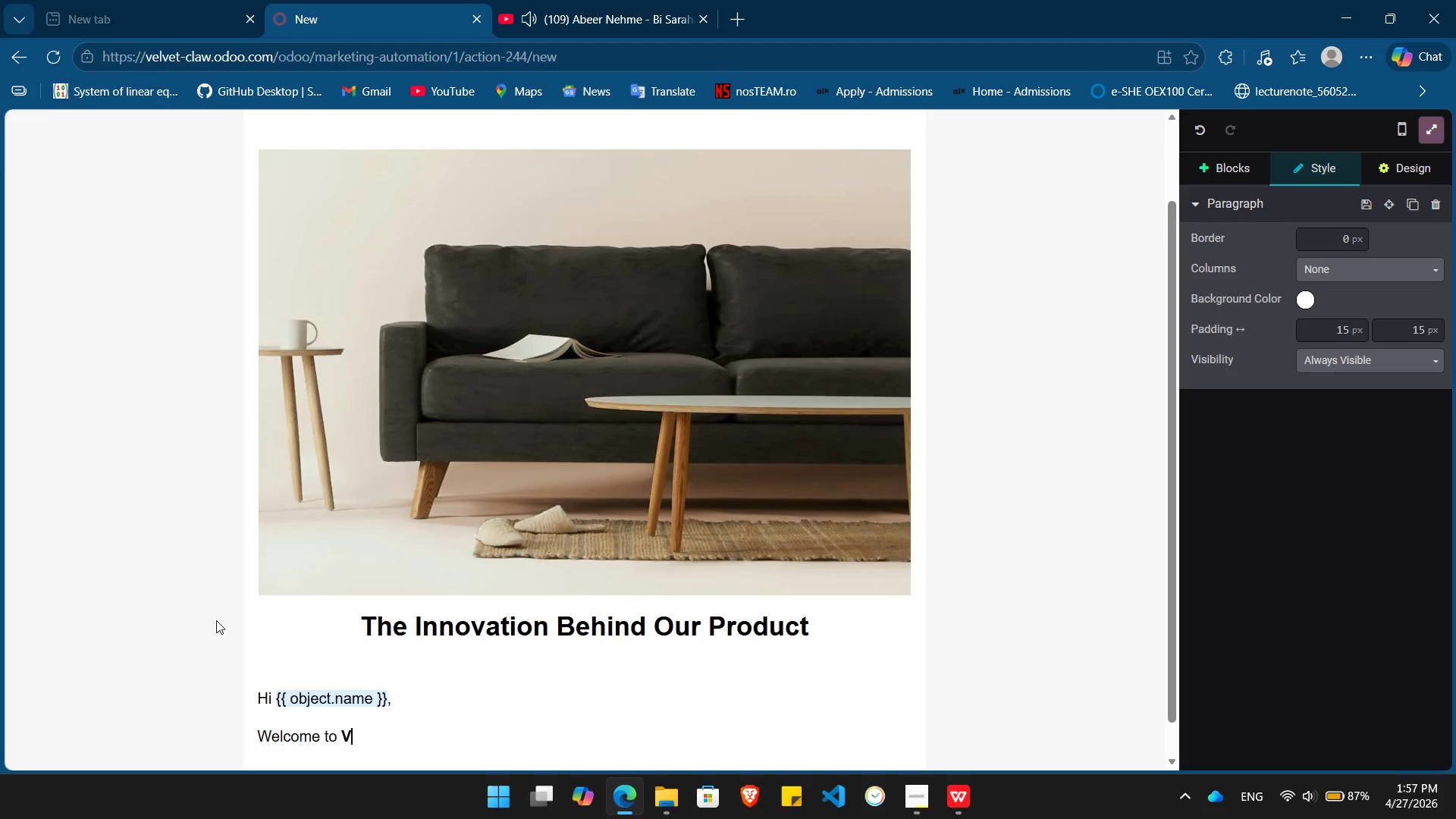 
type(Velvet Claw. )
 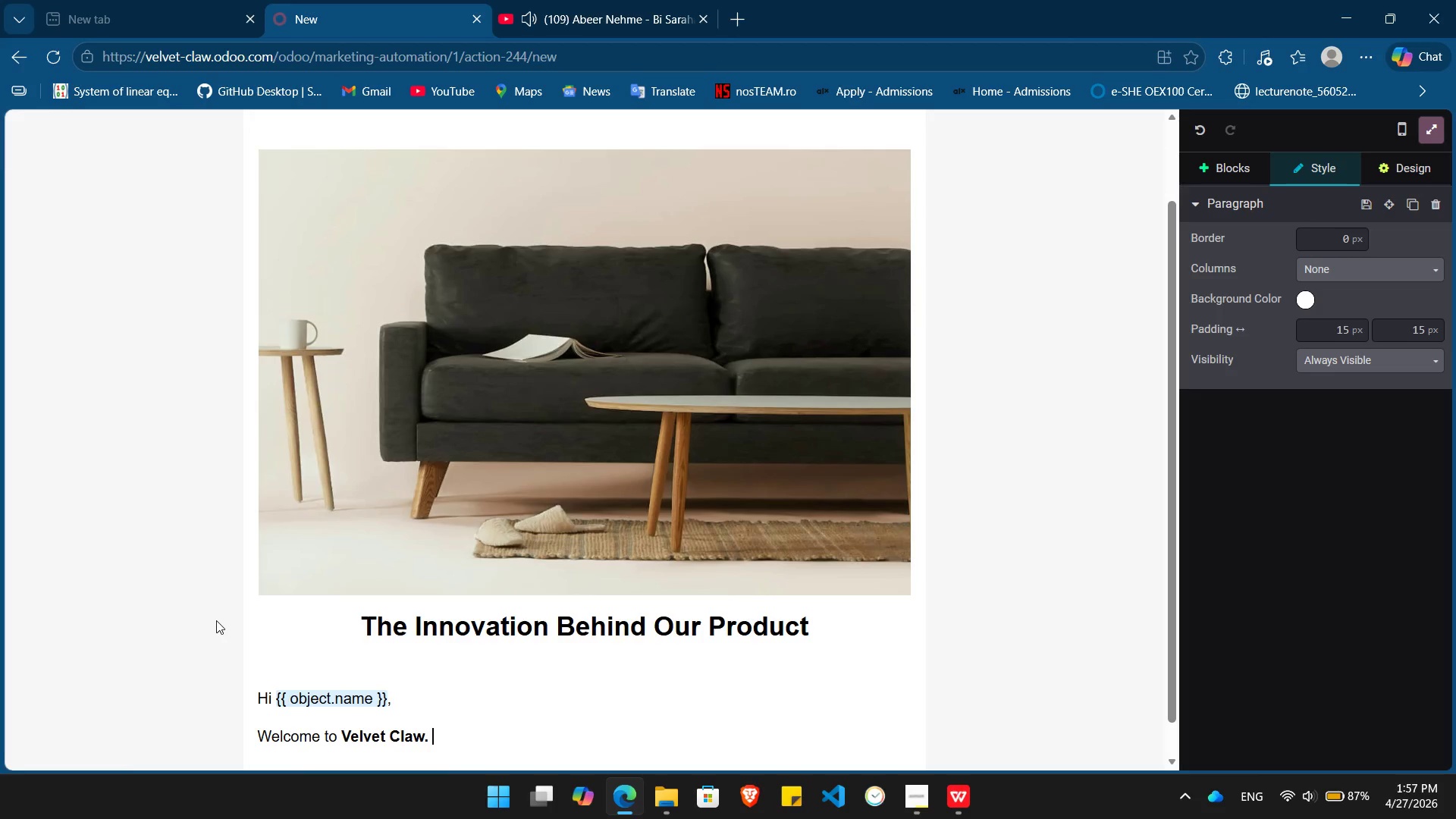 
key(Control+ControlLeft)
 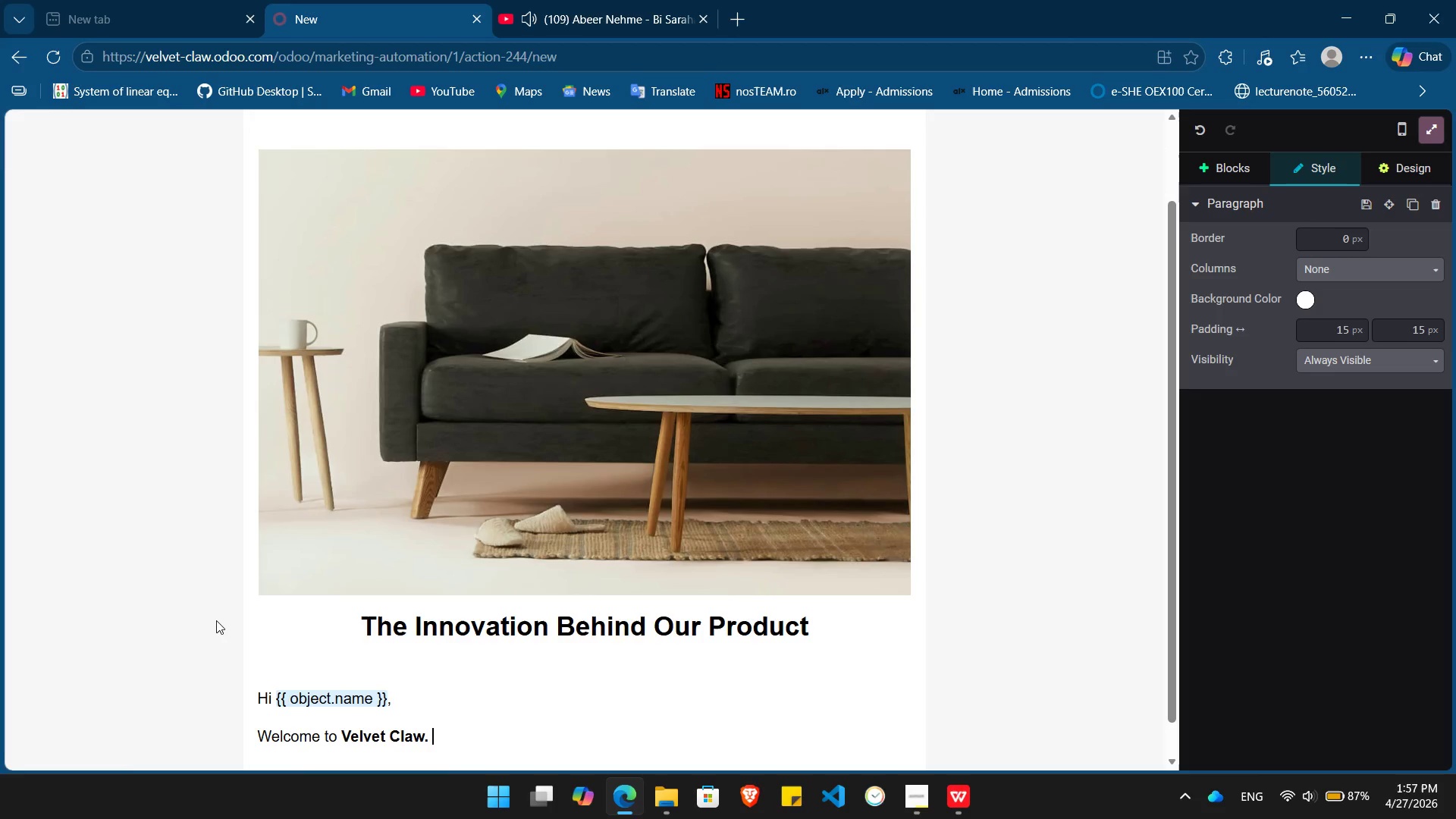 
key(Control+B)
 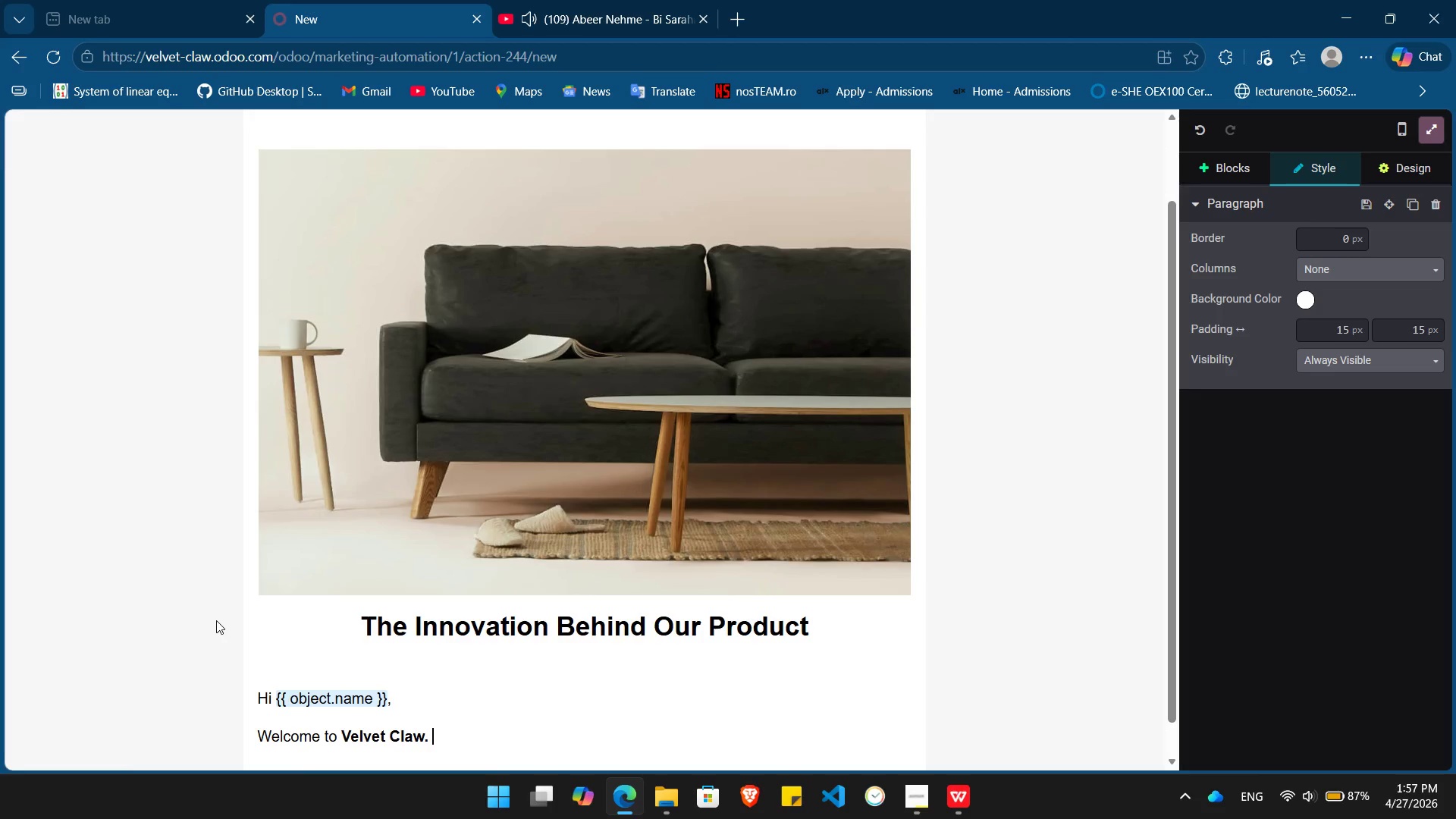 
type(T)
key(Backspace)
type(Your)
key(Backspace)
key(Backspace)
key(Backspace)
key(Backspace)
key(Backspace)
type( )
 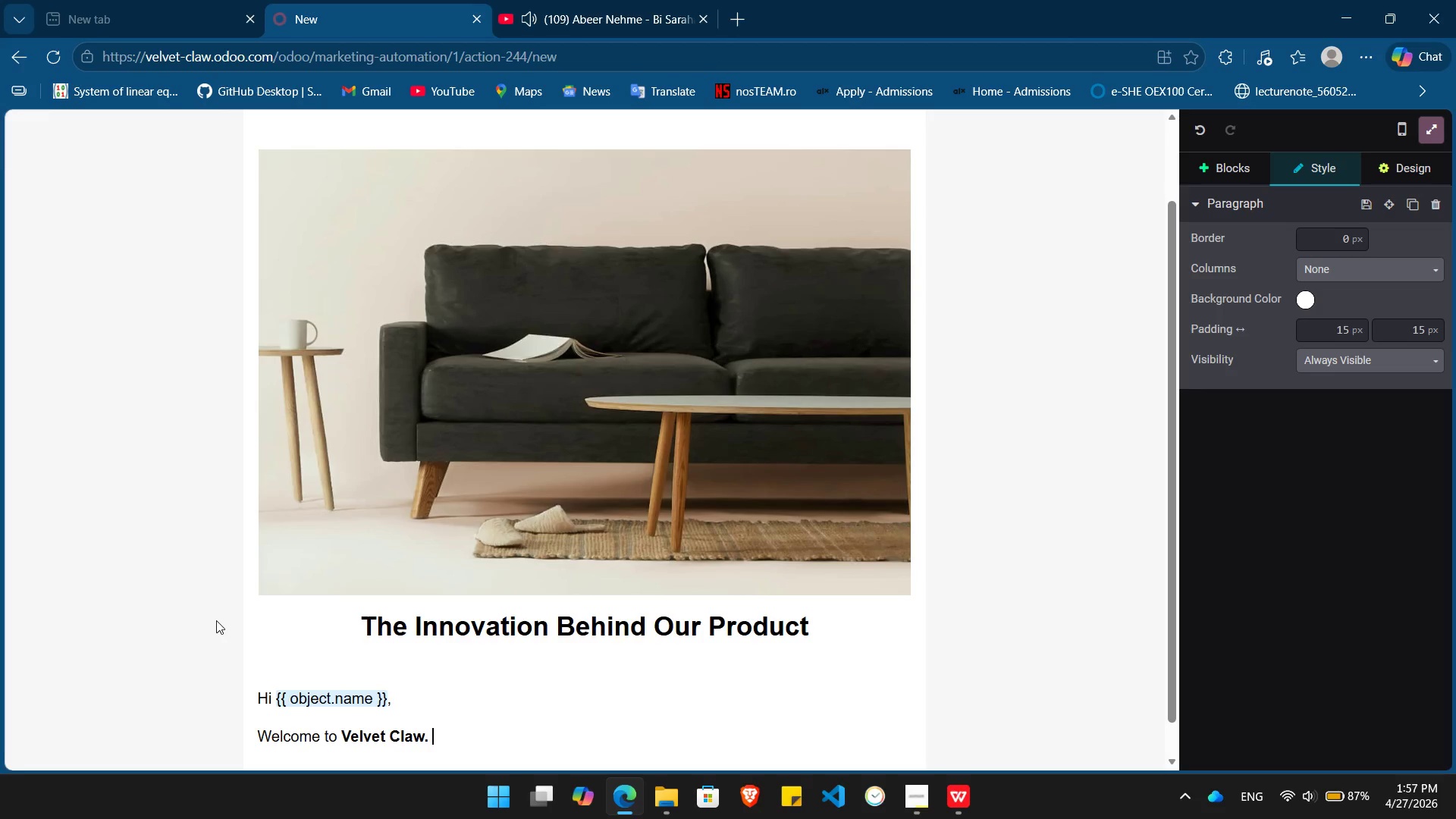 
key(Control+ControlLeft)
 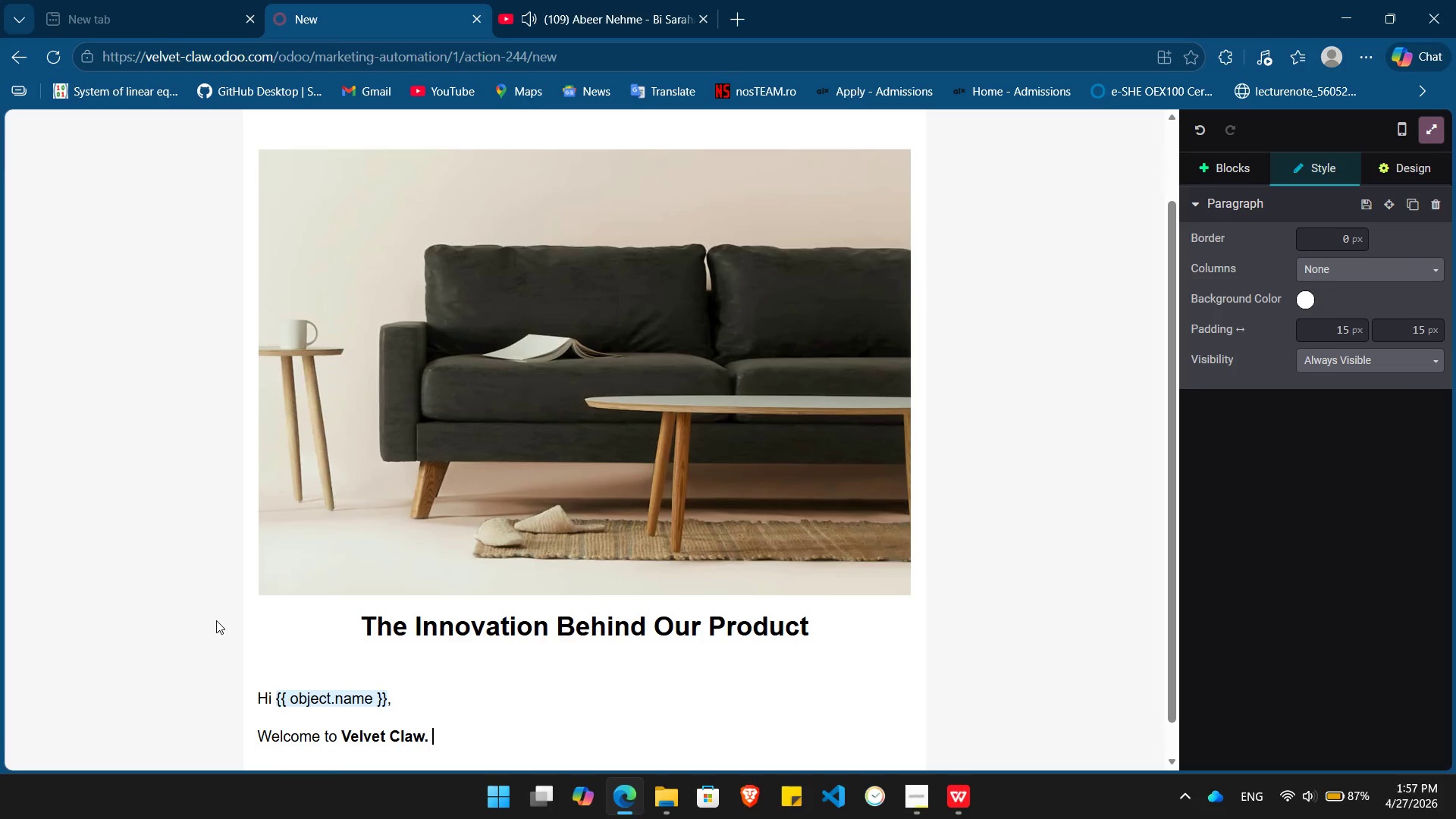 
key(Control+B)
 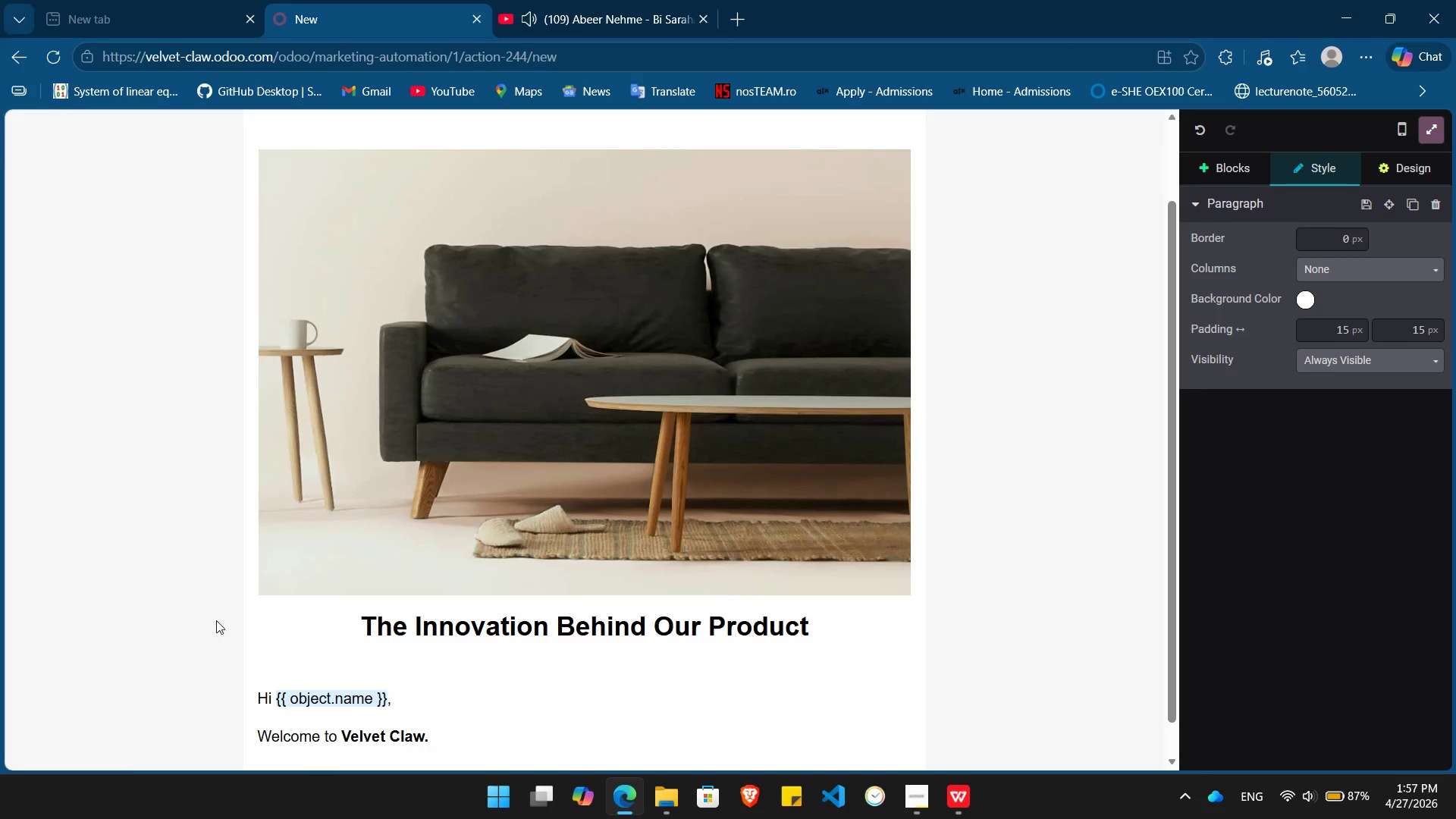 
type(Your)
key(Backspace)
type('re officially on the list for the most anticipated drop in luxury beauty.)
 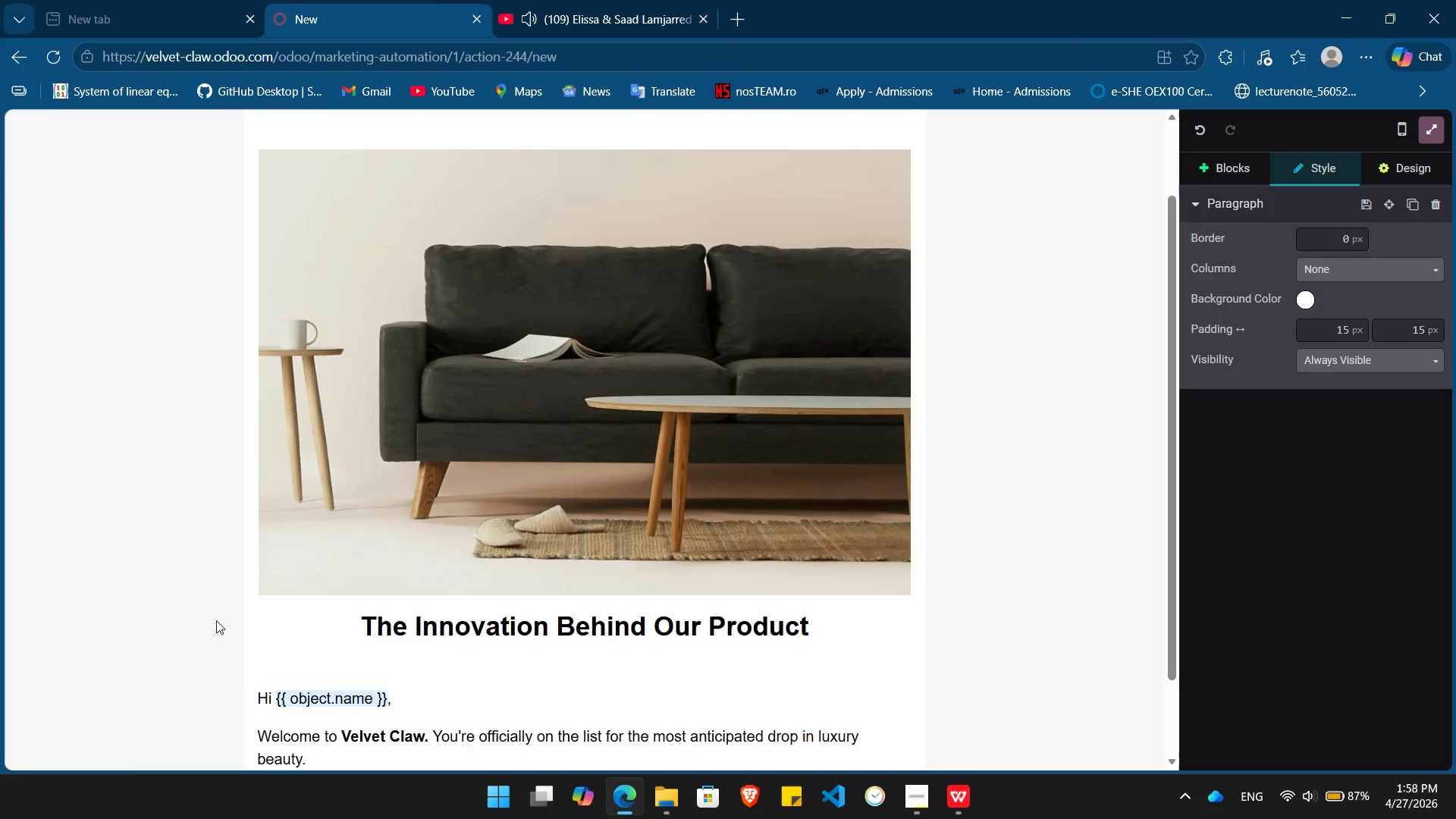 
key(Enter)
 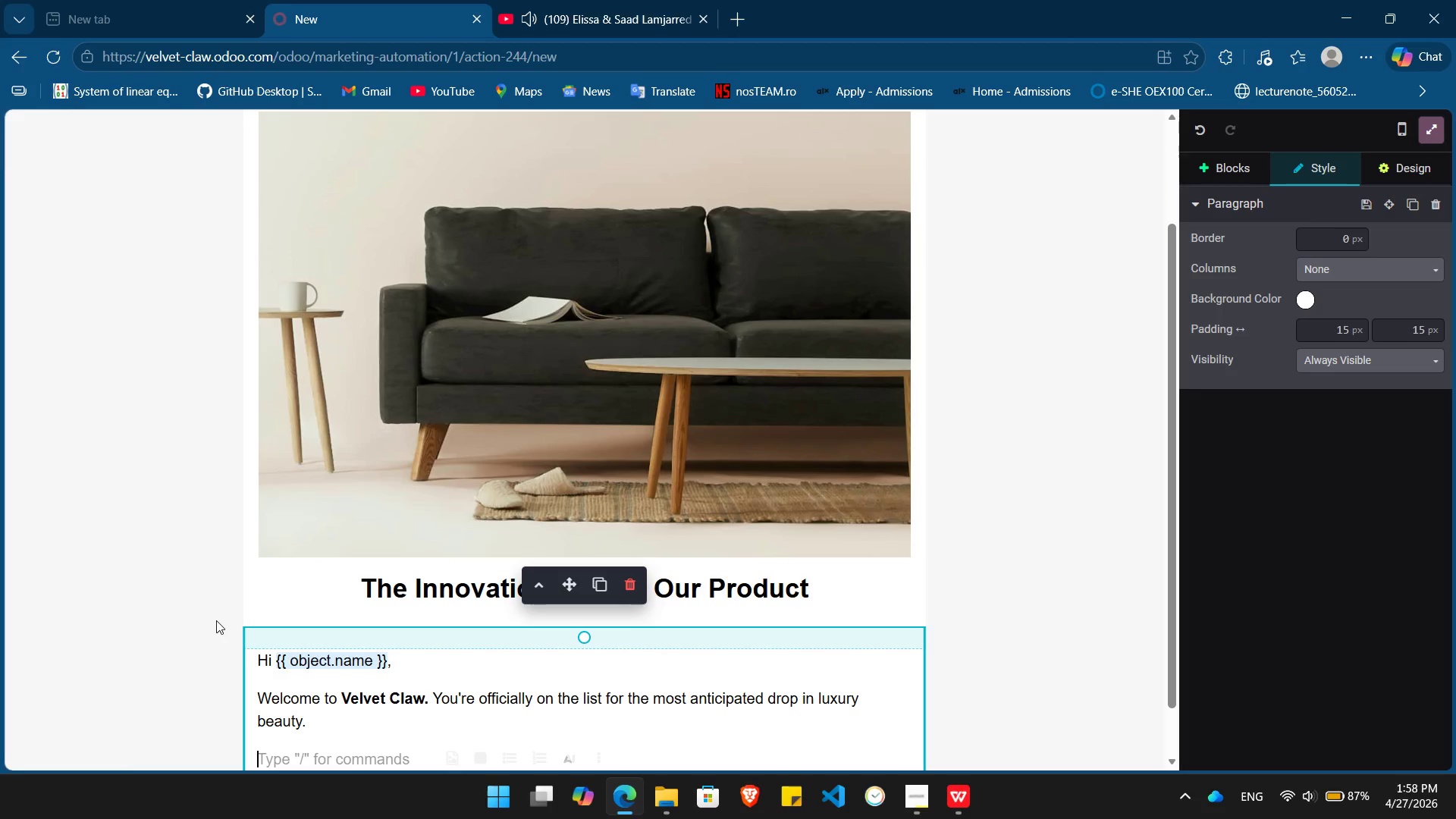 
type(At Velvet Claw, we believe your nails are your ultimate accessory. Our press-ons aren't just convi)
key(Backspace)
type(enient)
 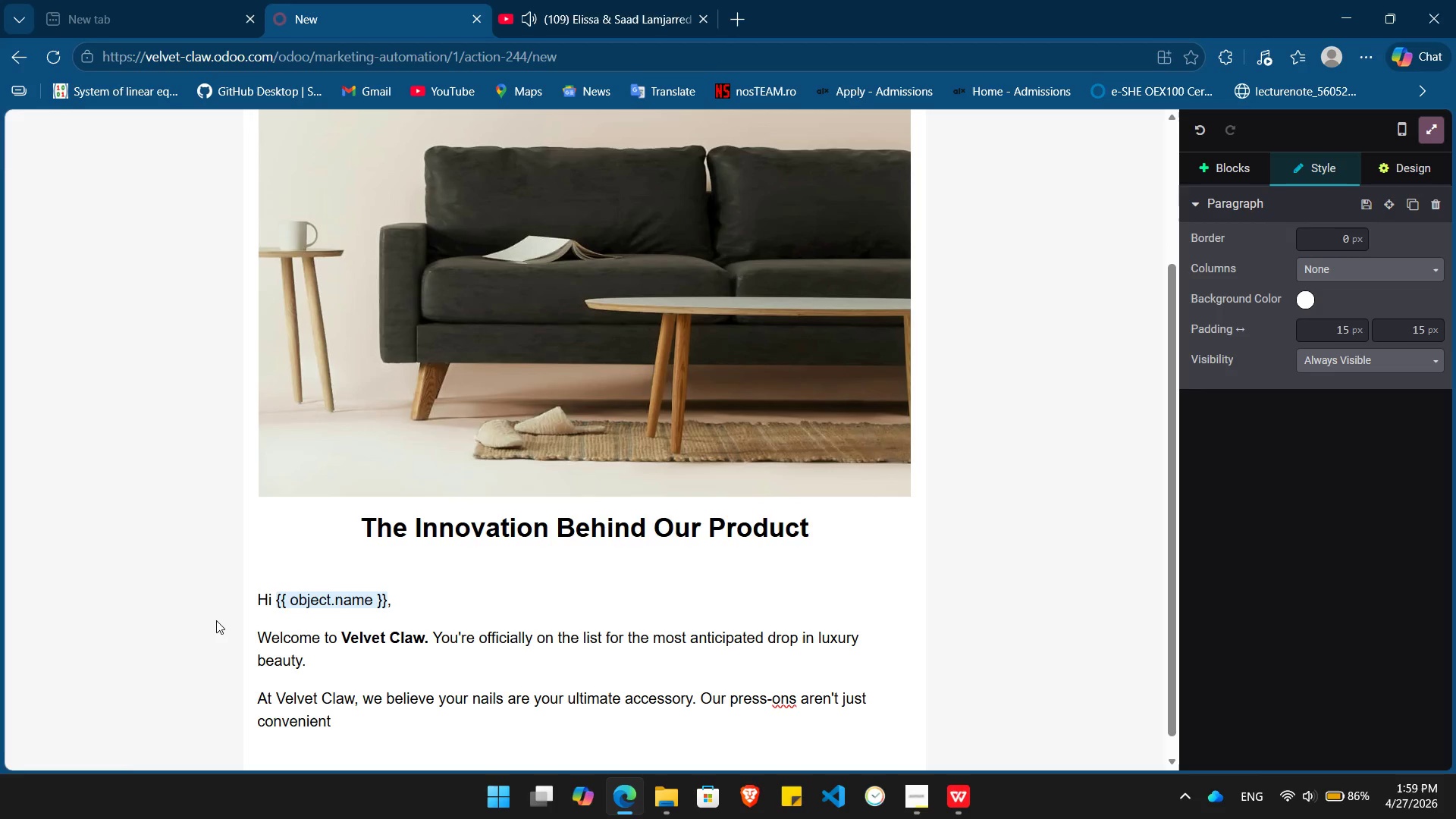 
left_click([794, 701])
 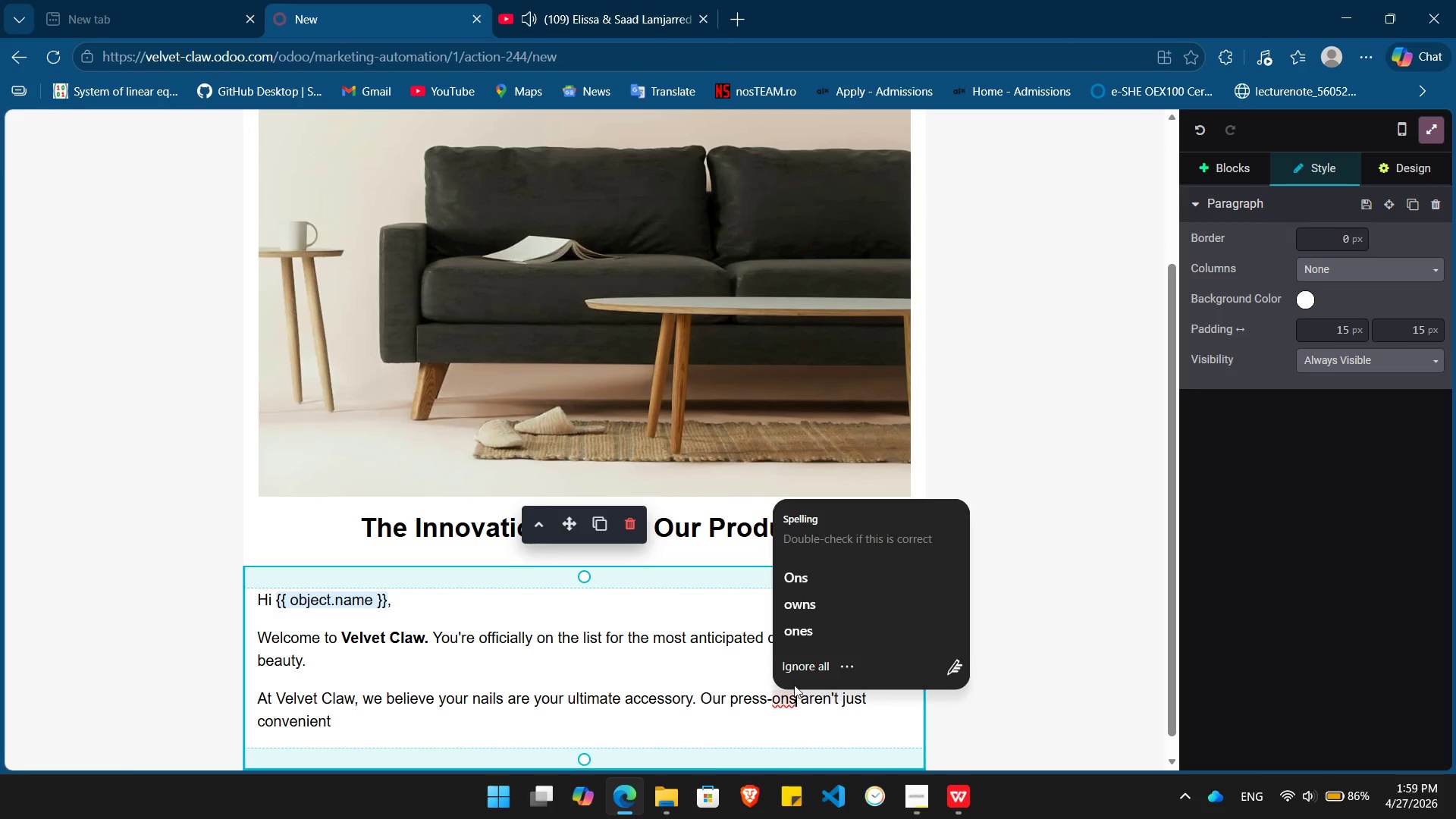 
wait(5.73)
 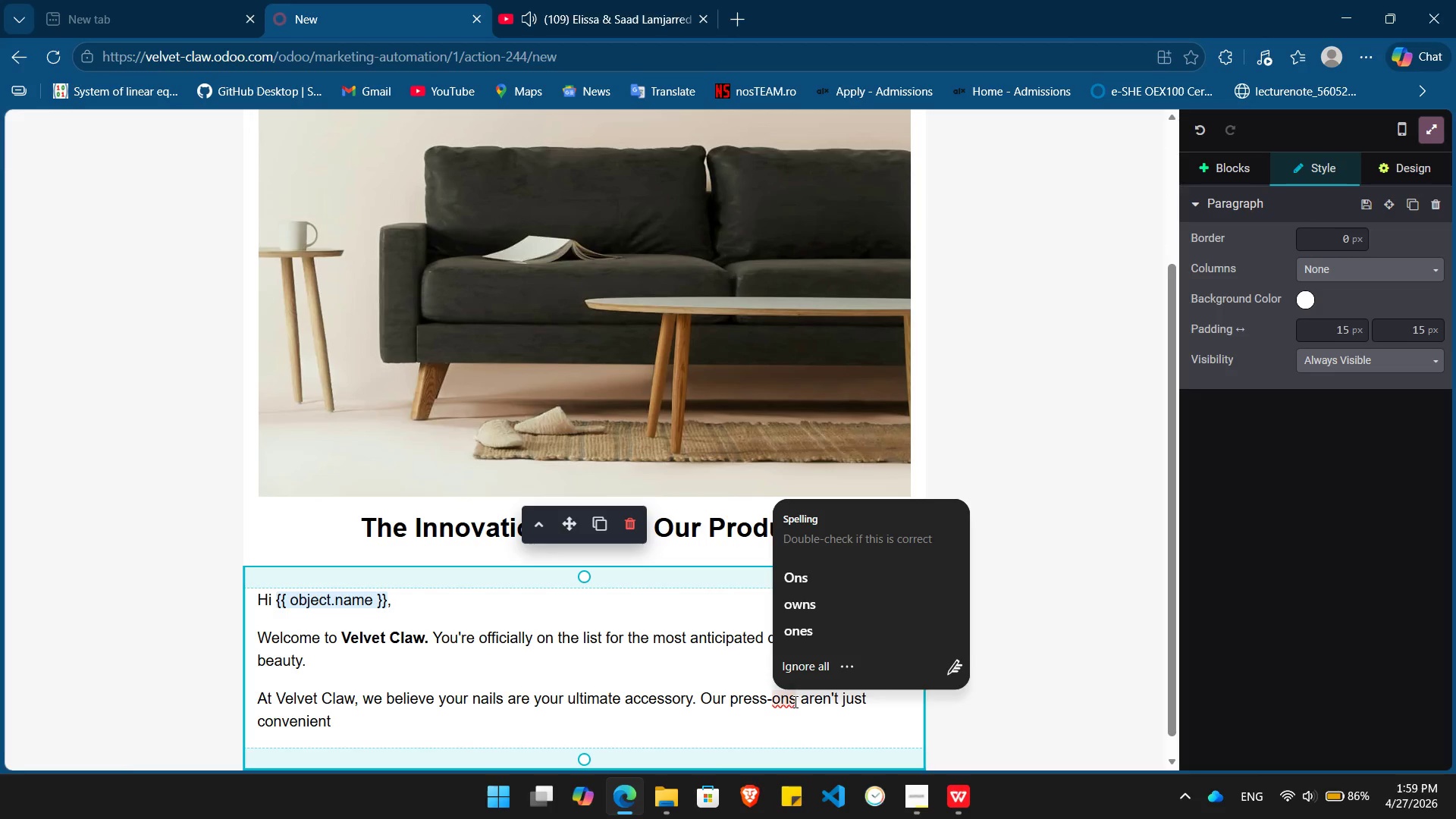 
left_click([799, 667])
 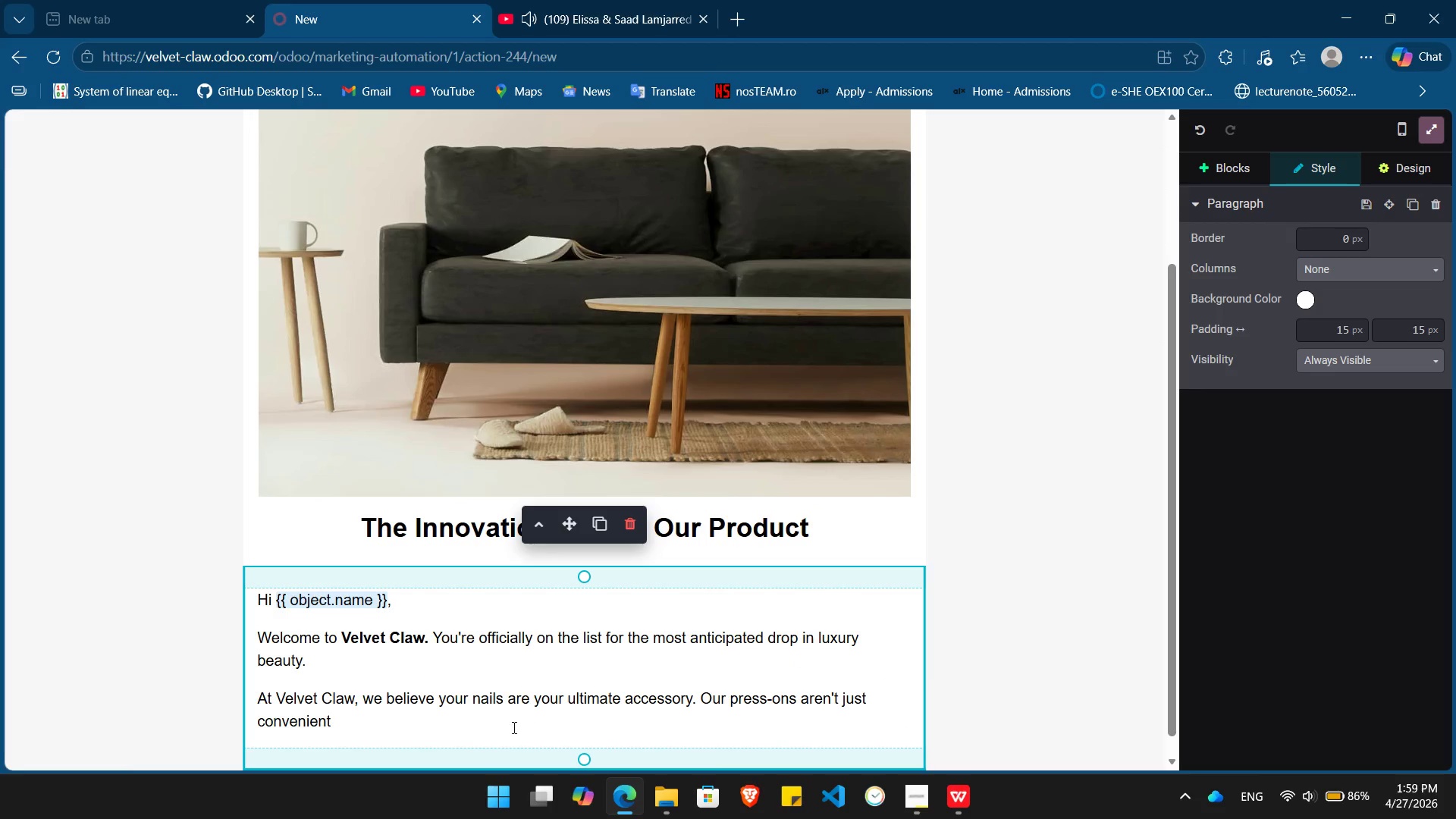 
left_click([503, 727])
 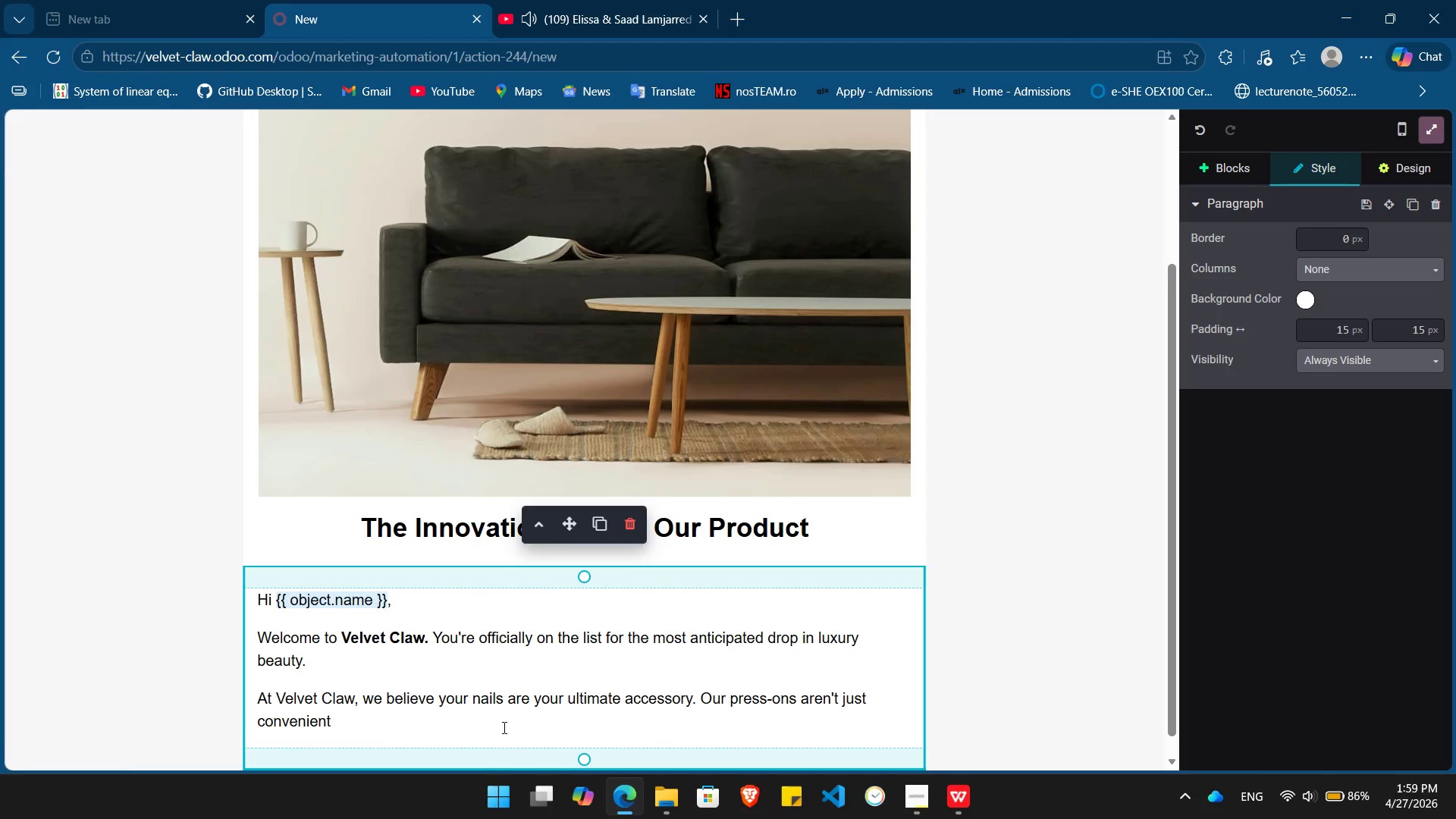 
type( - they are handcrafted, )
 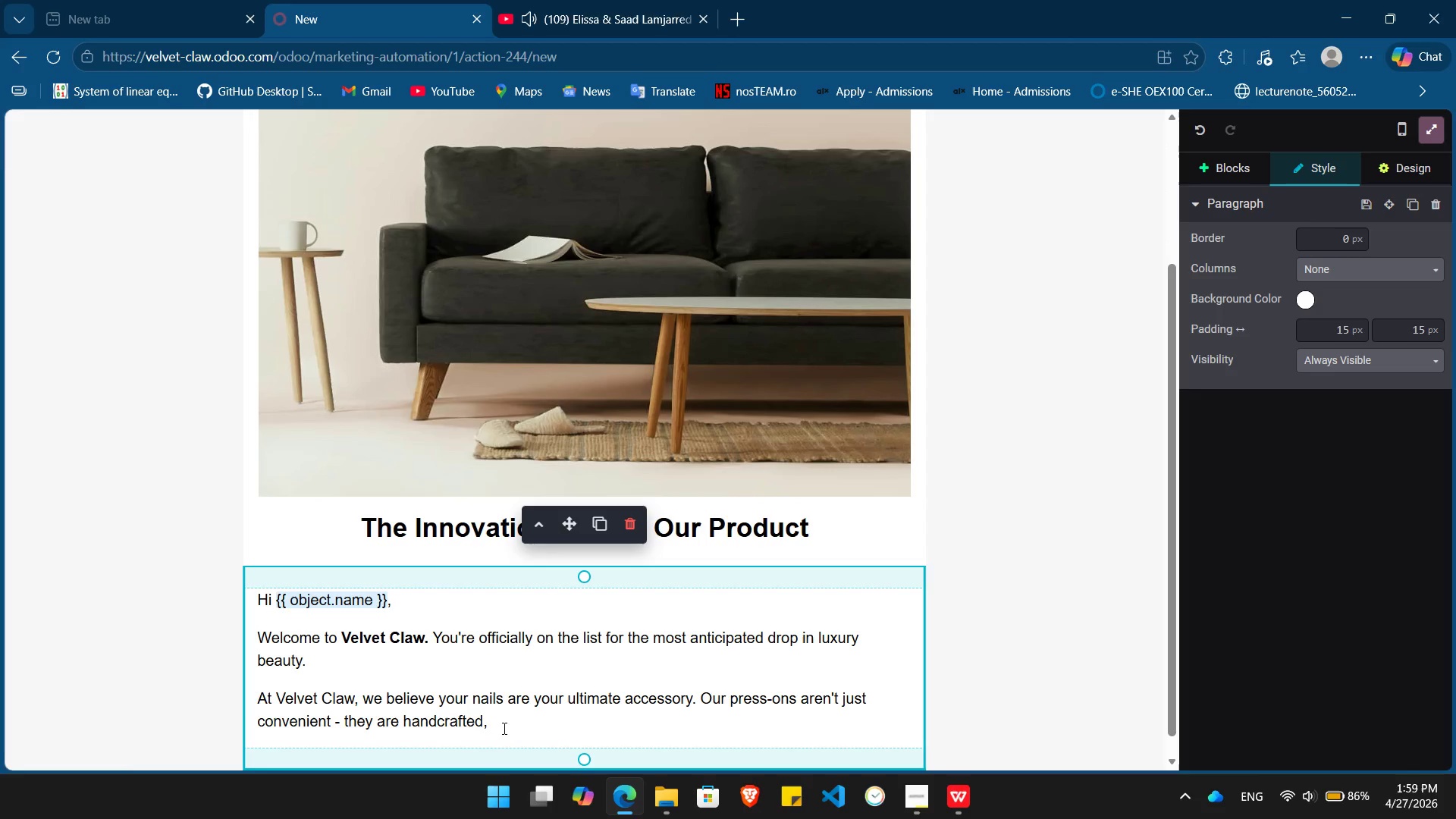 
type(res)
key(Backspace)
type(usable masterpe)
key(Backspace)
type(ieces. Whete)
key(Backspace)
type(her you're here for the perfect /)
 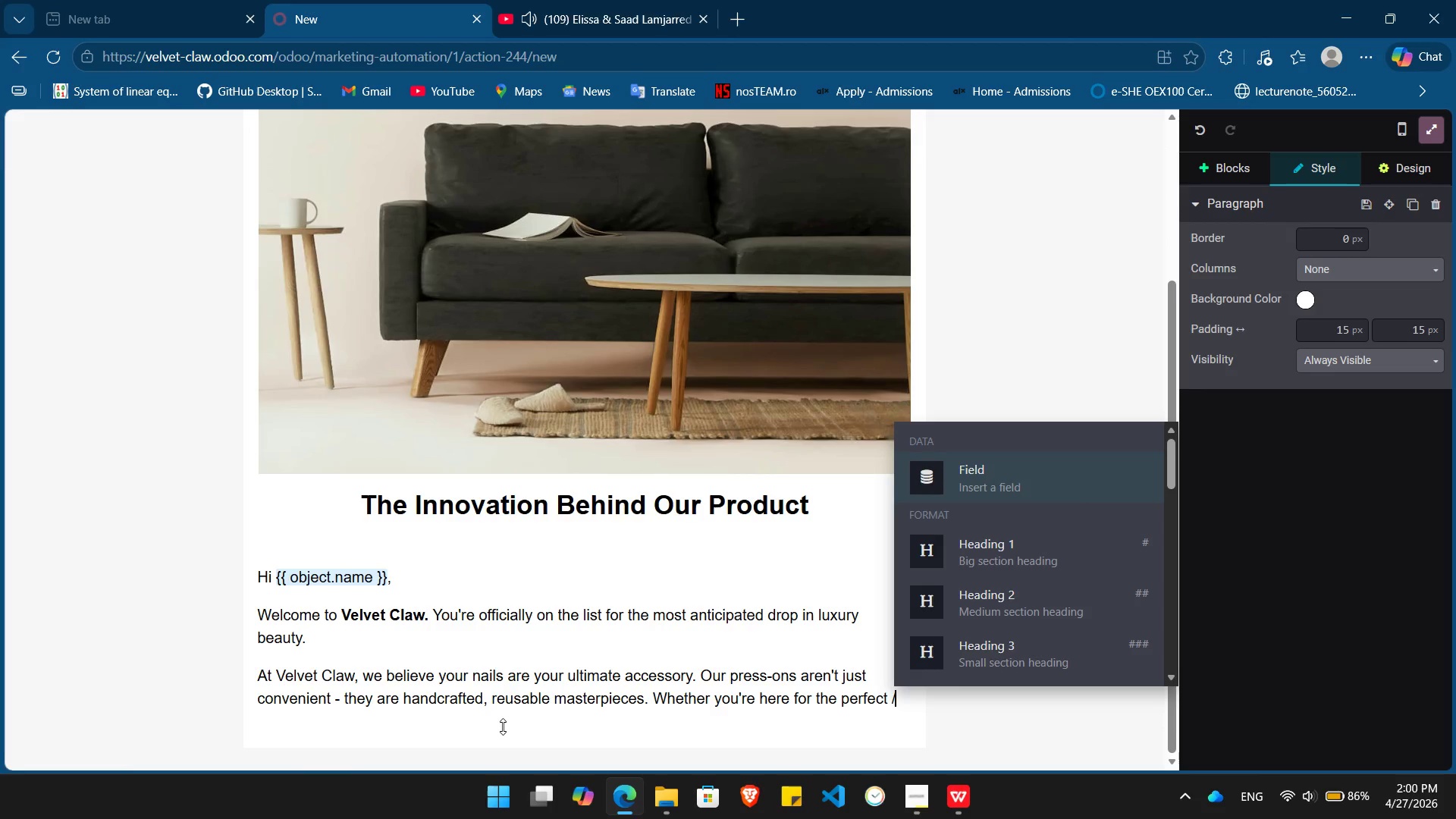 
key(Enter)
 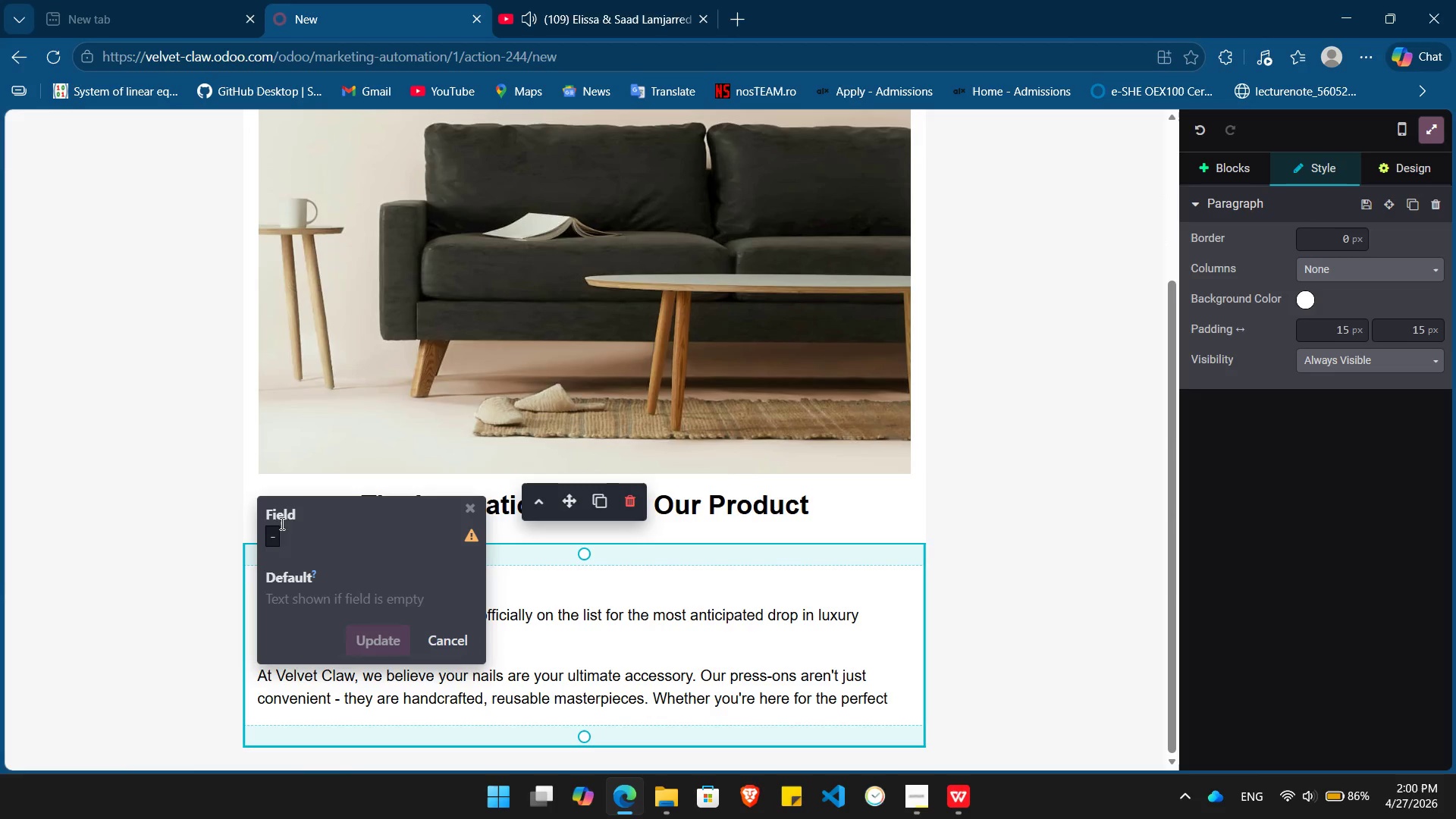 
left_click([271, 538])
 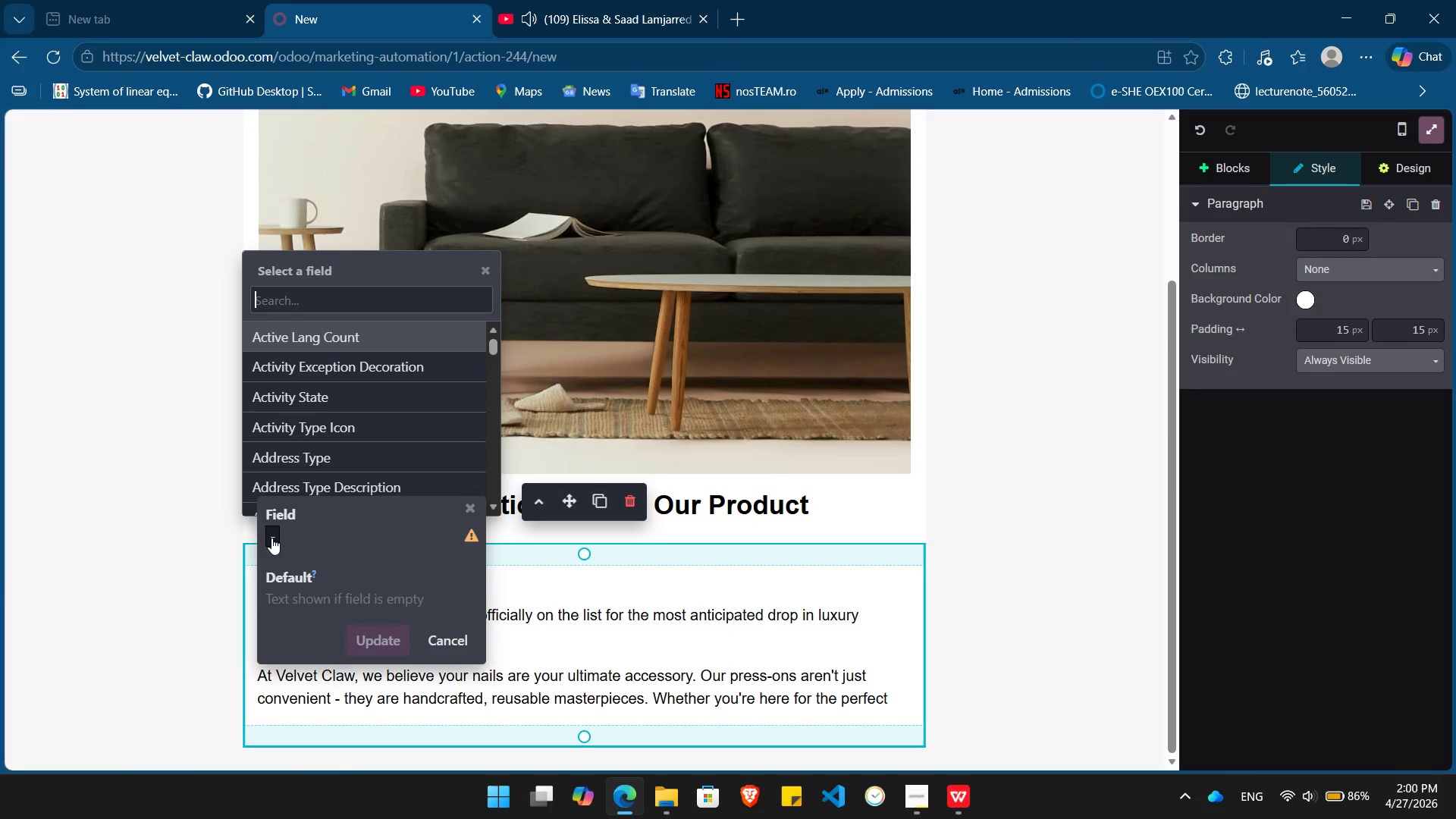 
type(pre)
 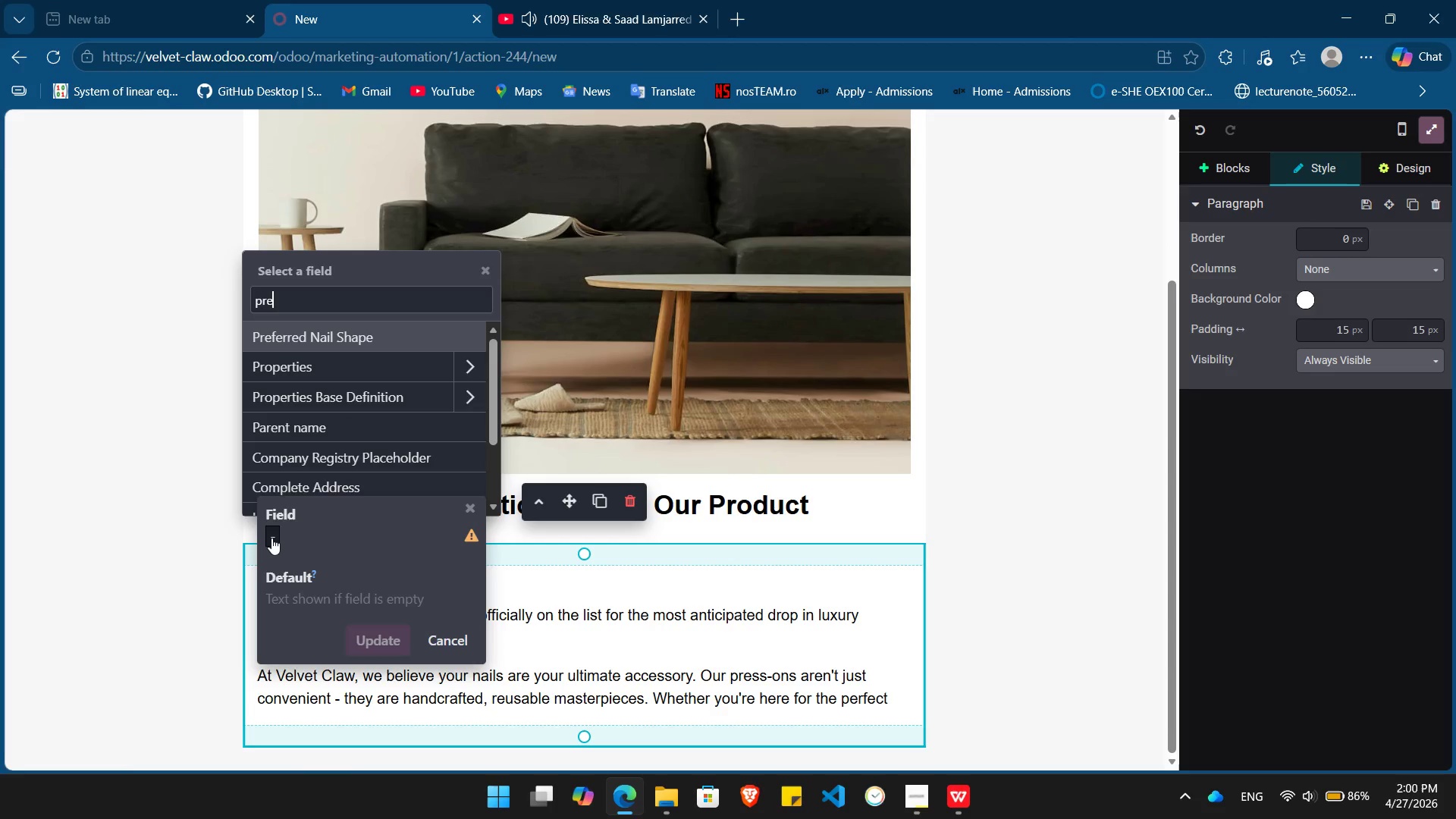 
key(Enter)
 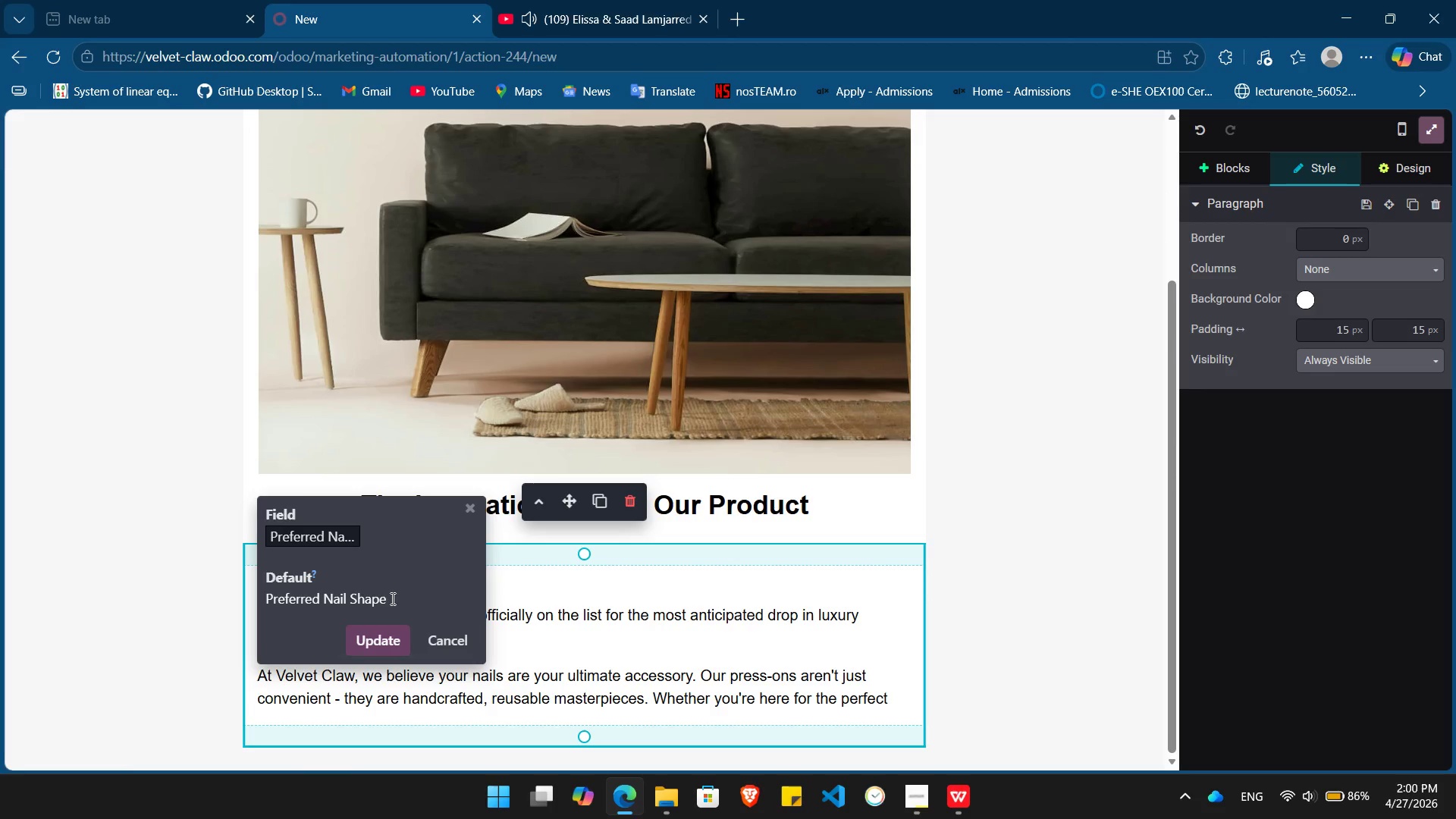 
double_click([391, 598])
 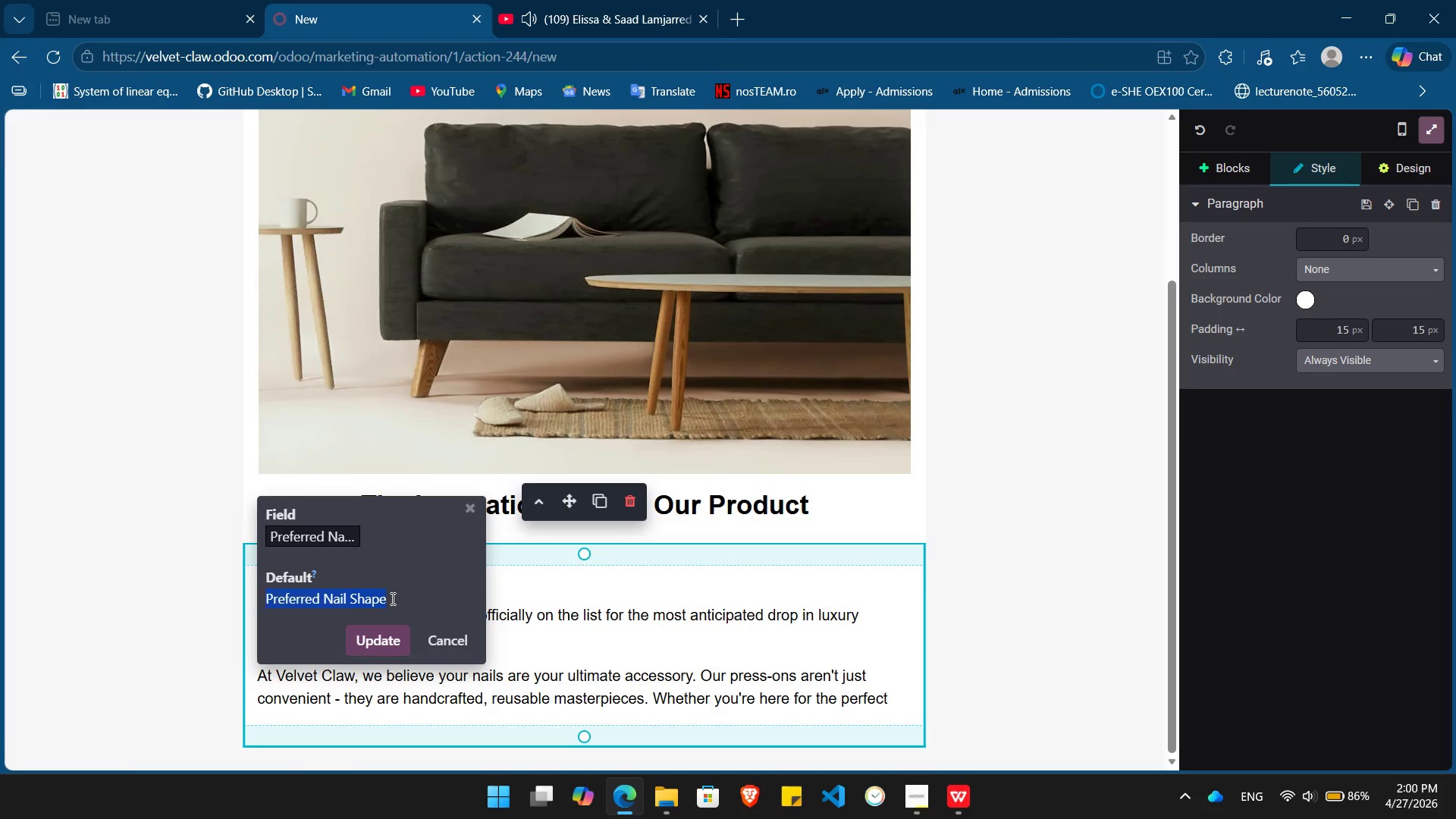 
triple_click([391, 598])
 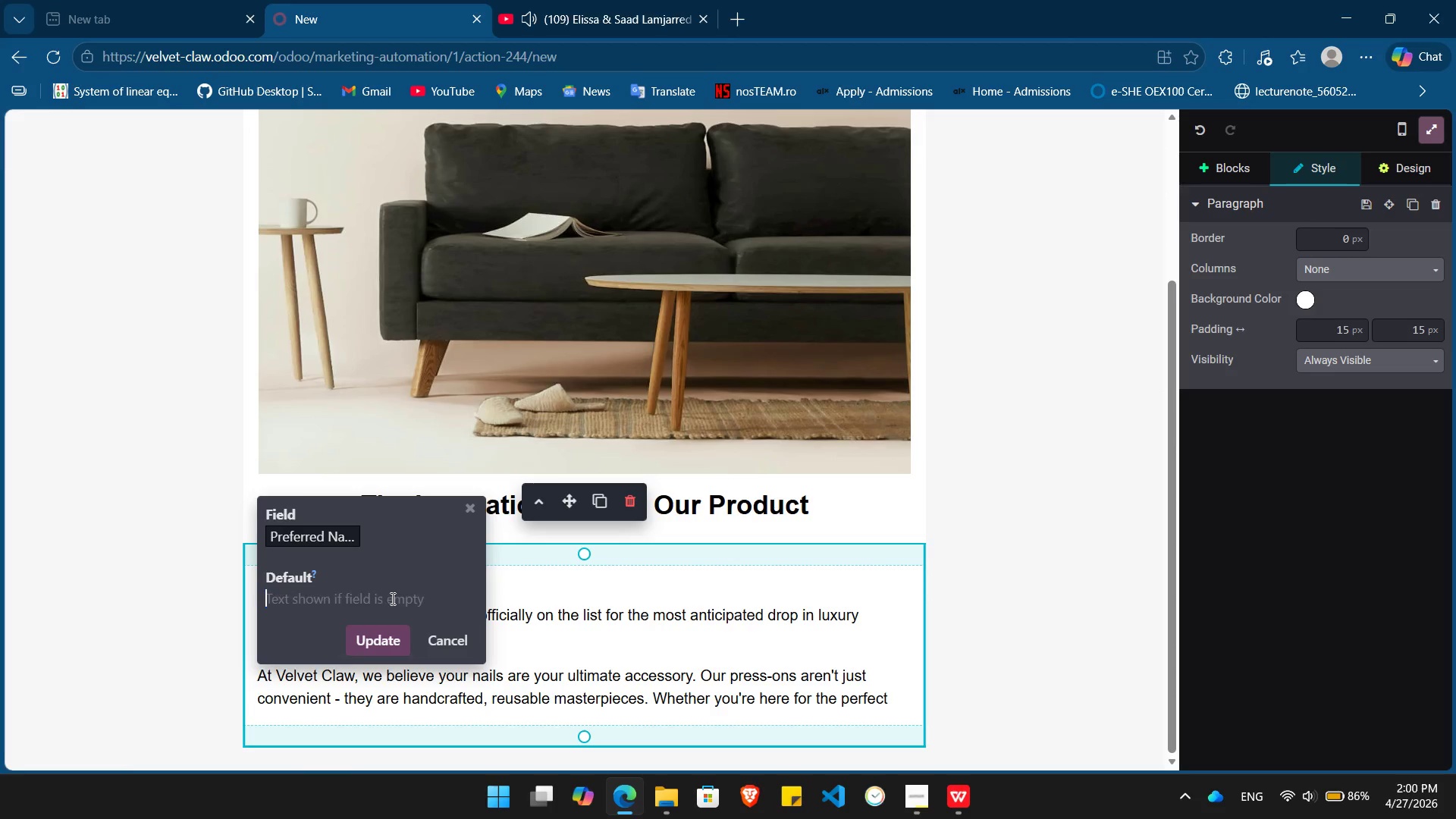 
key(Backspace)
type({{ object.x_studio_preferred_nail_shape }})
 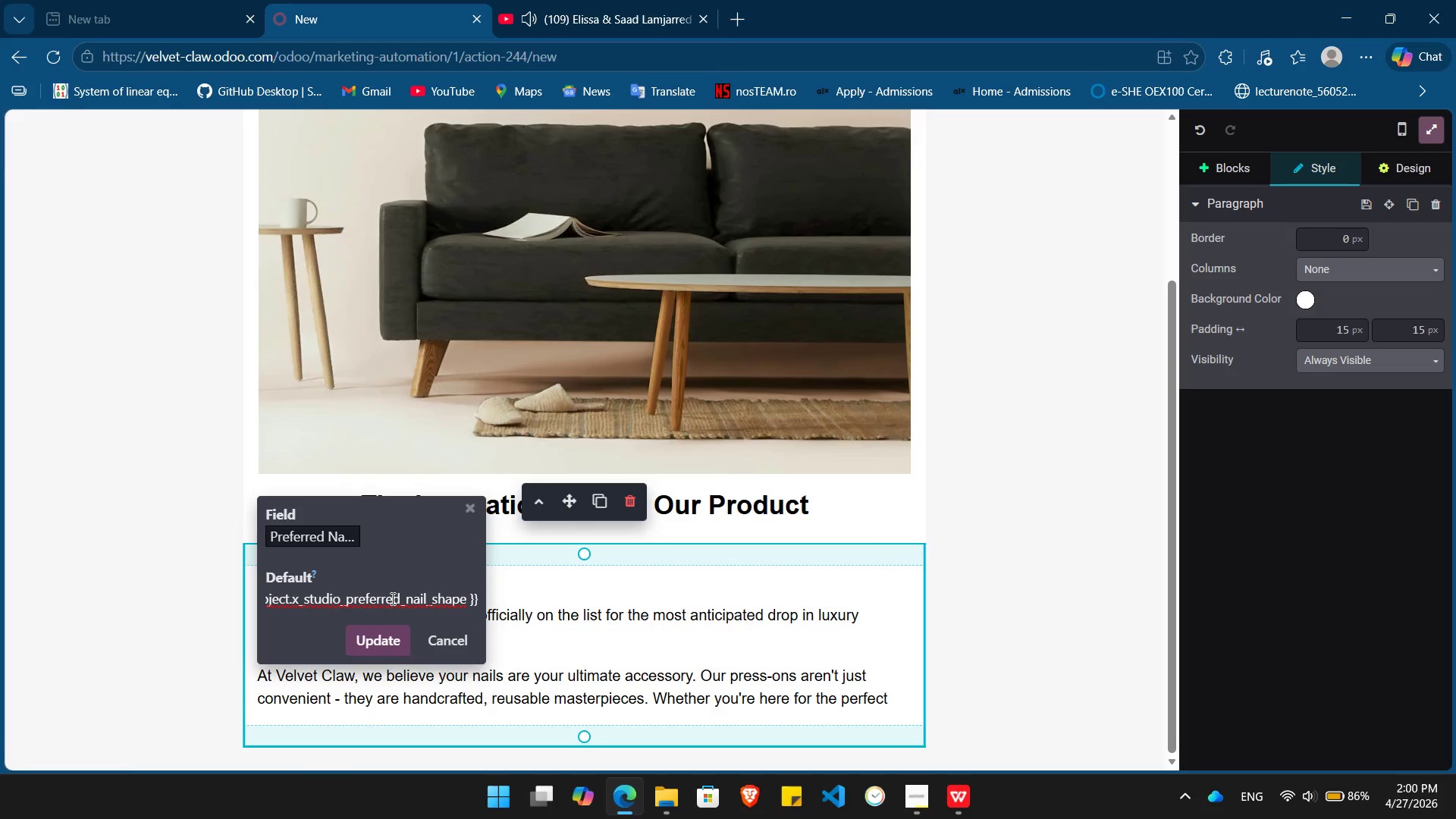 
key(Enter)
 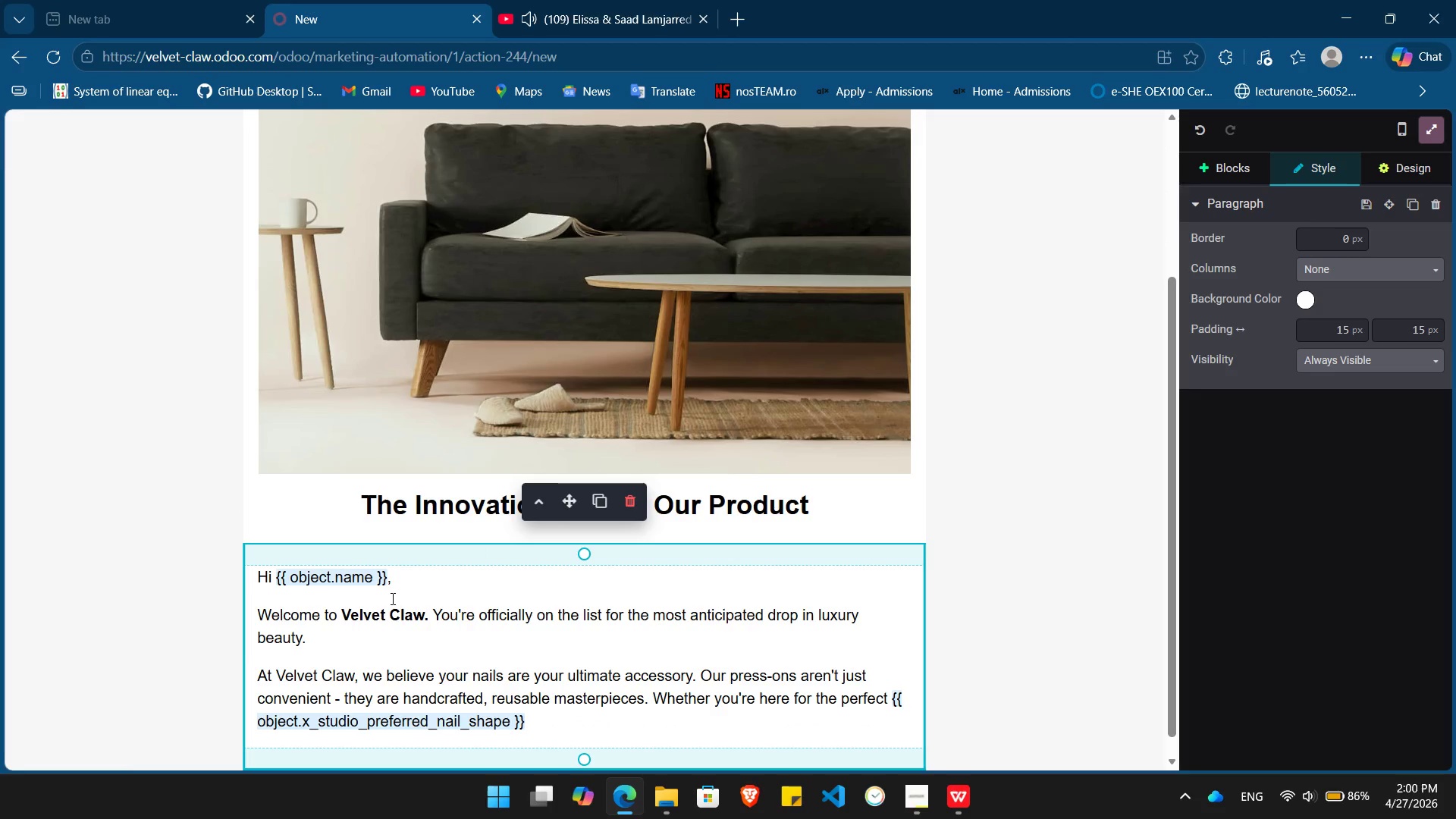 
type( set or look )
key(Backspace)
type(, we've got you covered.)
 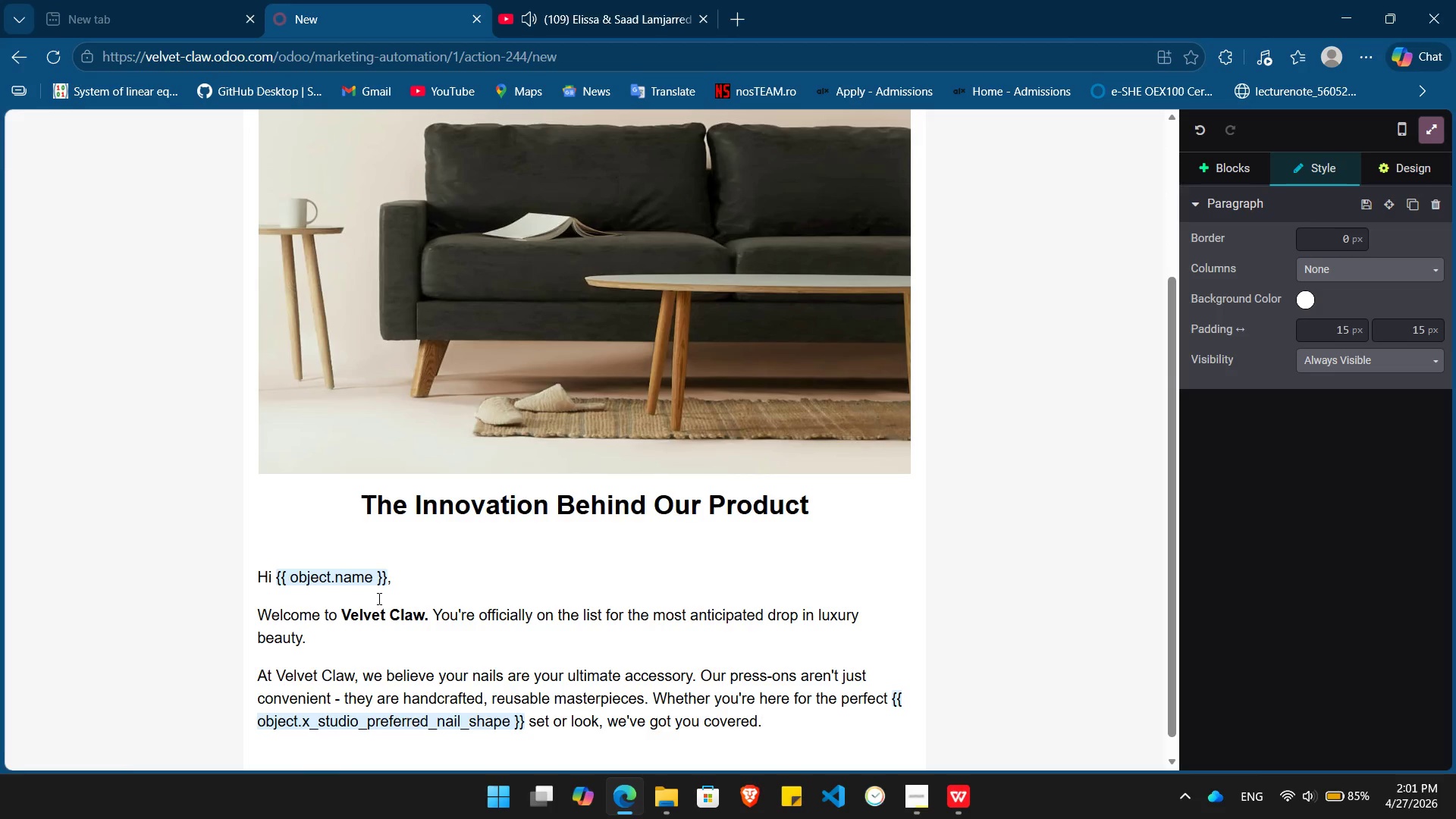 
key(Enter)
 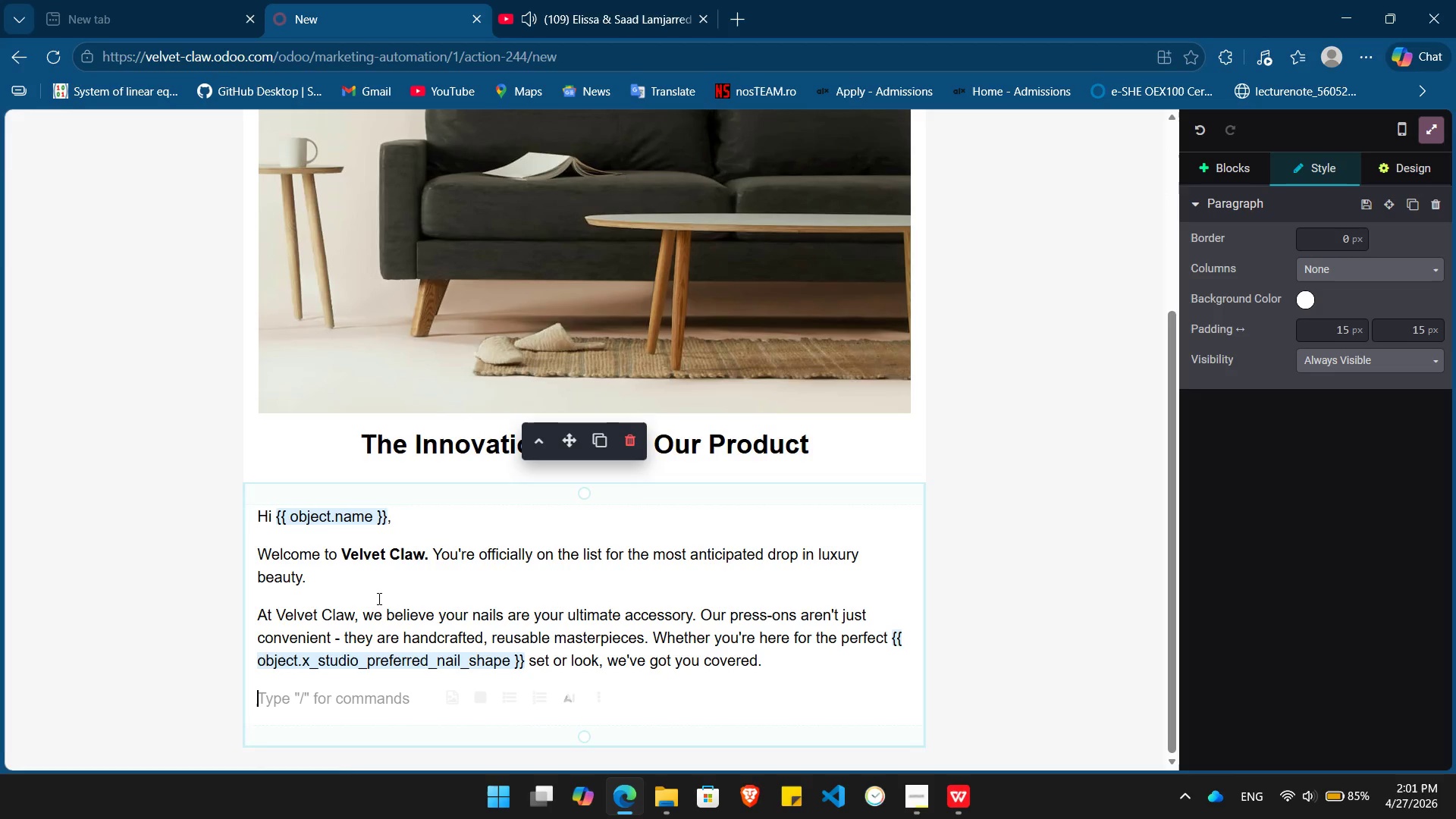 
type(Our "Early Access" launch is approaching fast. Keep an eye on your inbox - you)
 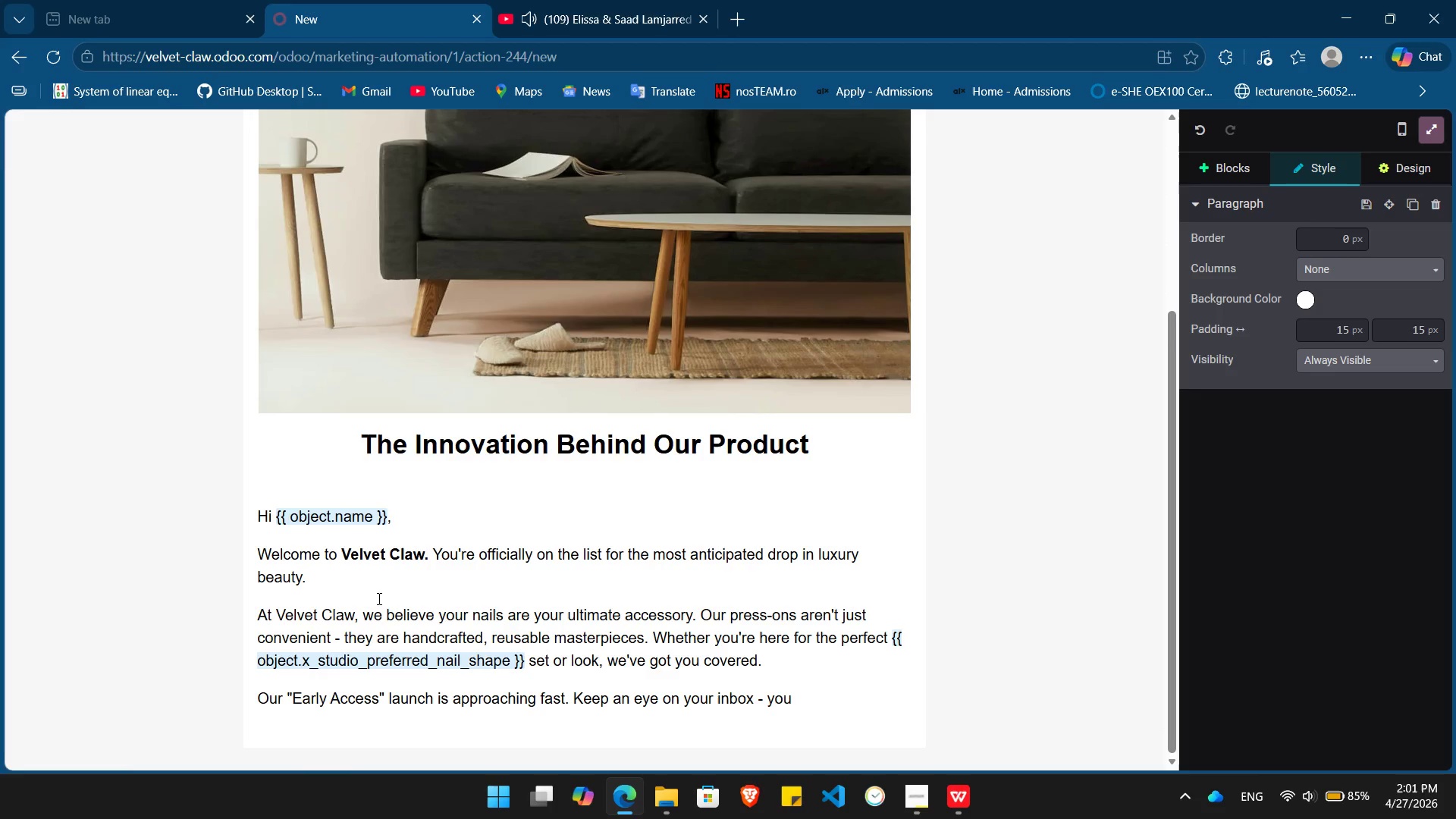 
type('re about to get the VIP treatment.)
 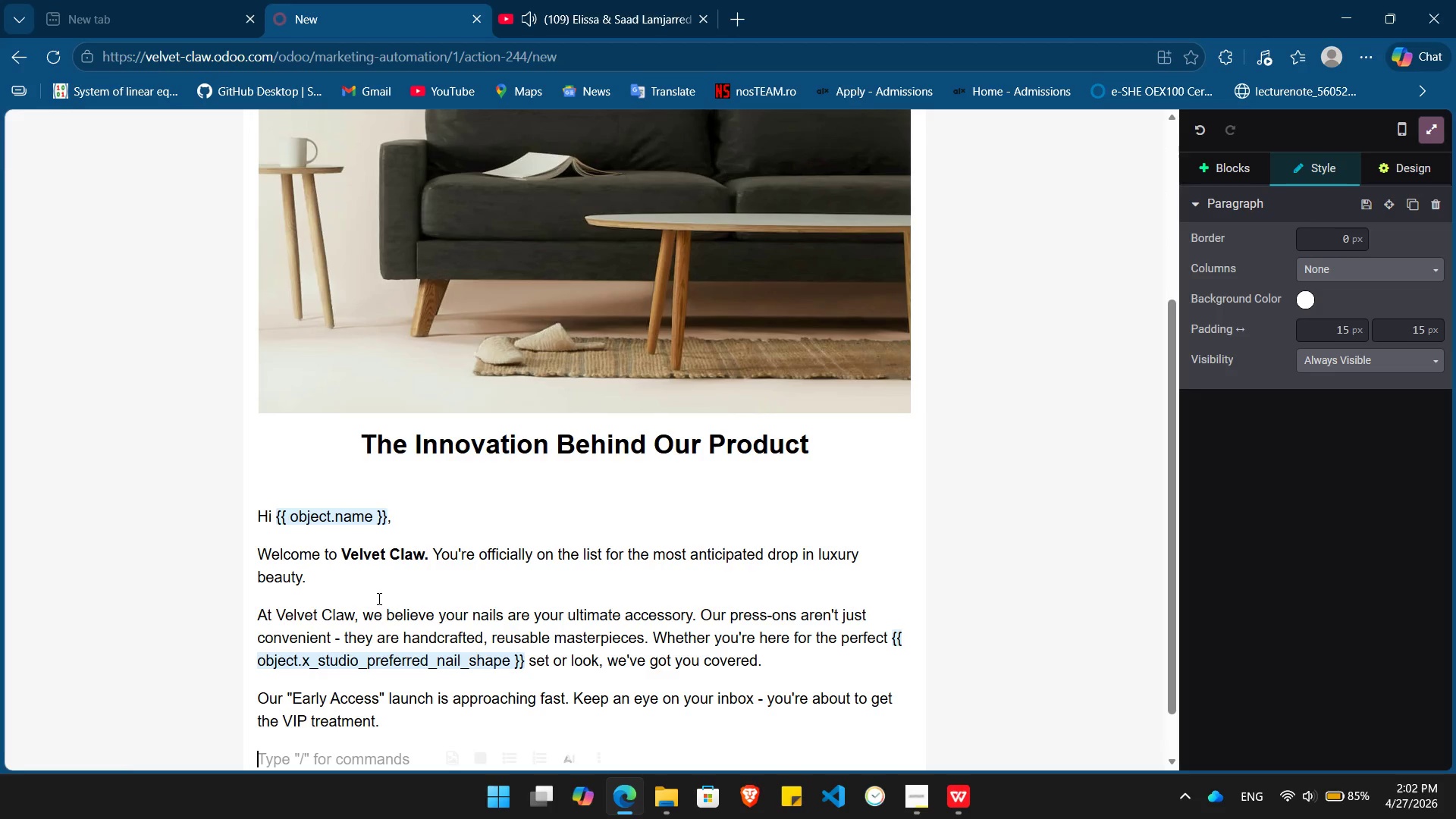 
 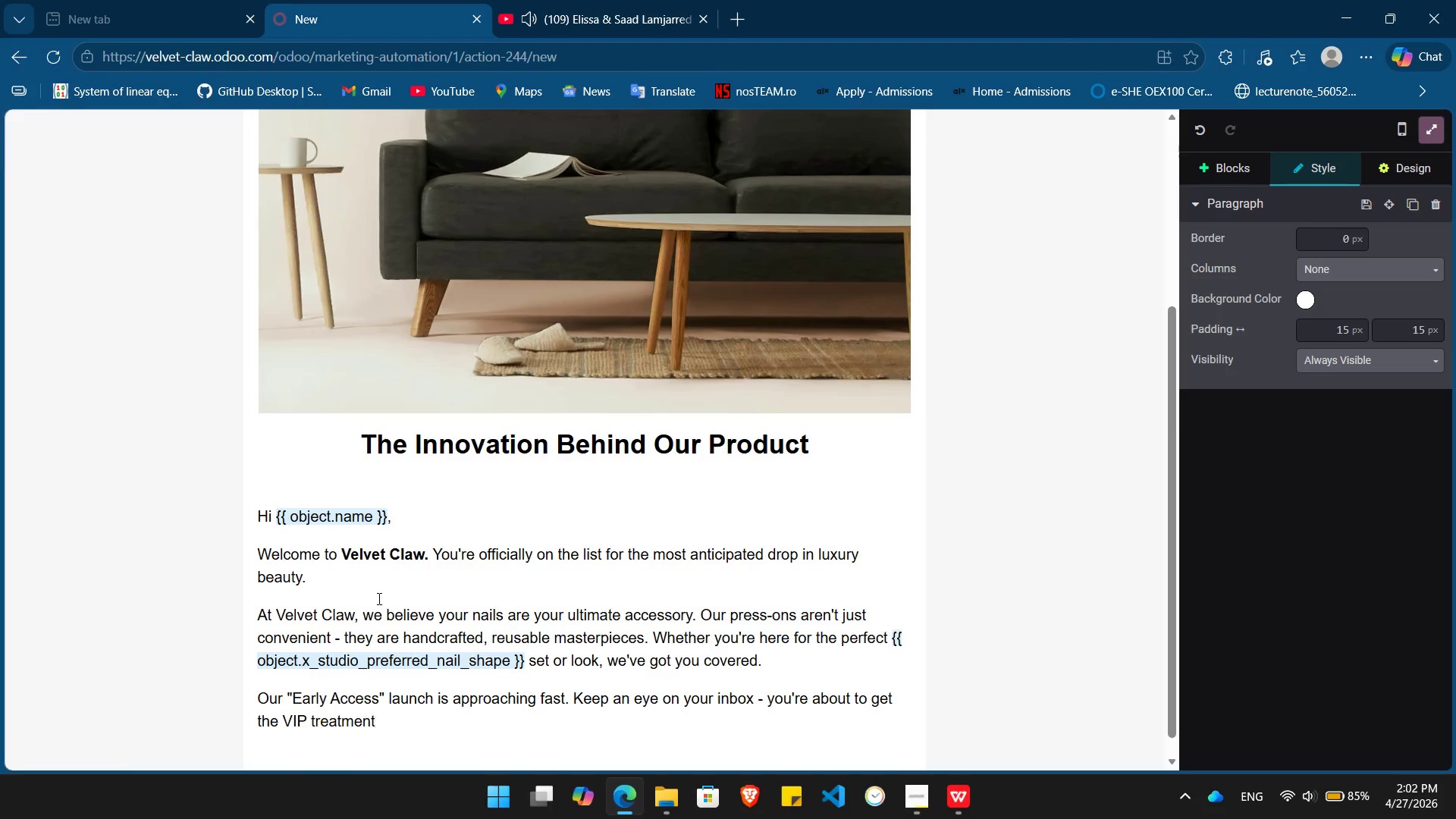 
key(Enter)
 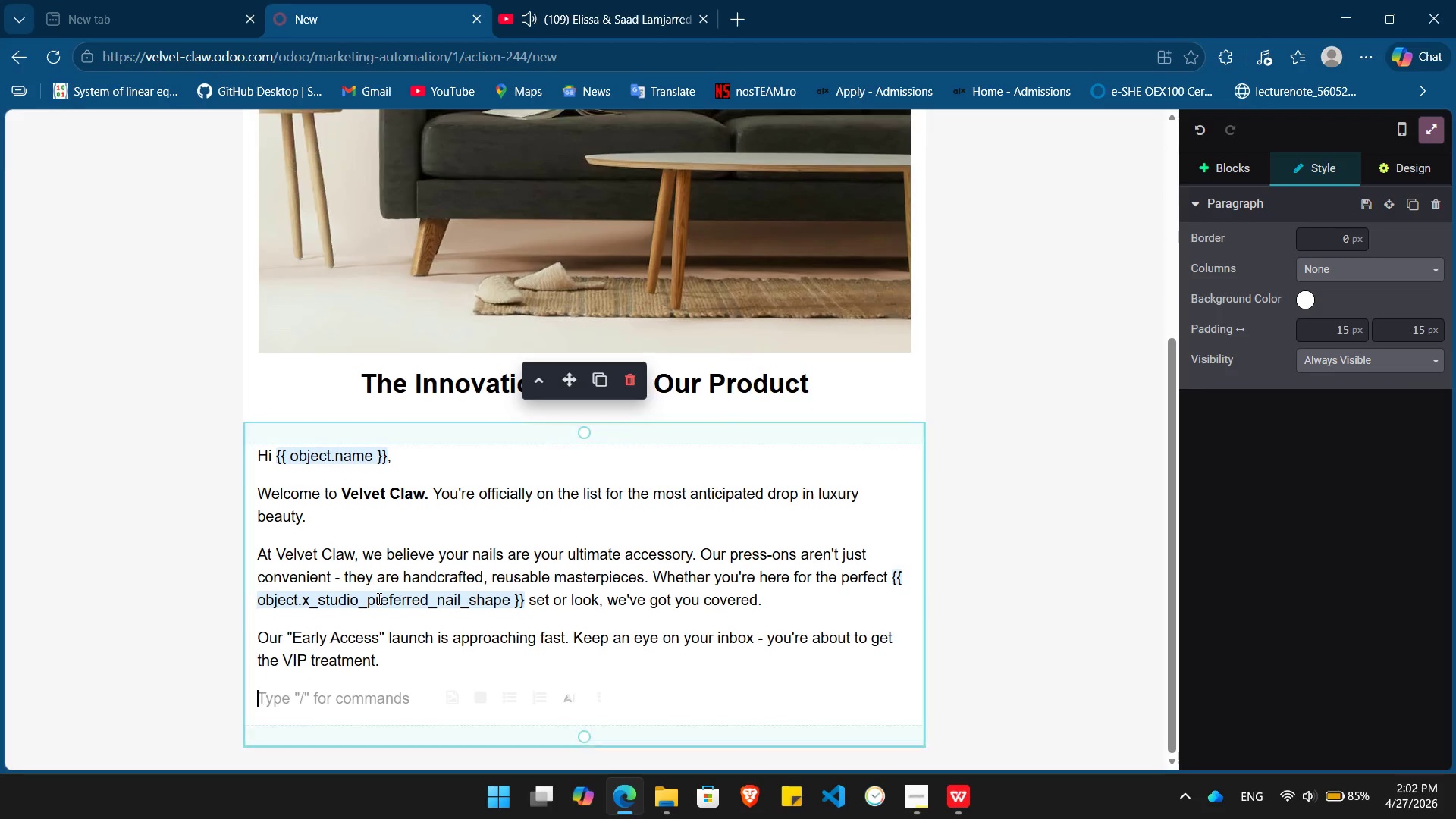 
type(Stay Polished,)
 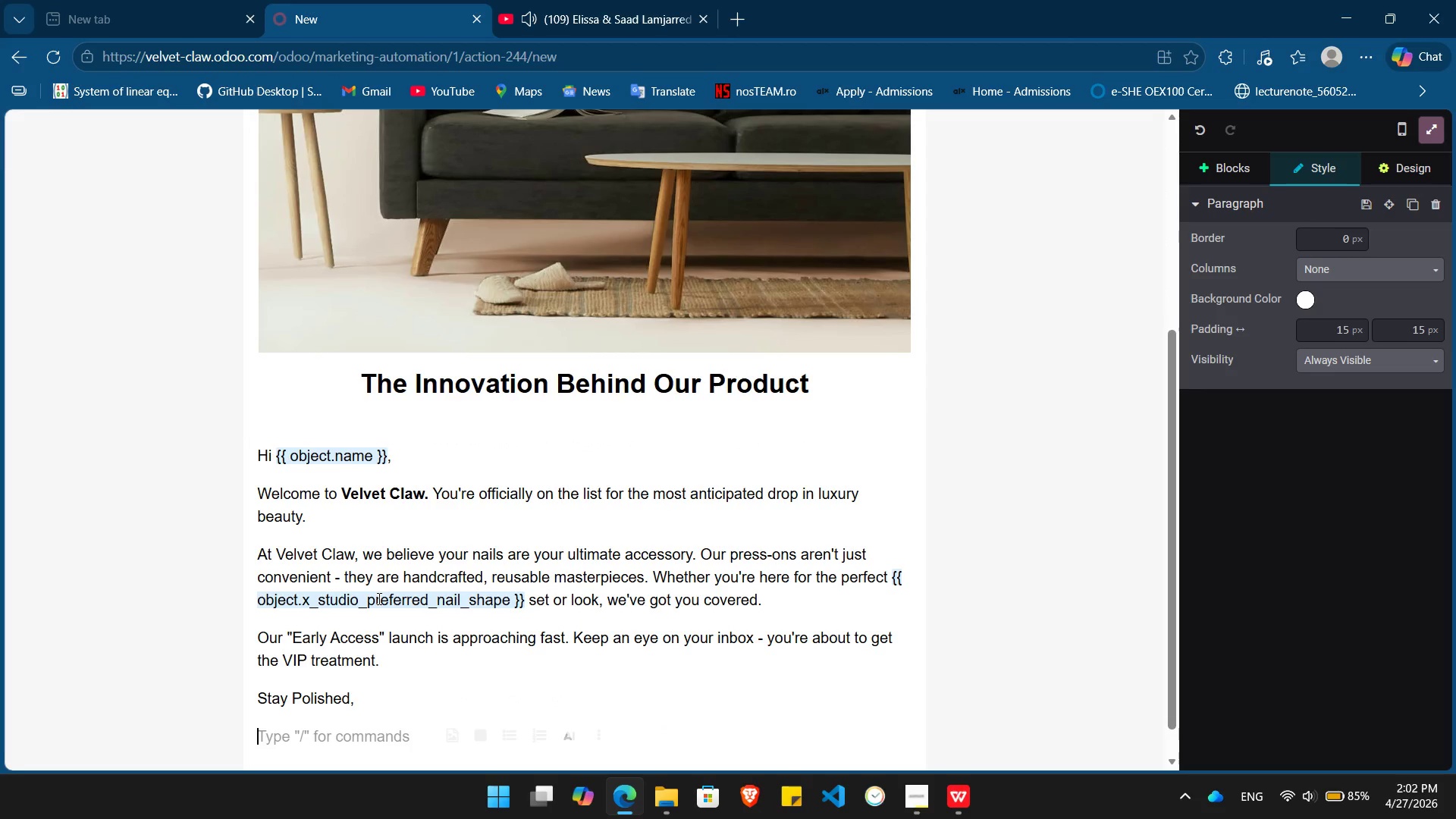 
 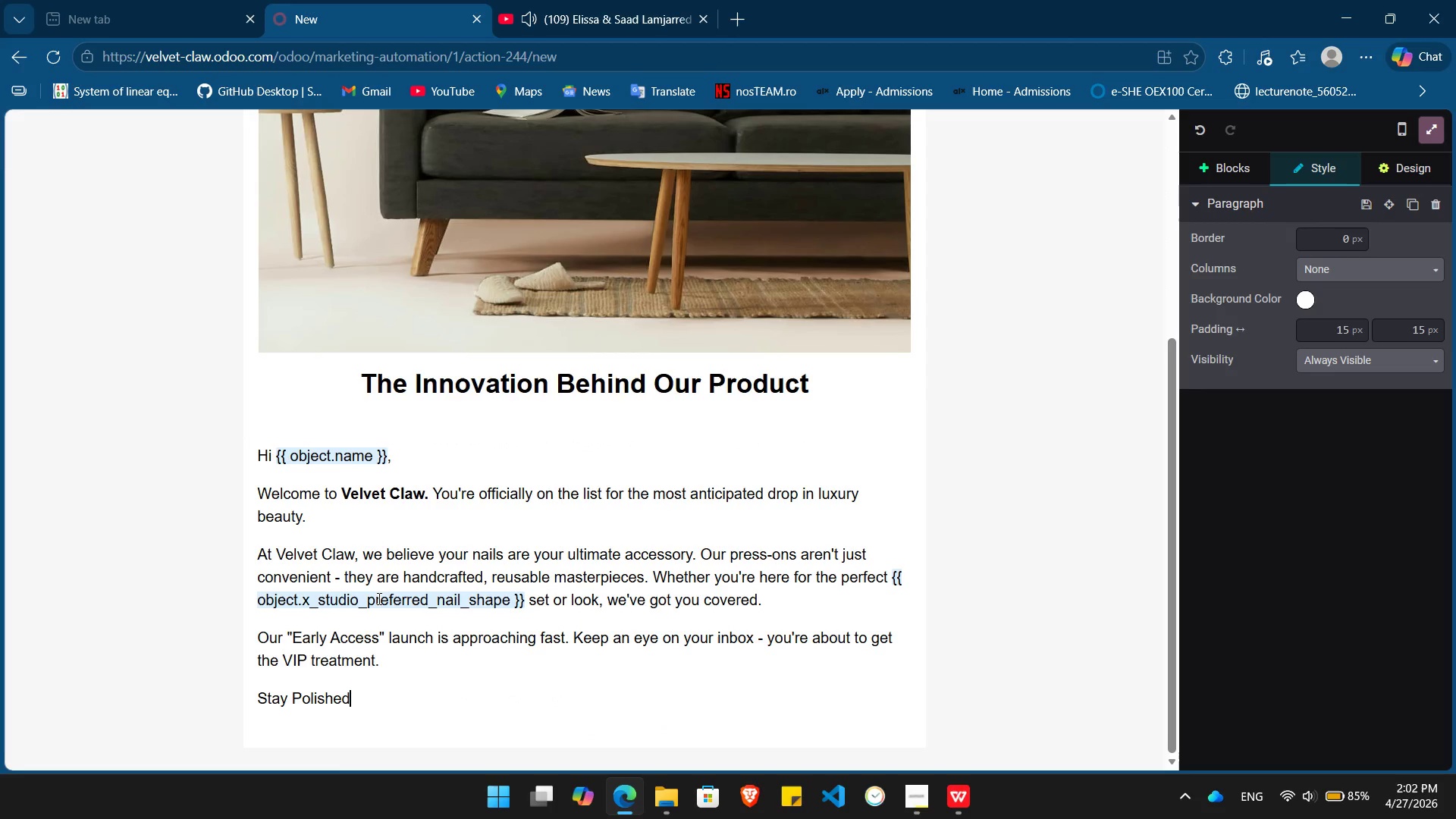 
key(Enter)
 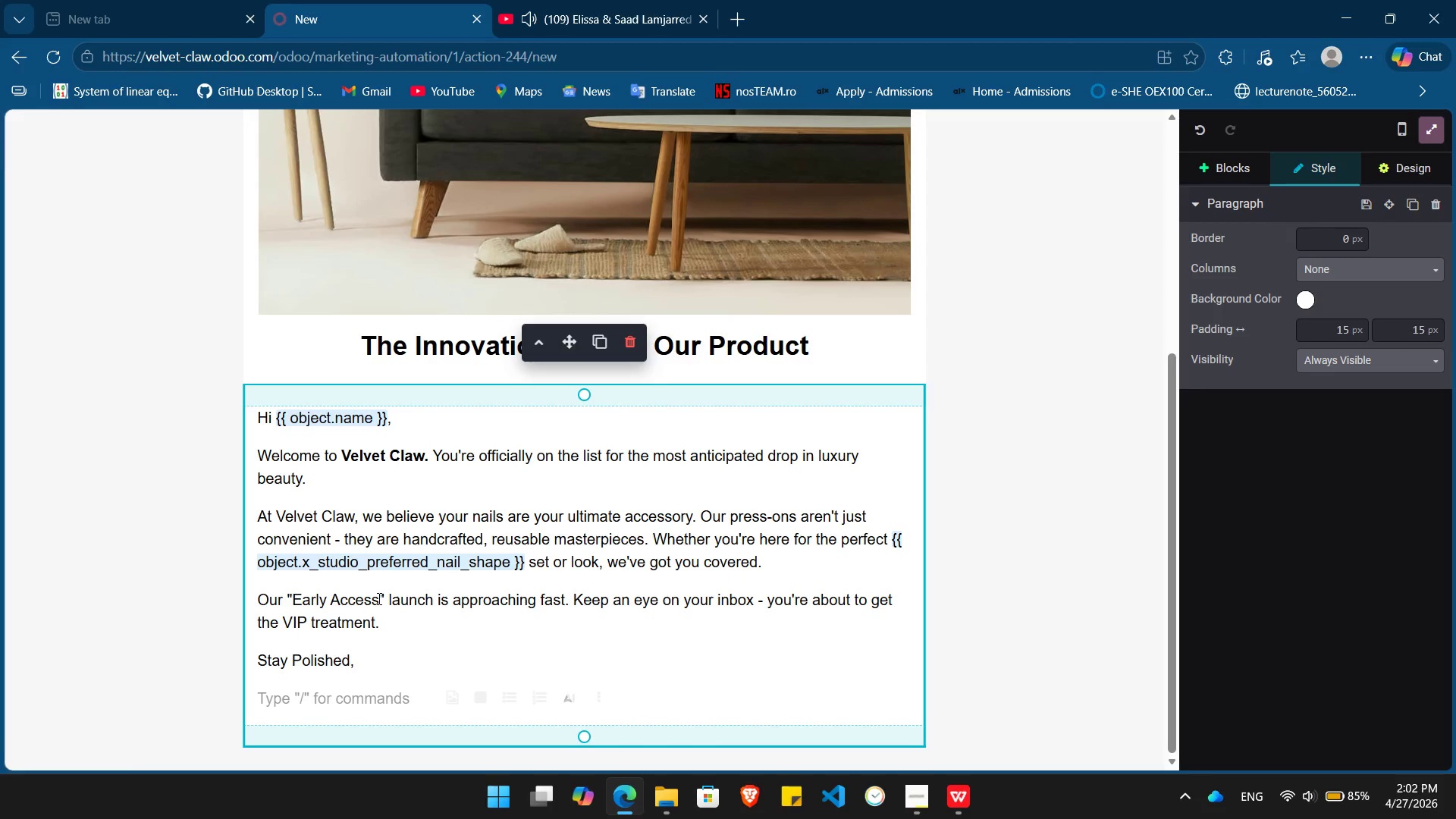 
key(Control+ControlLeft)
 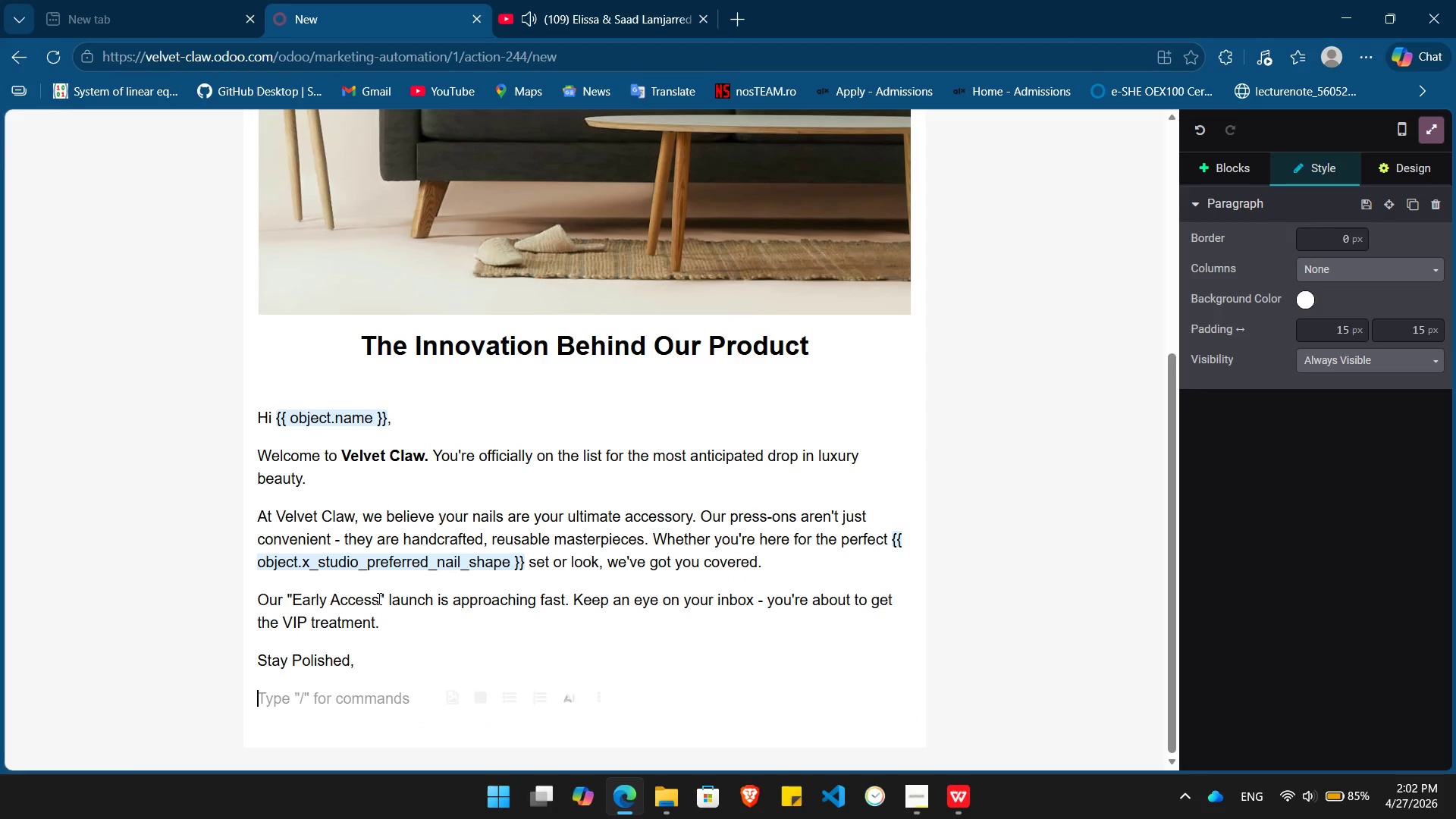 
key(Control+B)
 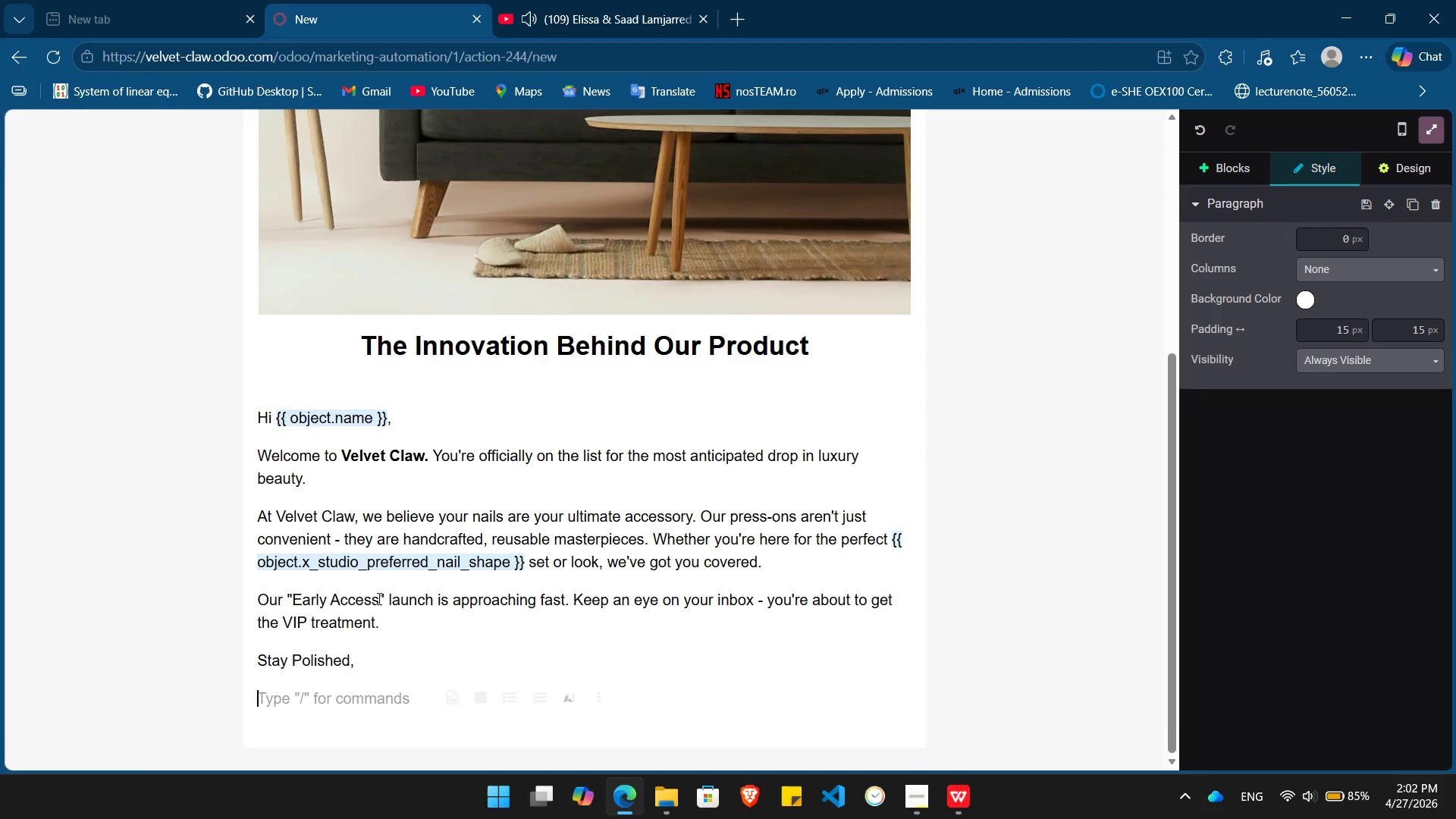 
type(The Velvet Claw Team)
 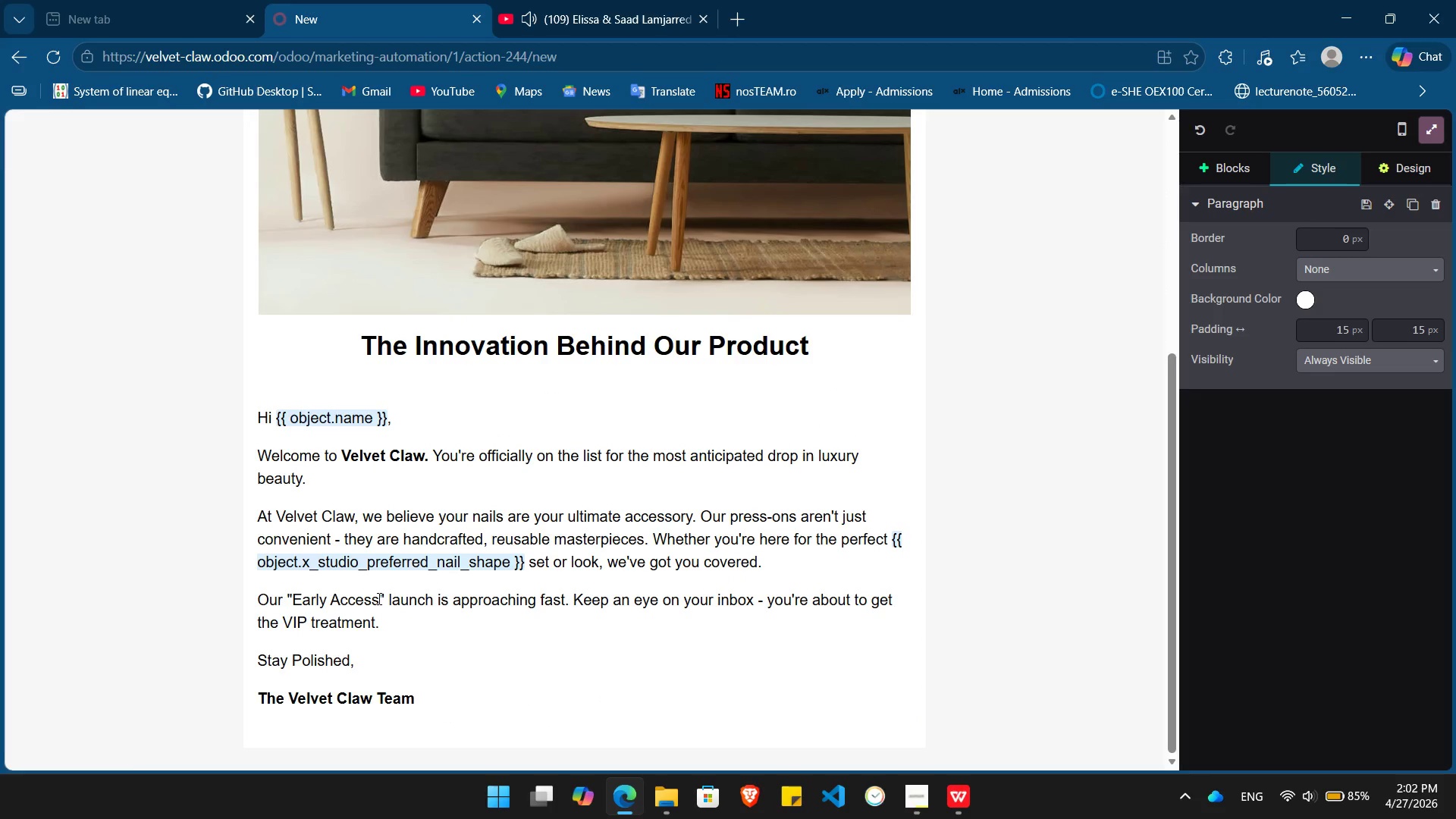 
left_click([1226, 167])
 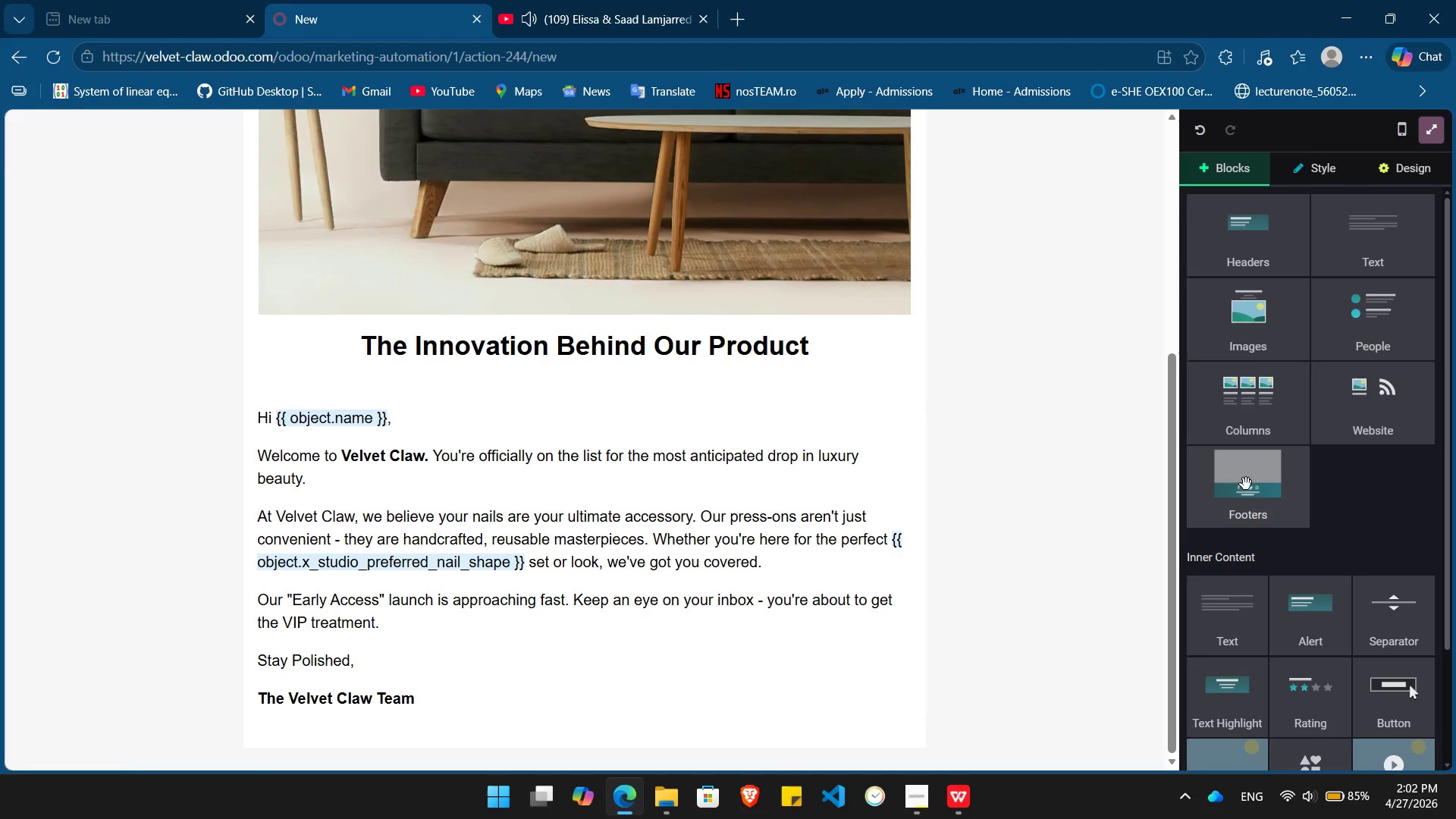 
left_click_drag(start_coordinate=[1247, 485], to_coordinate=[553, 764])
 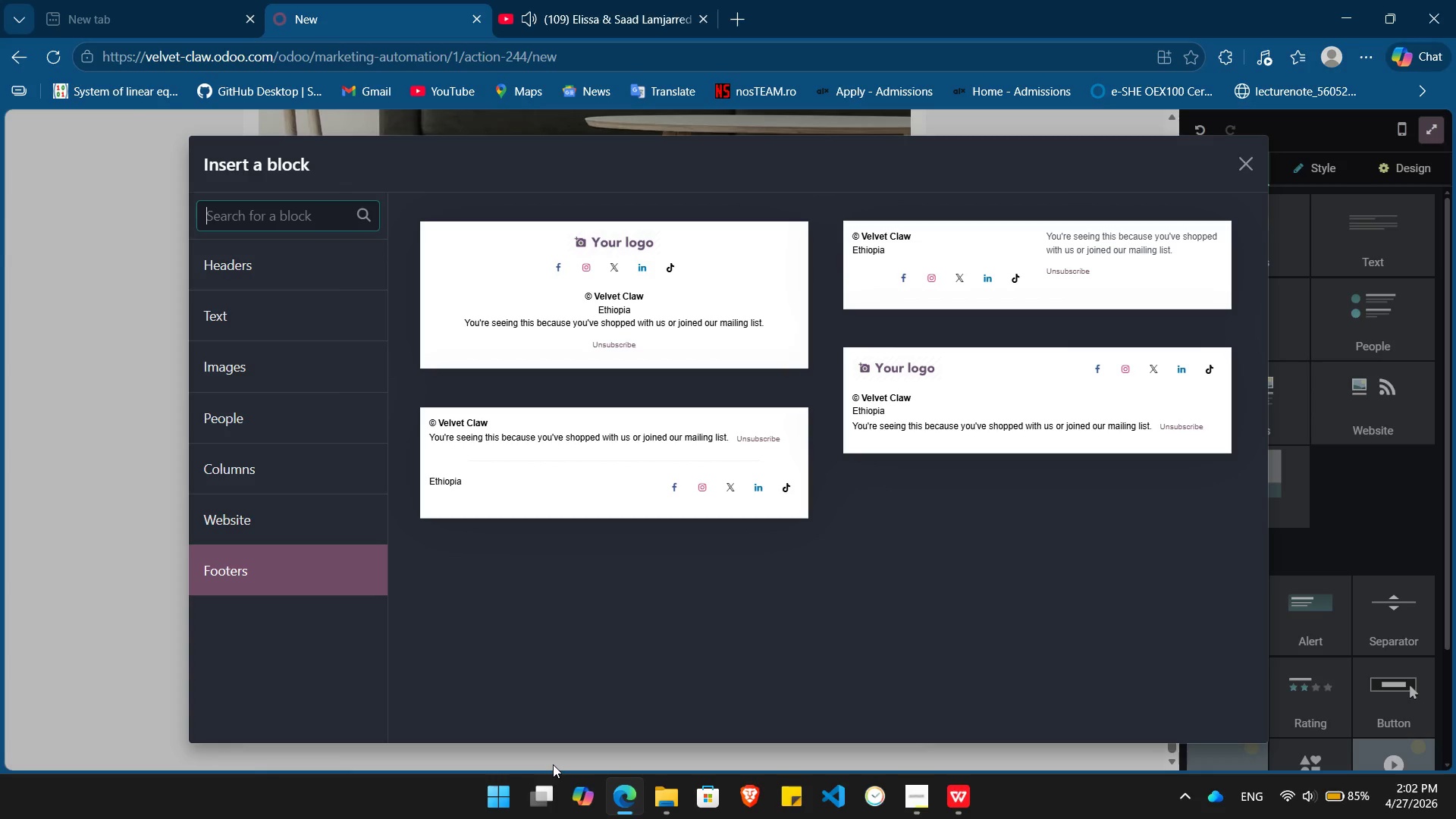 
wait(10.47)
 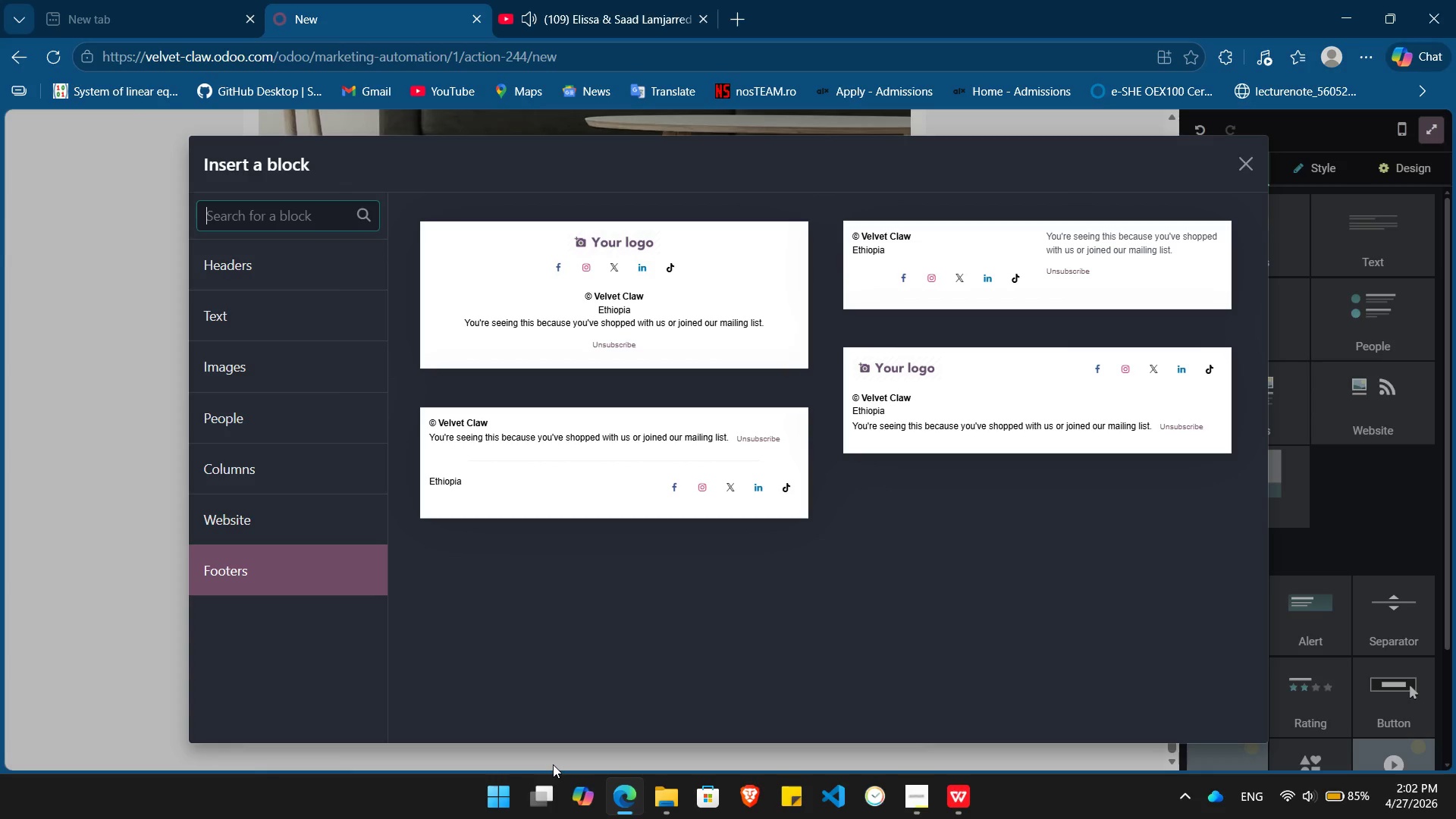 
left_click([570, 488])
 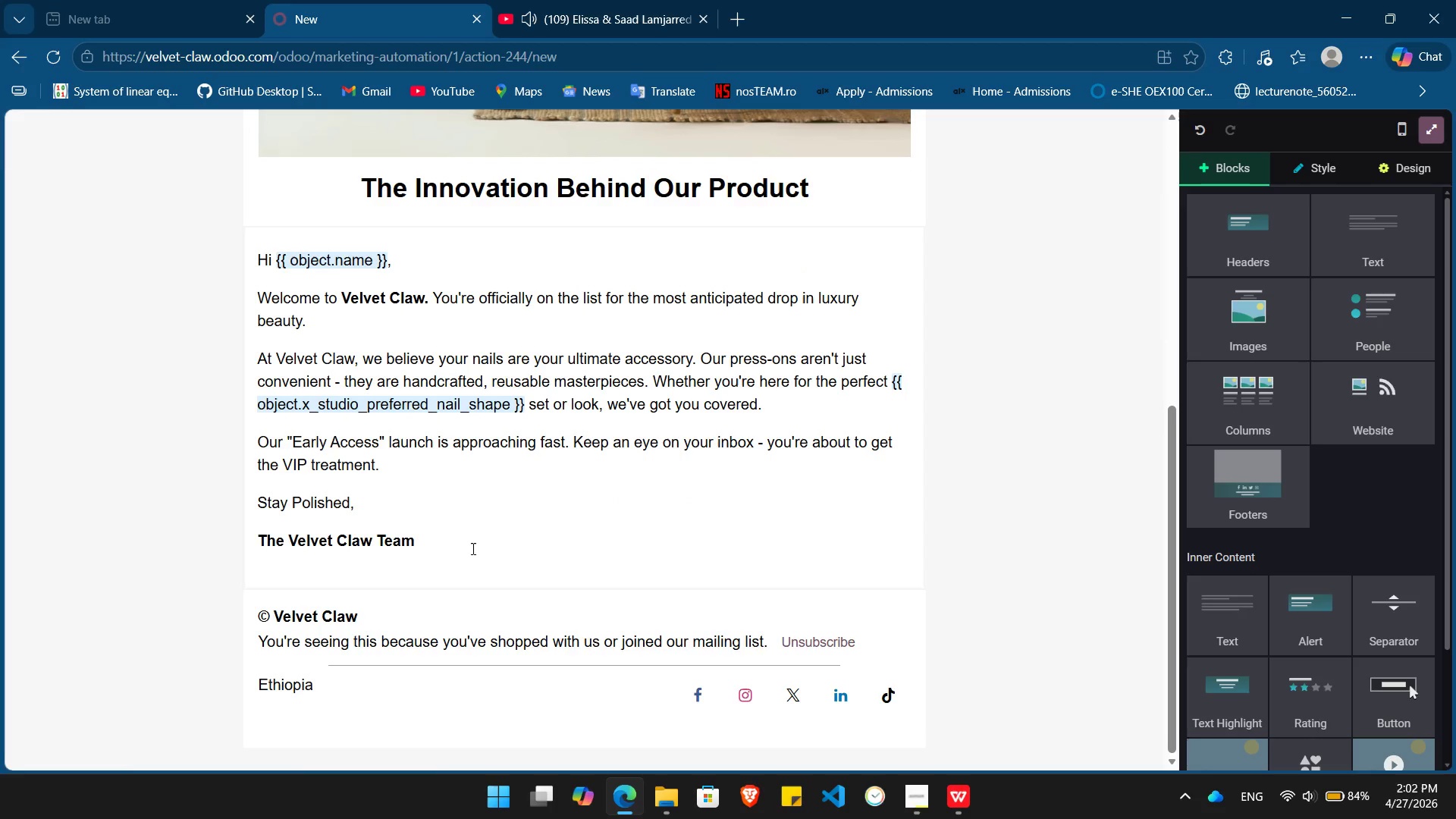 
mouse_move([415, 580])
 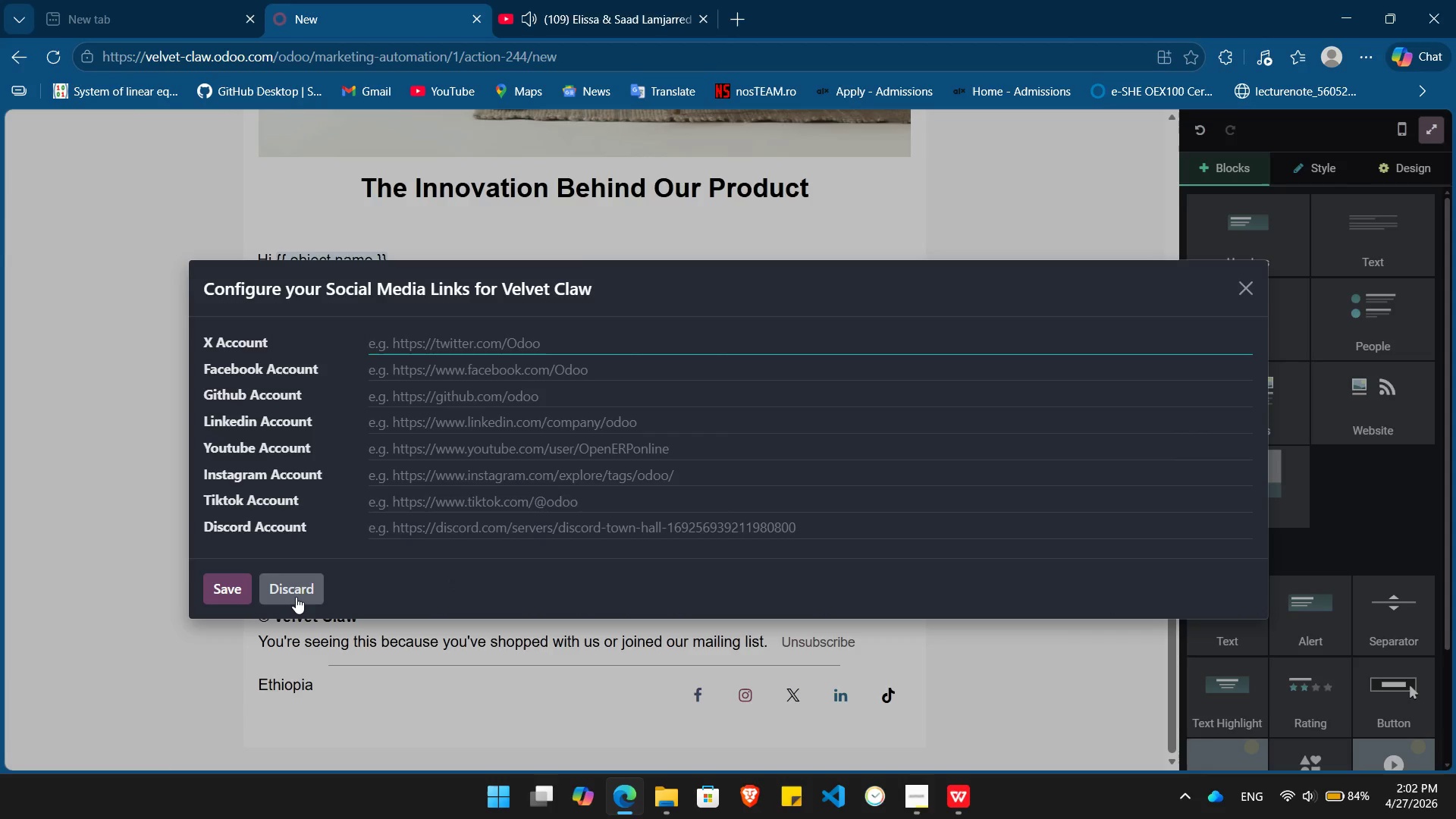 
left_click([296, 597])
 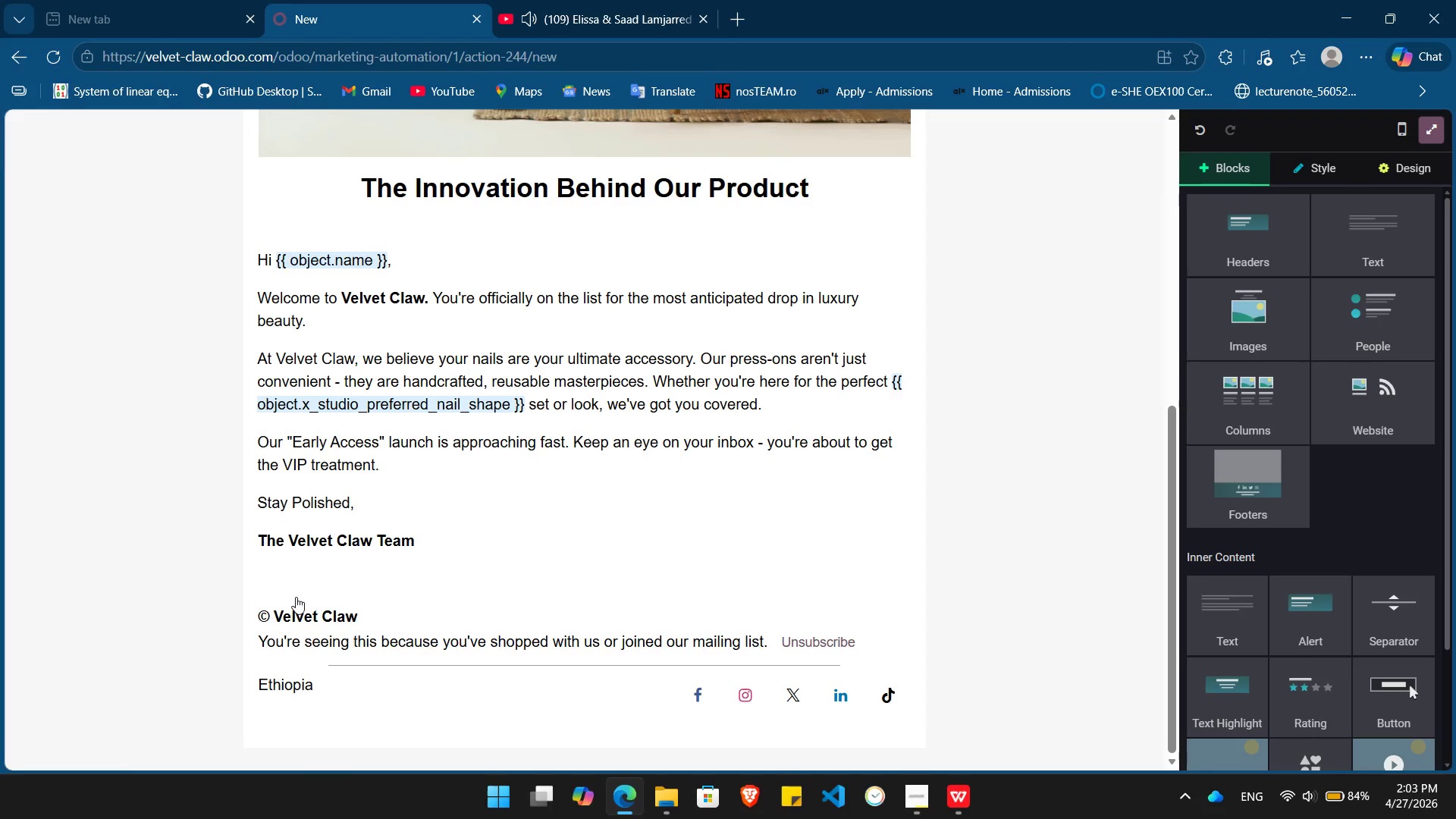 
wait(21.44)
 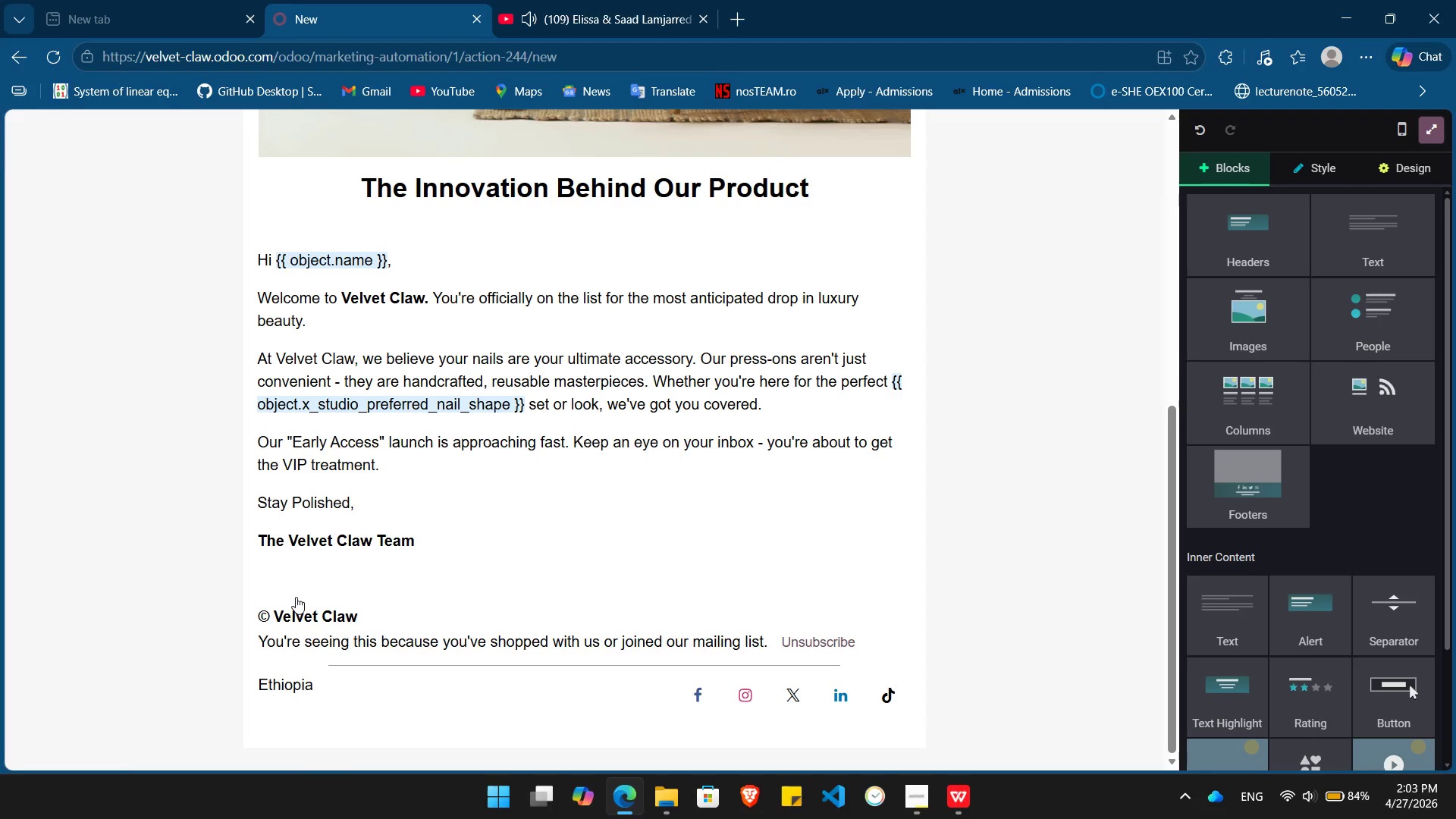 
left_click([430, 600])
 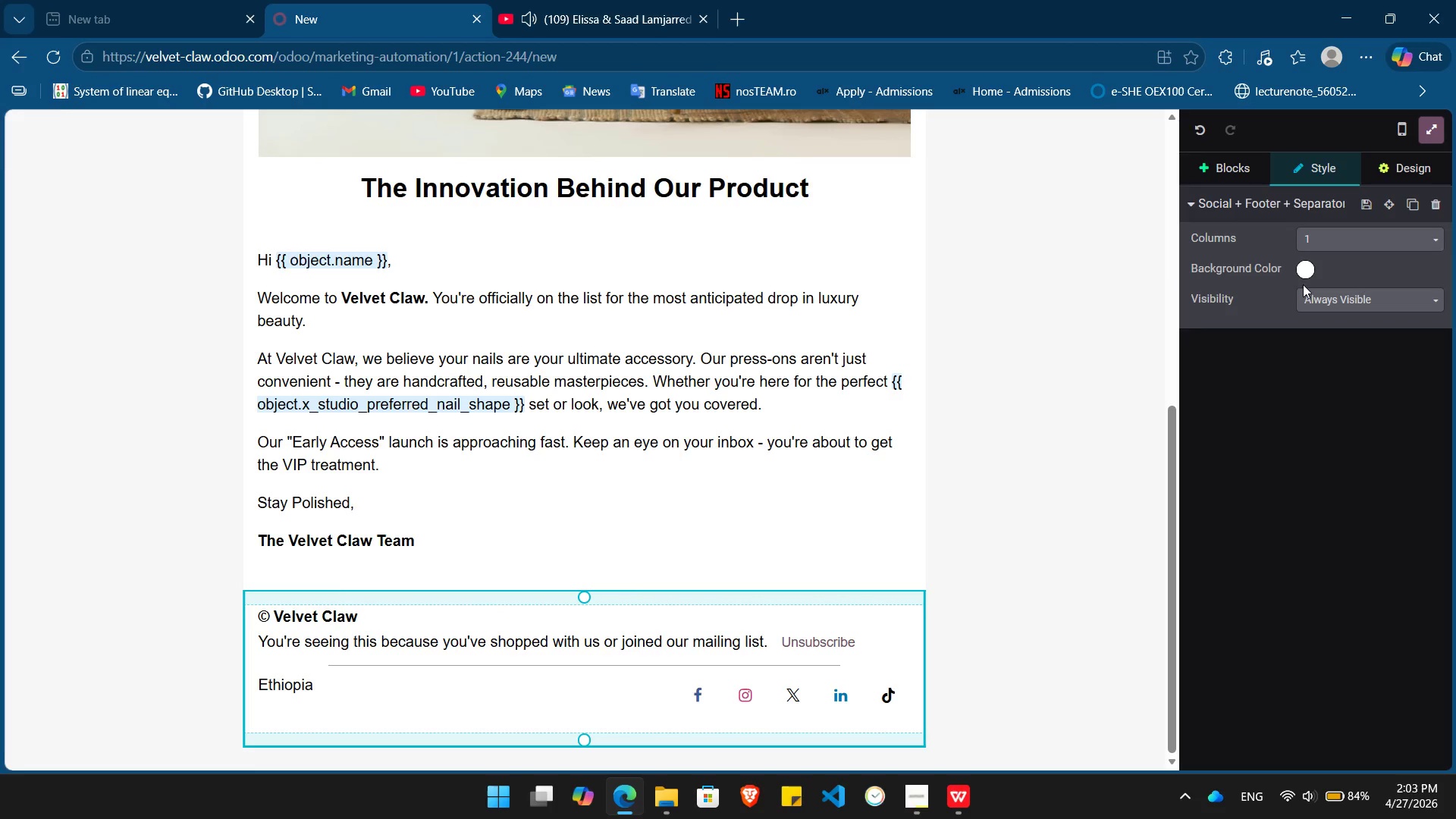 
left_click([1300, 273])
 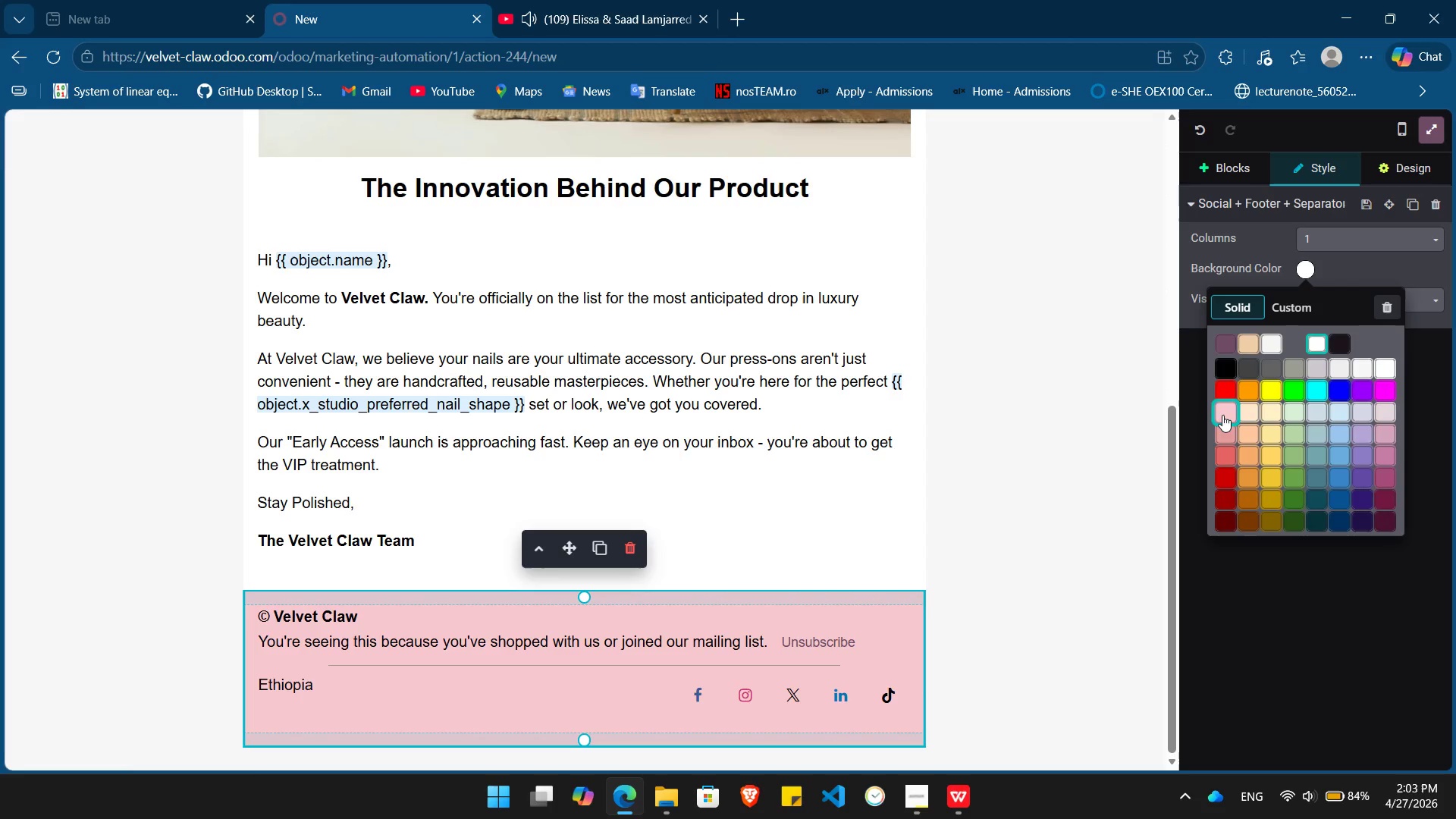 
wait(9.14)
 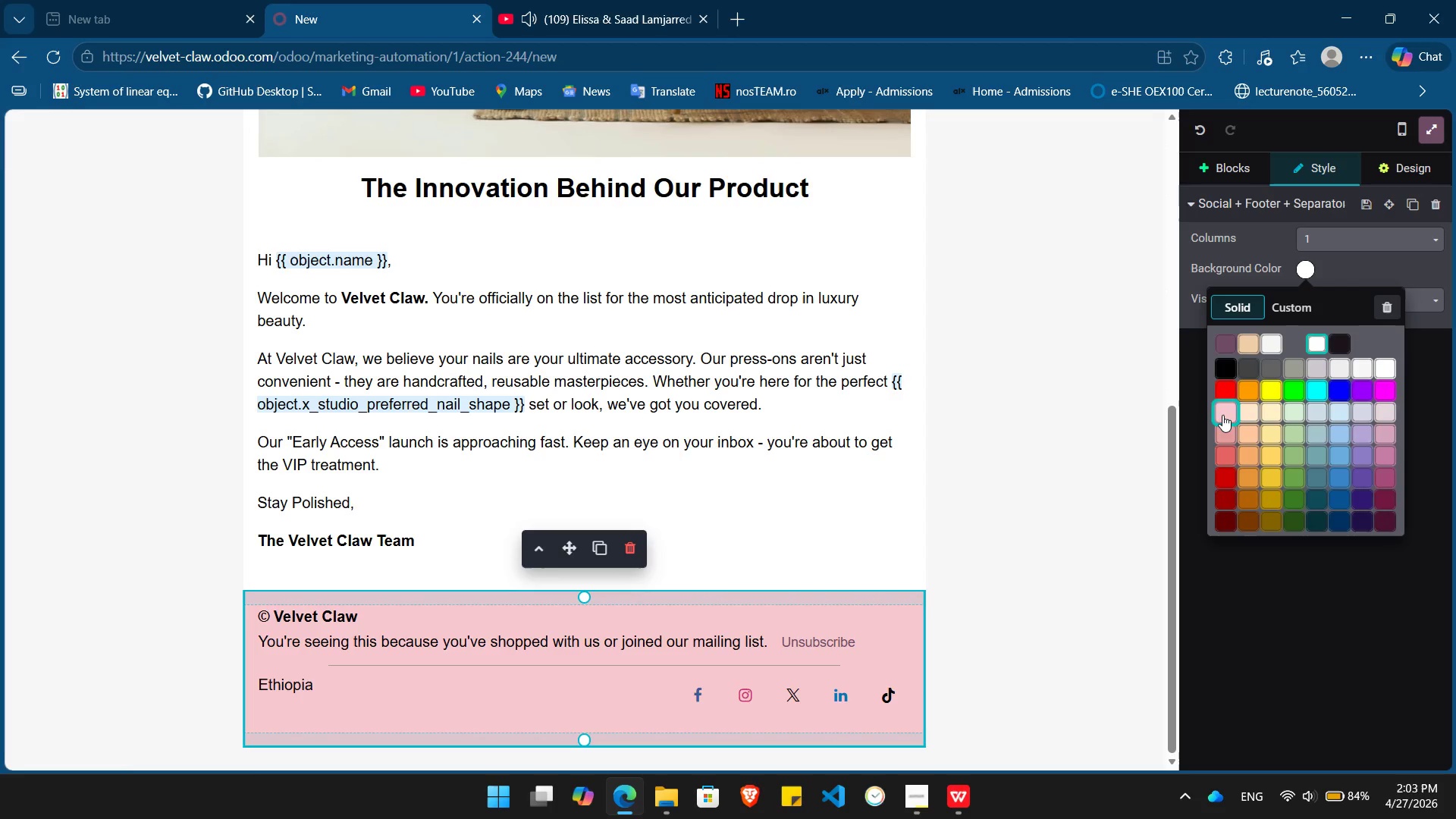 
left_click([1339, 370])
 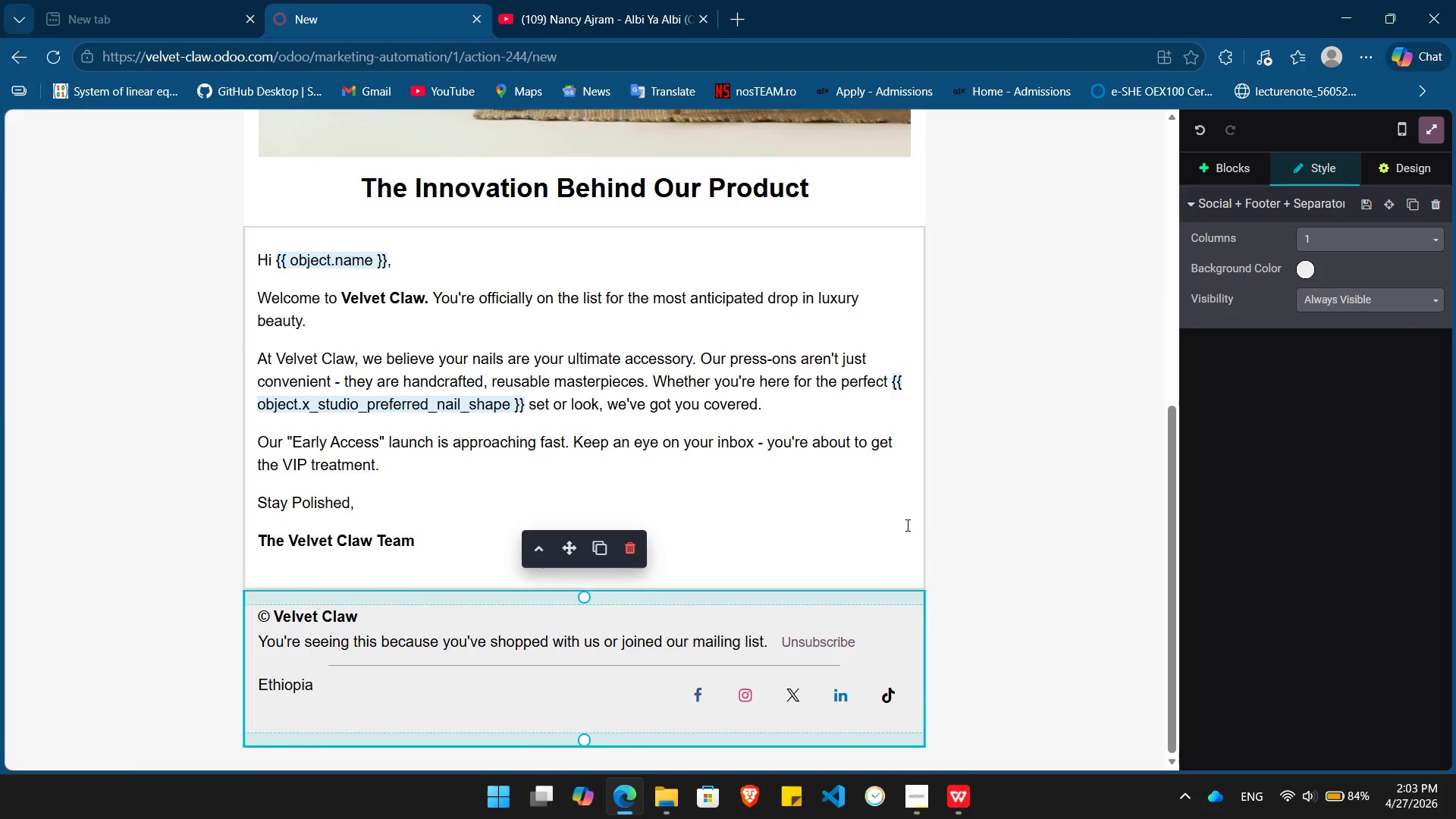 
left_click([905, 523])
 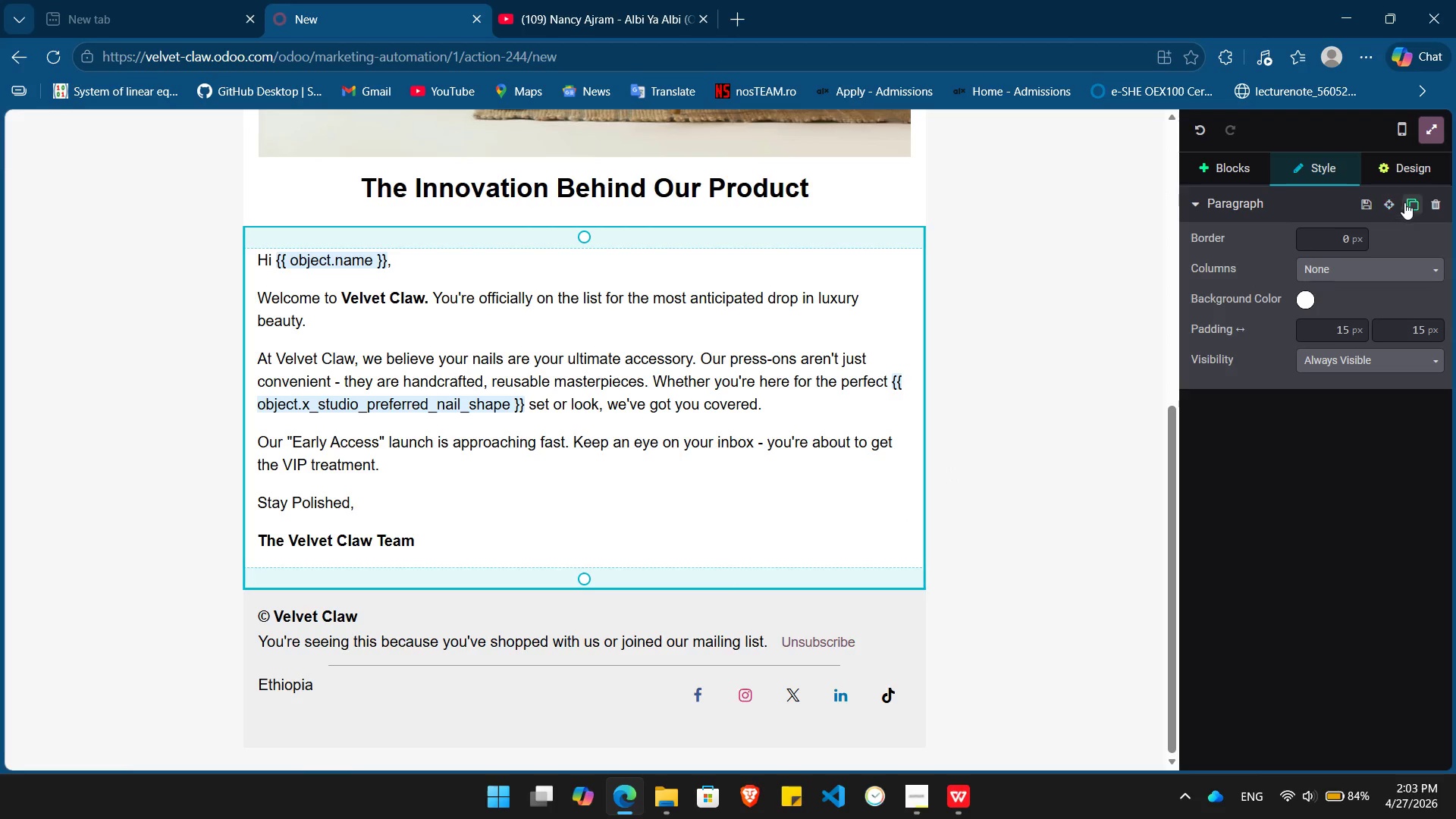 
left_click([1406, 162])
 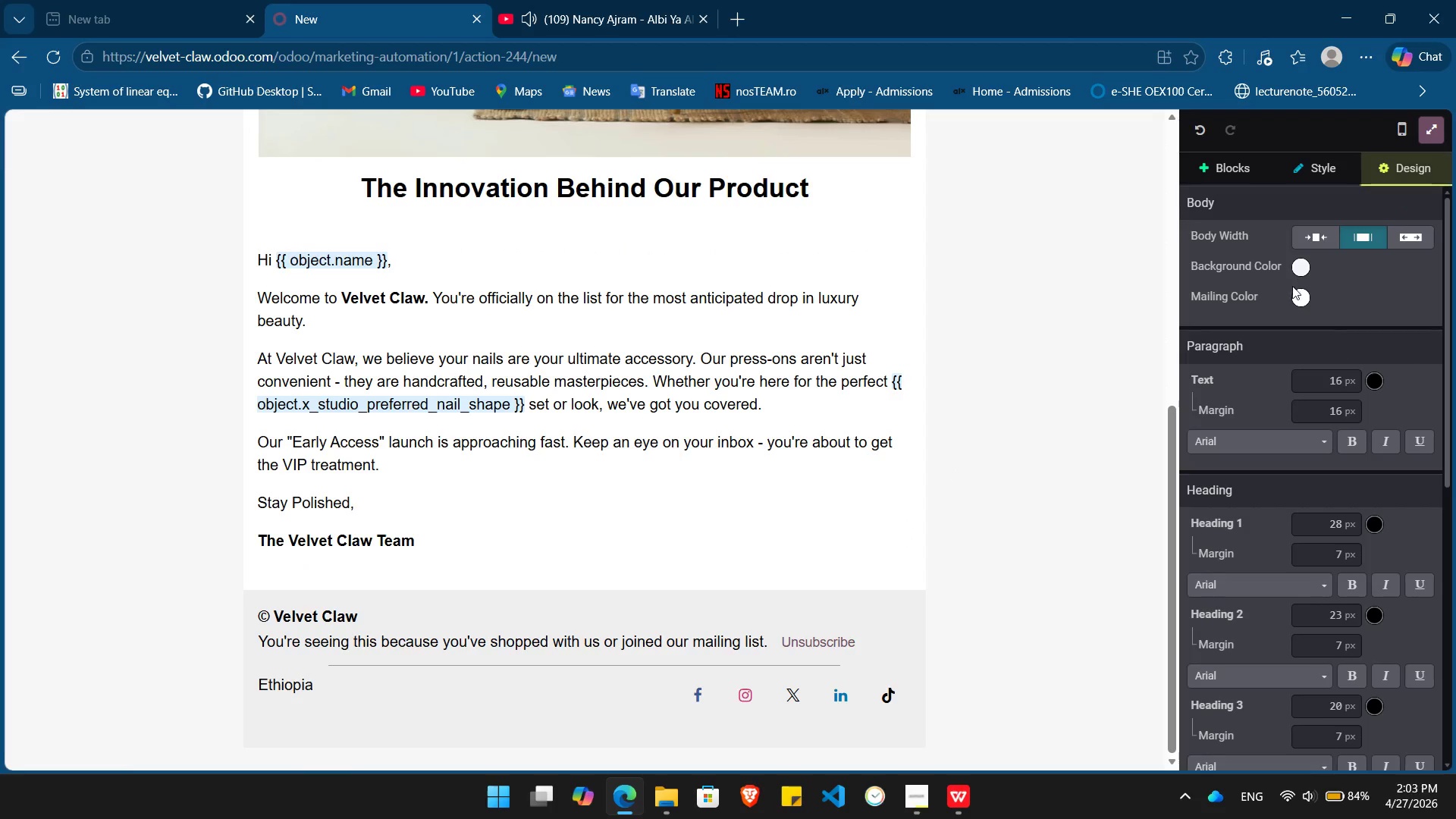 
left_click([1297, 296])
 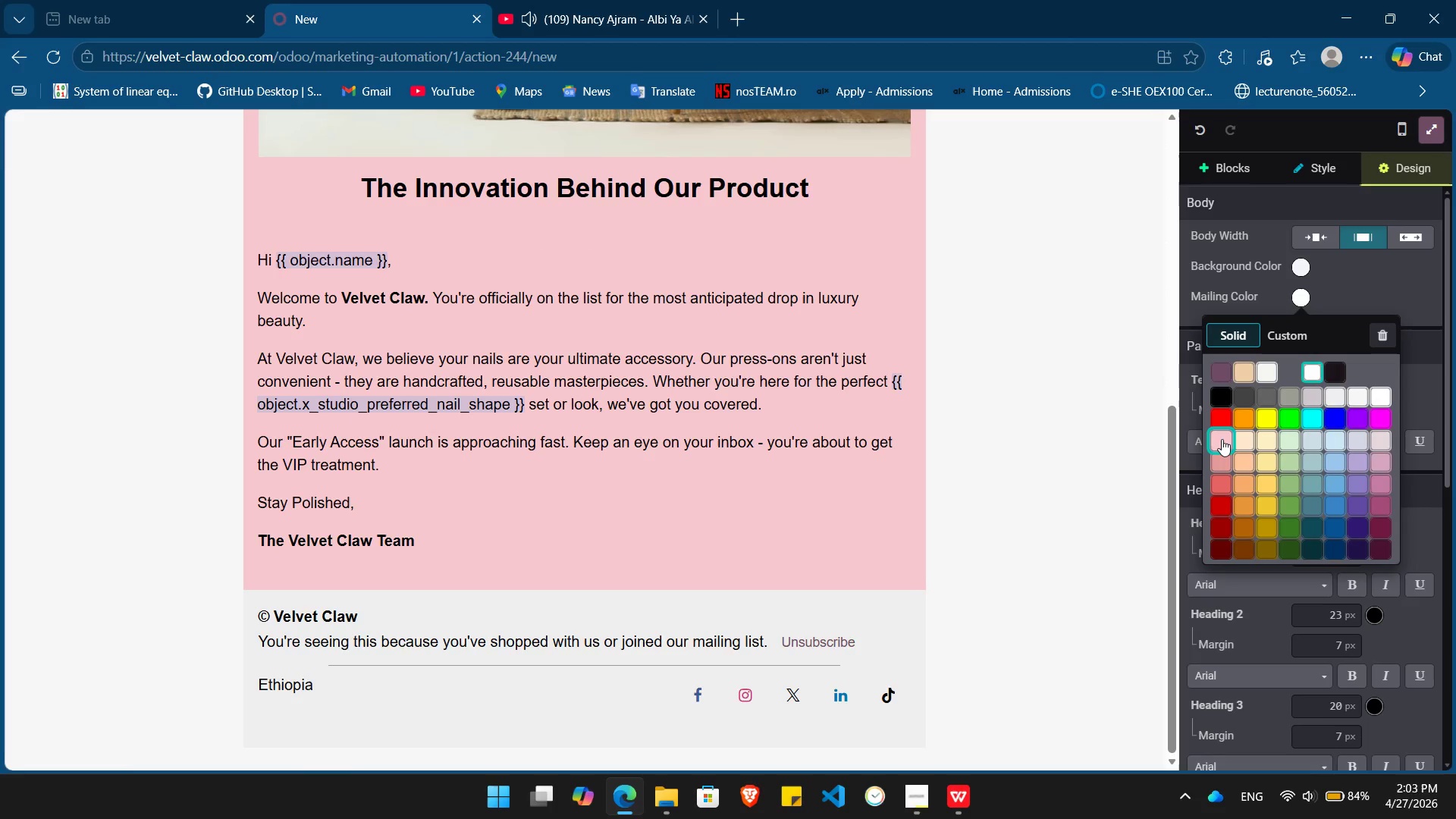 
left_click([1222, 439])
 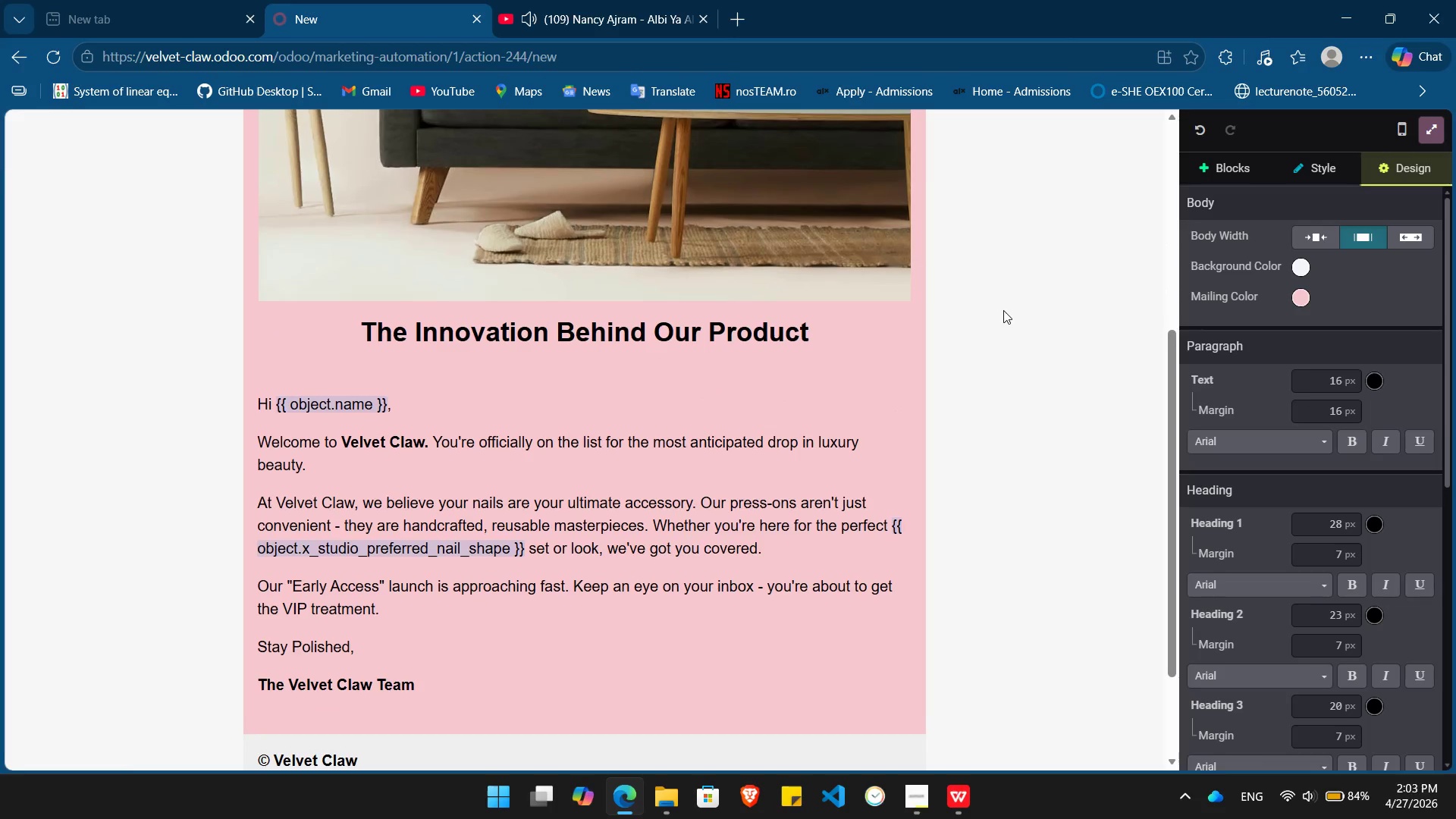 
left_click([1225, 166])
 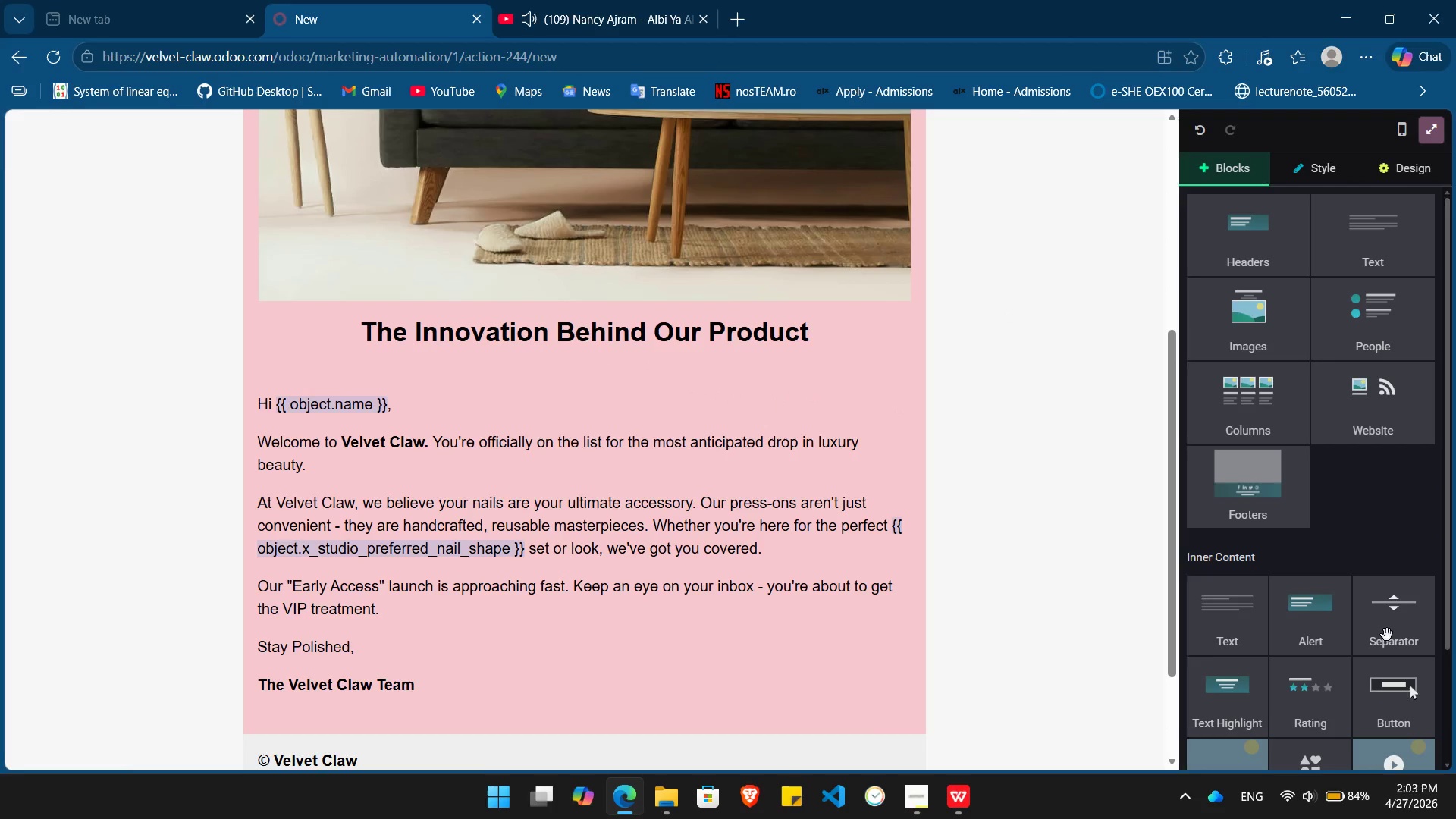 
left_click_drag(start_coordinate=[1384, 632], to_coordinate=[538, 395])
 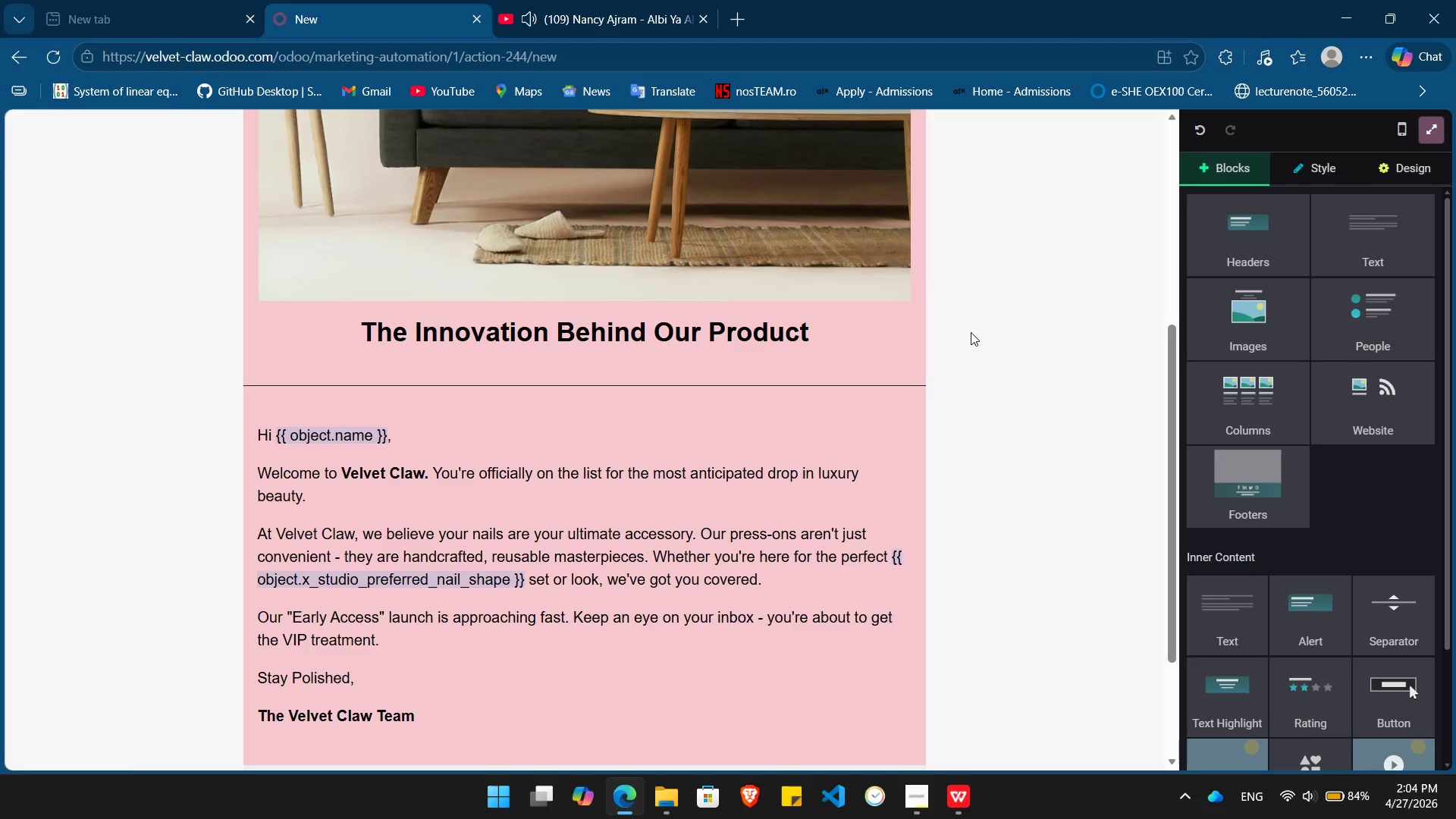 
wait(32.92)
 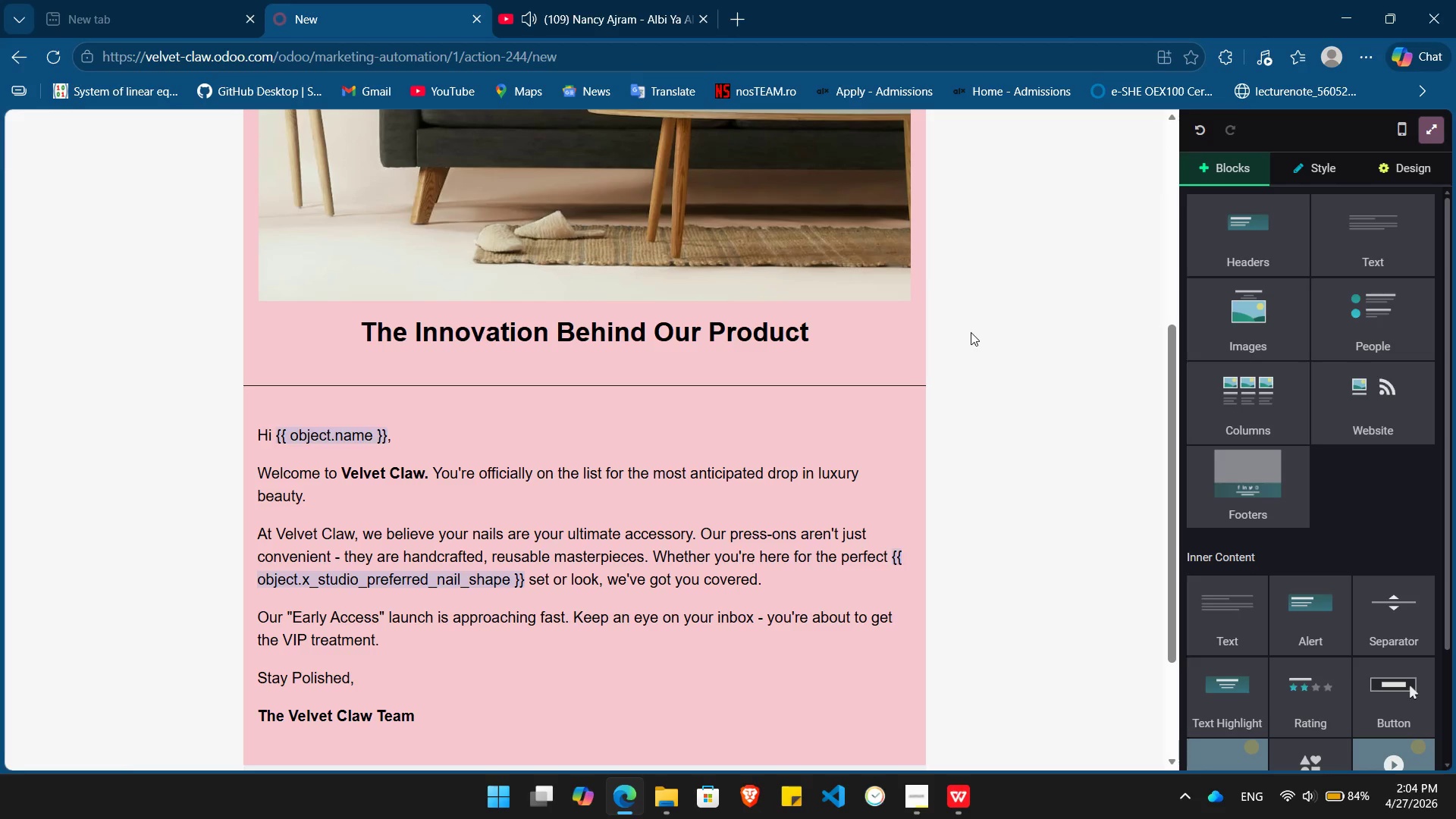 
left_click_drag(start_coordinate=[824, 332], to_coordinate=[368, 335])
 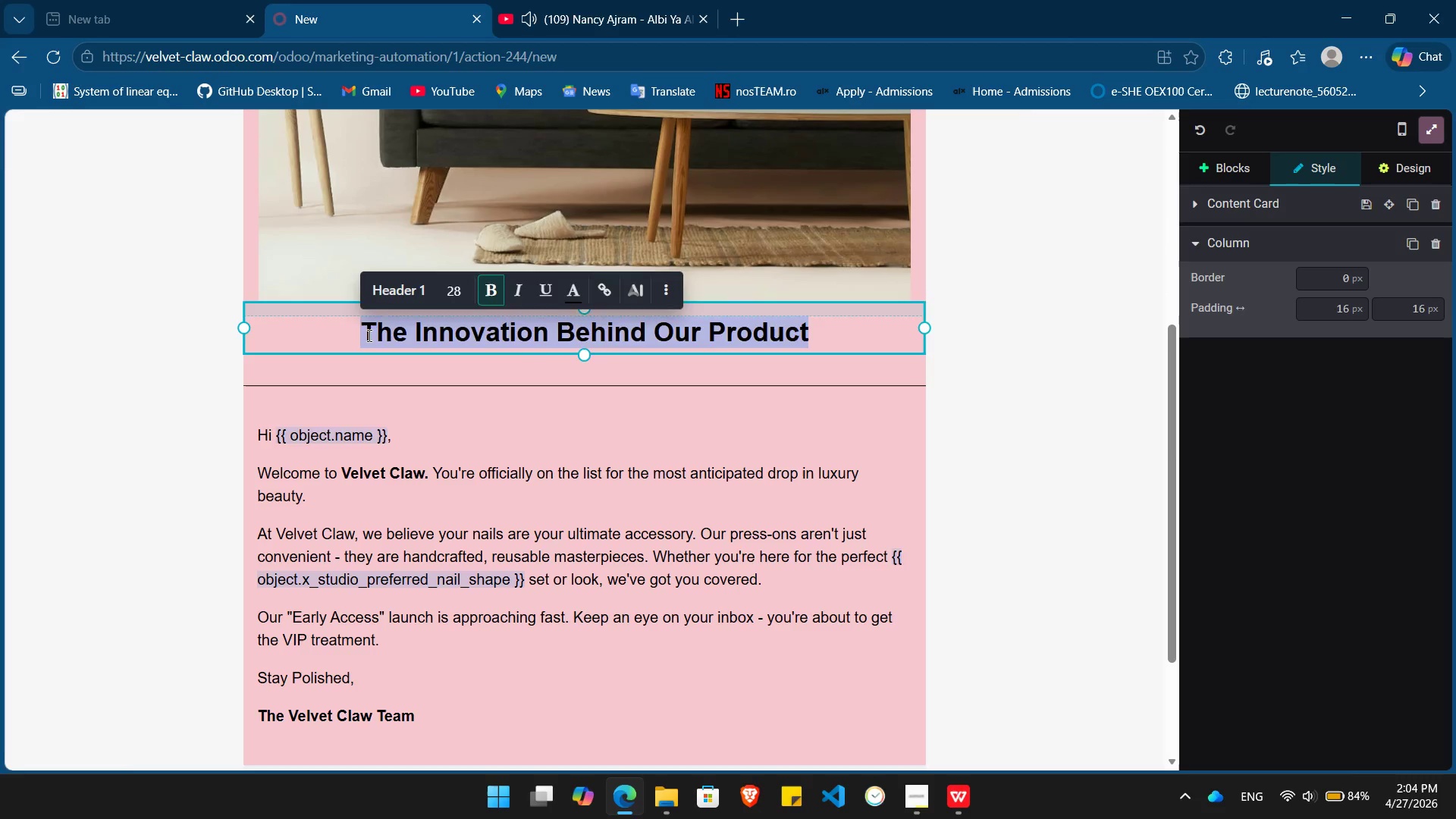 
key(Backspace)
 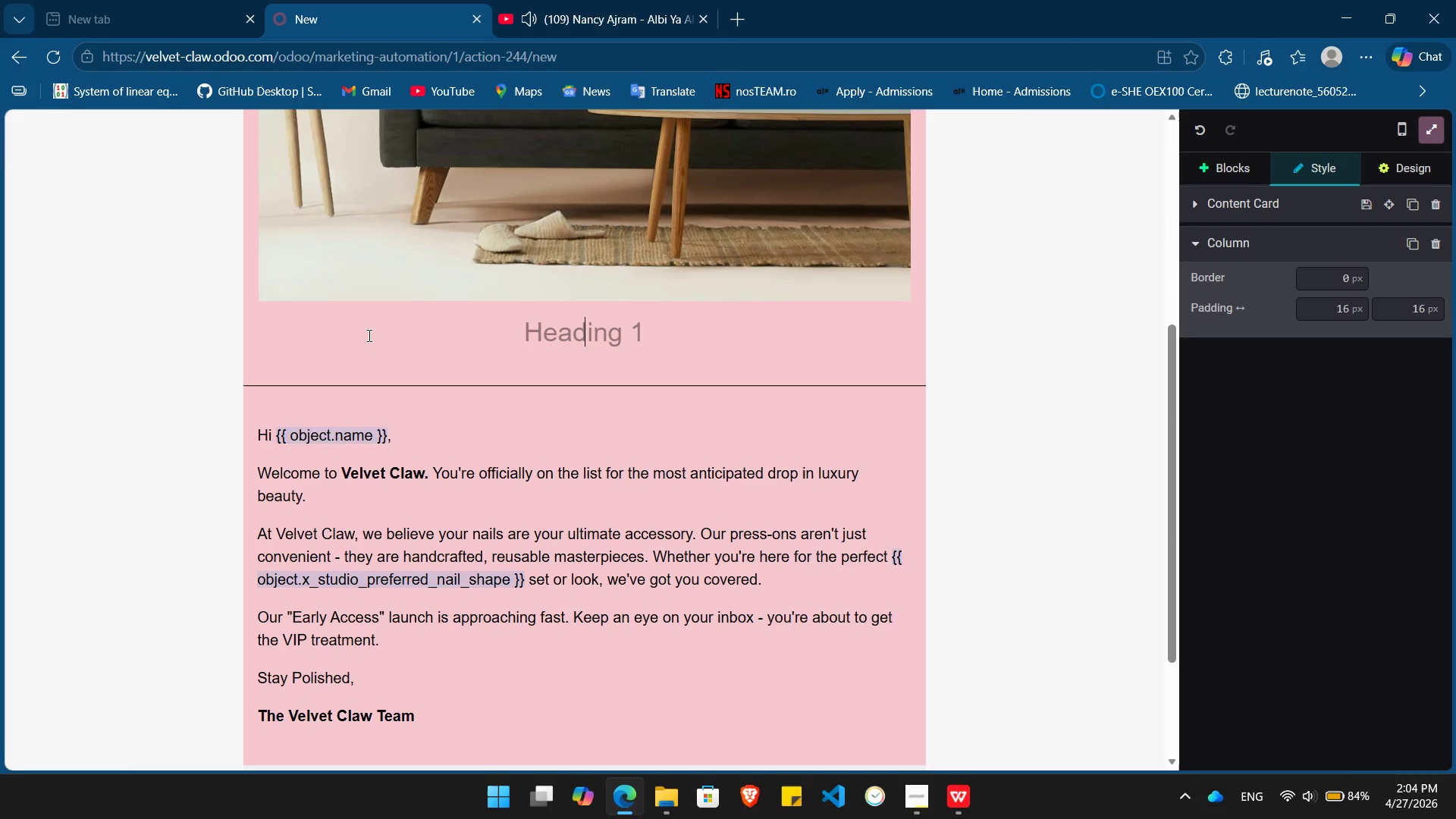 
wait(8.38)
 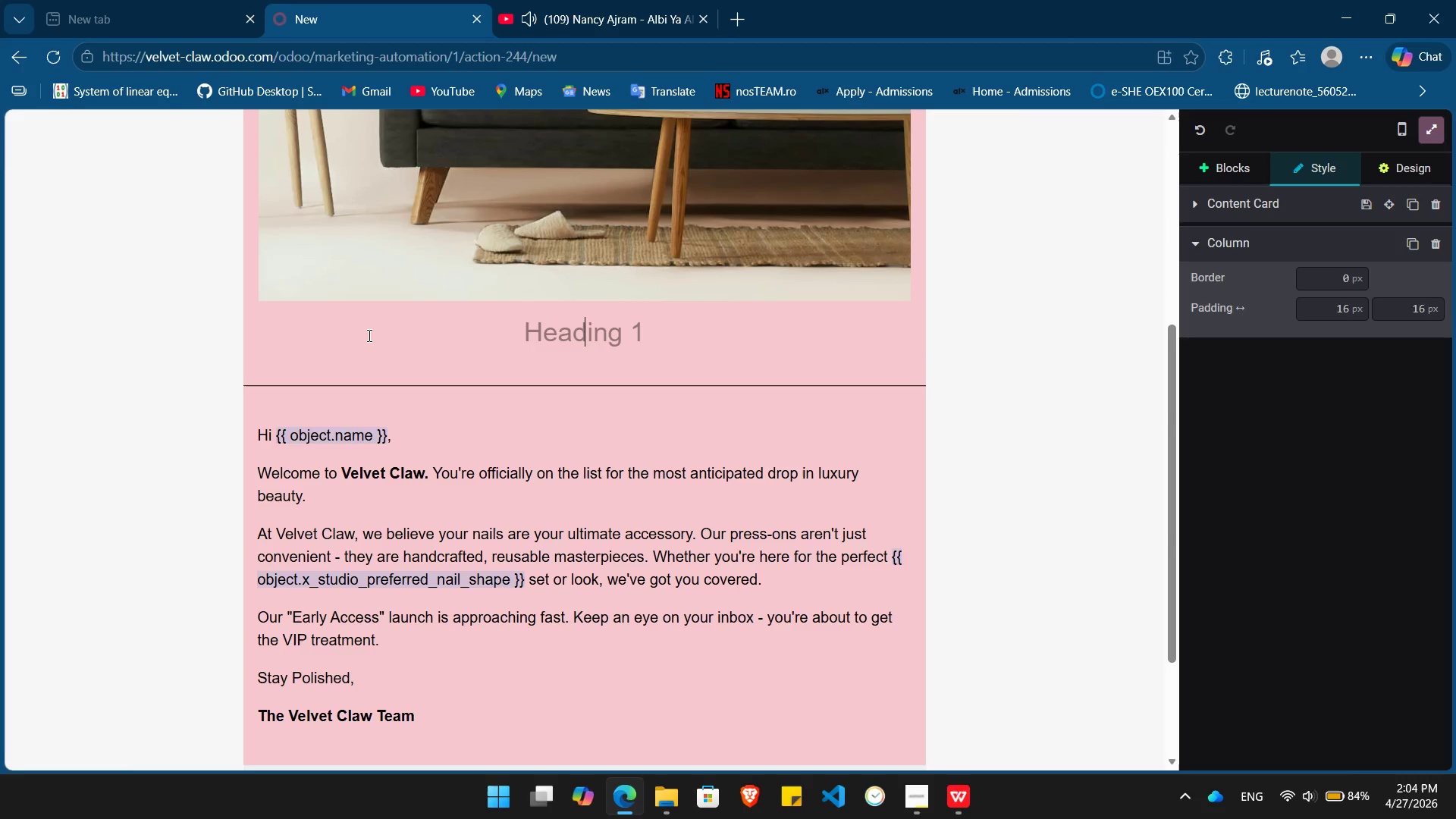 
type(Velvet Claw Luxury Aesthetic)
 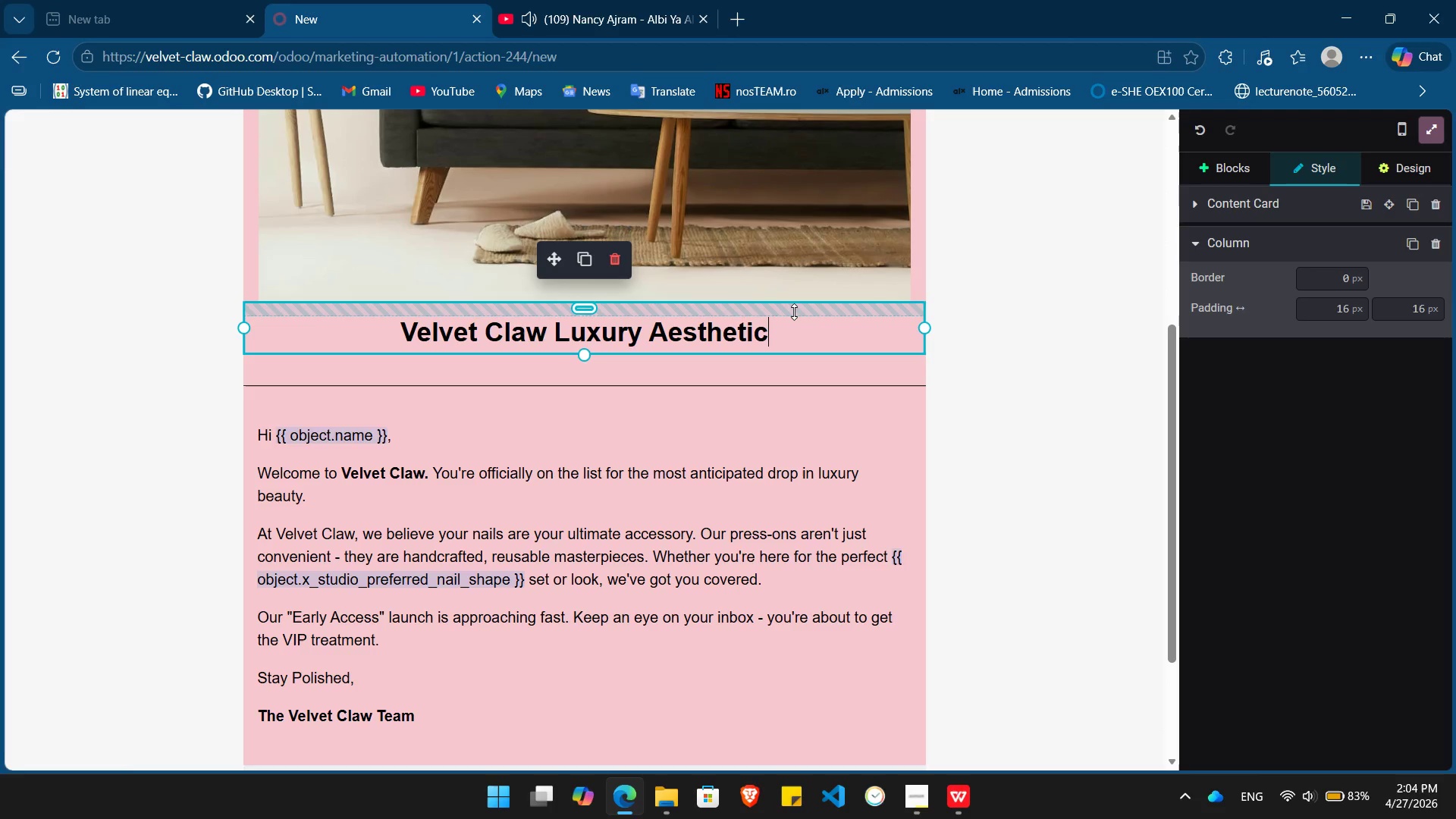 
left_click_drag(start_coordinate=[776, 328], to_coordinate=[390, 331])
 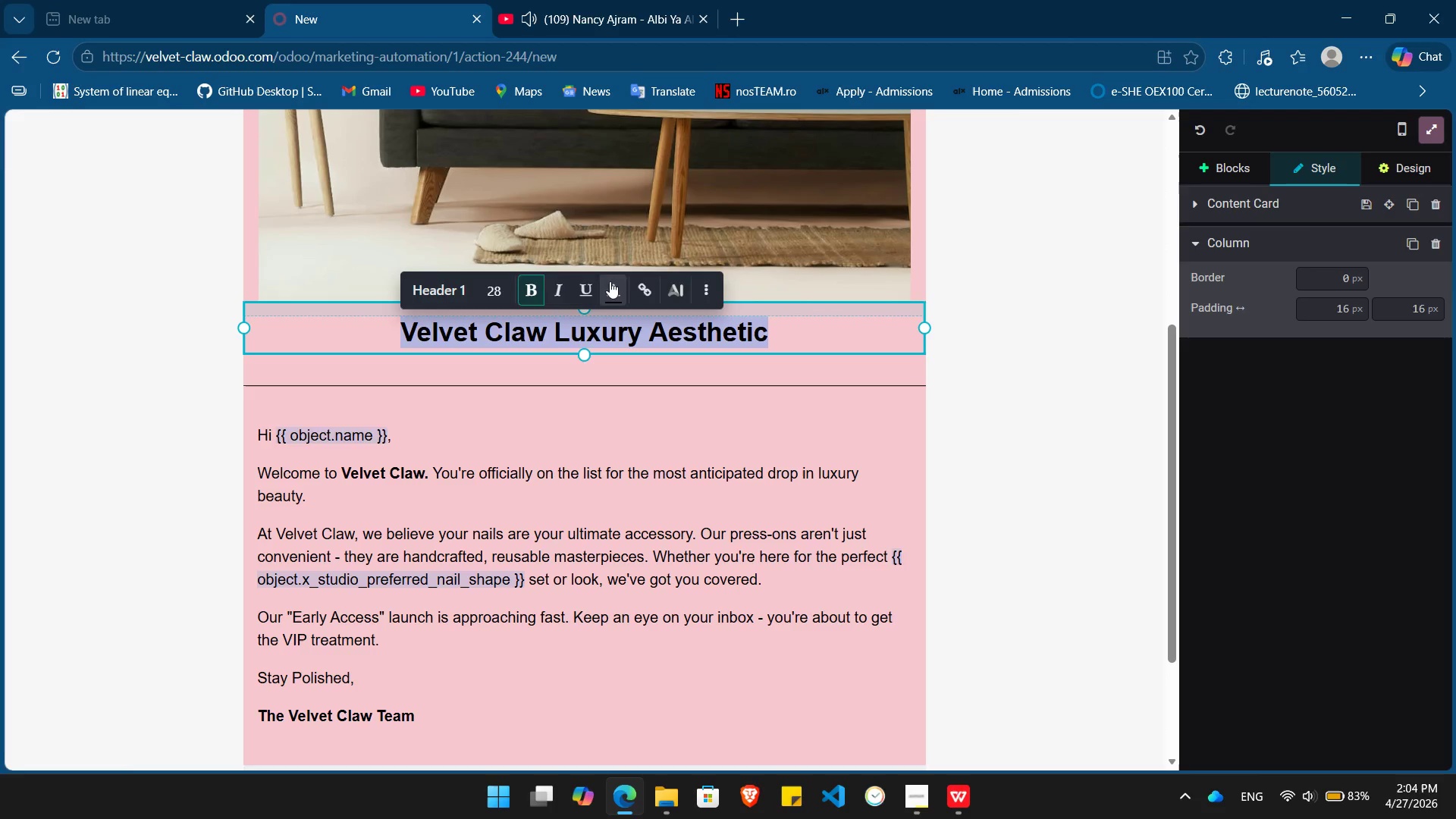 
left_click([610, 285])
 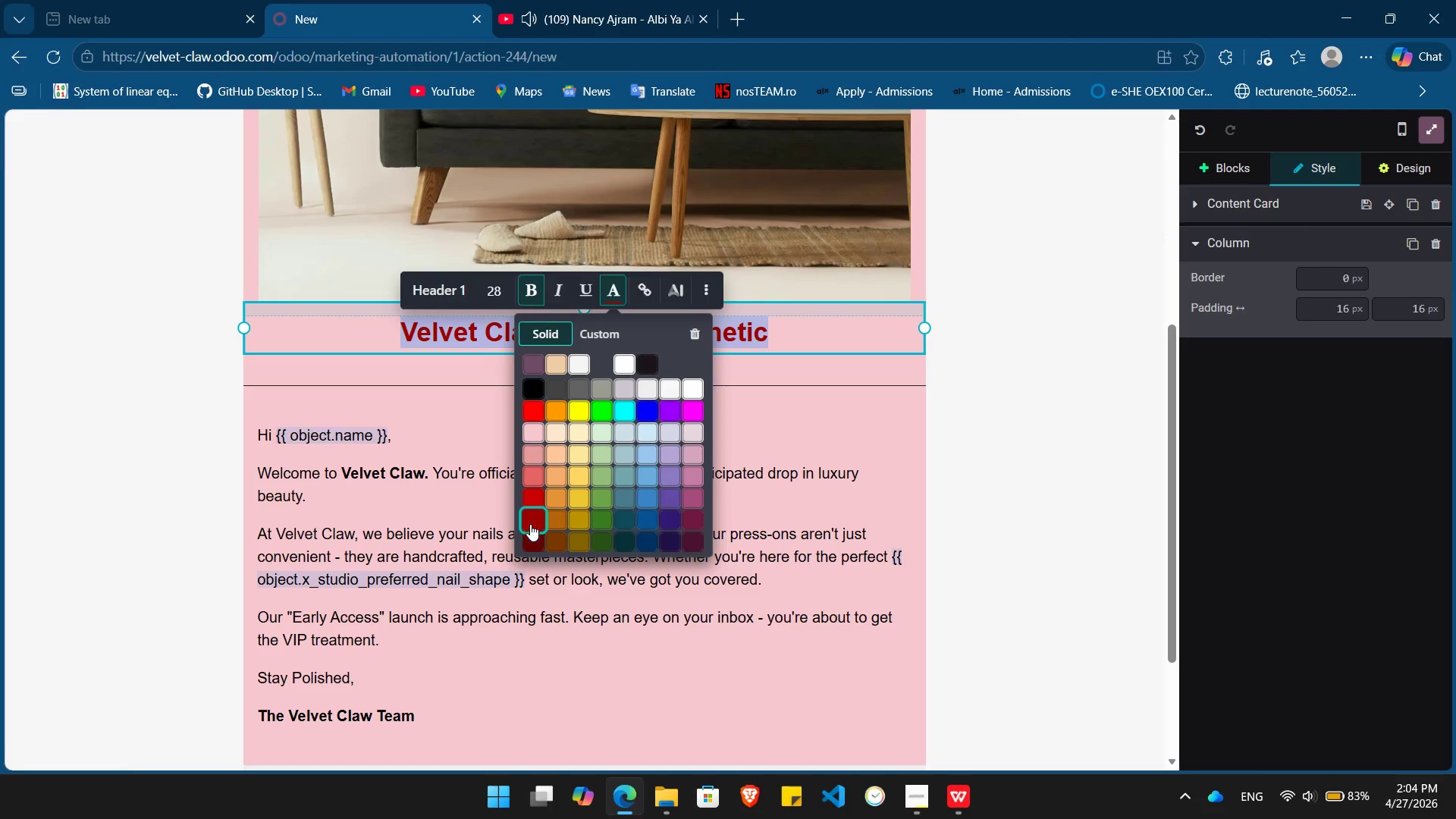 
left_click([530, 528])
 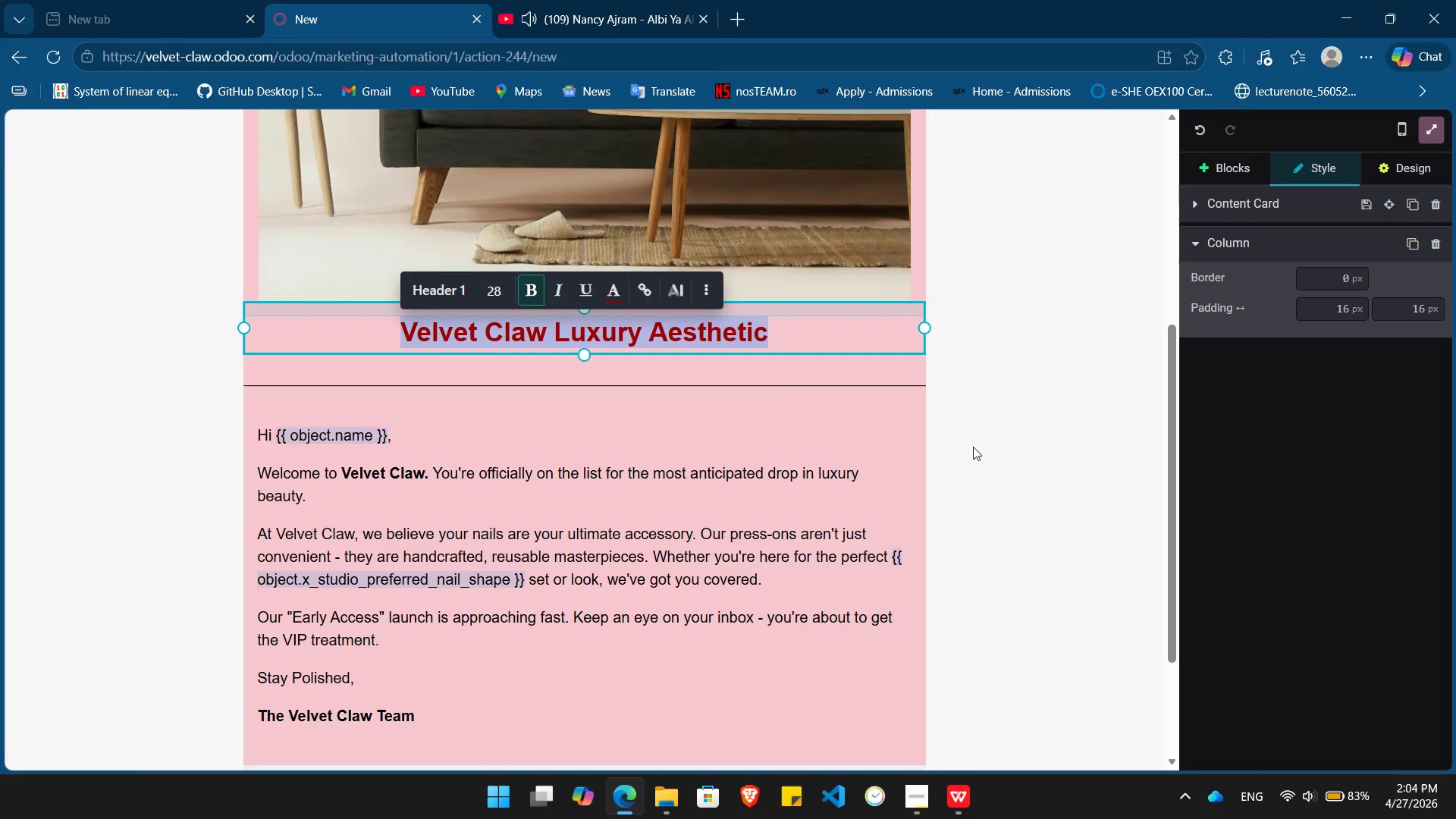 
left_click([973, 447])
 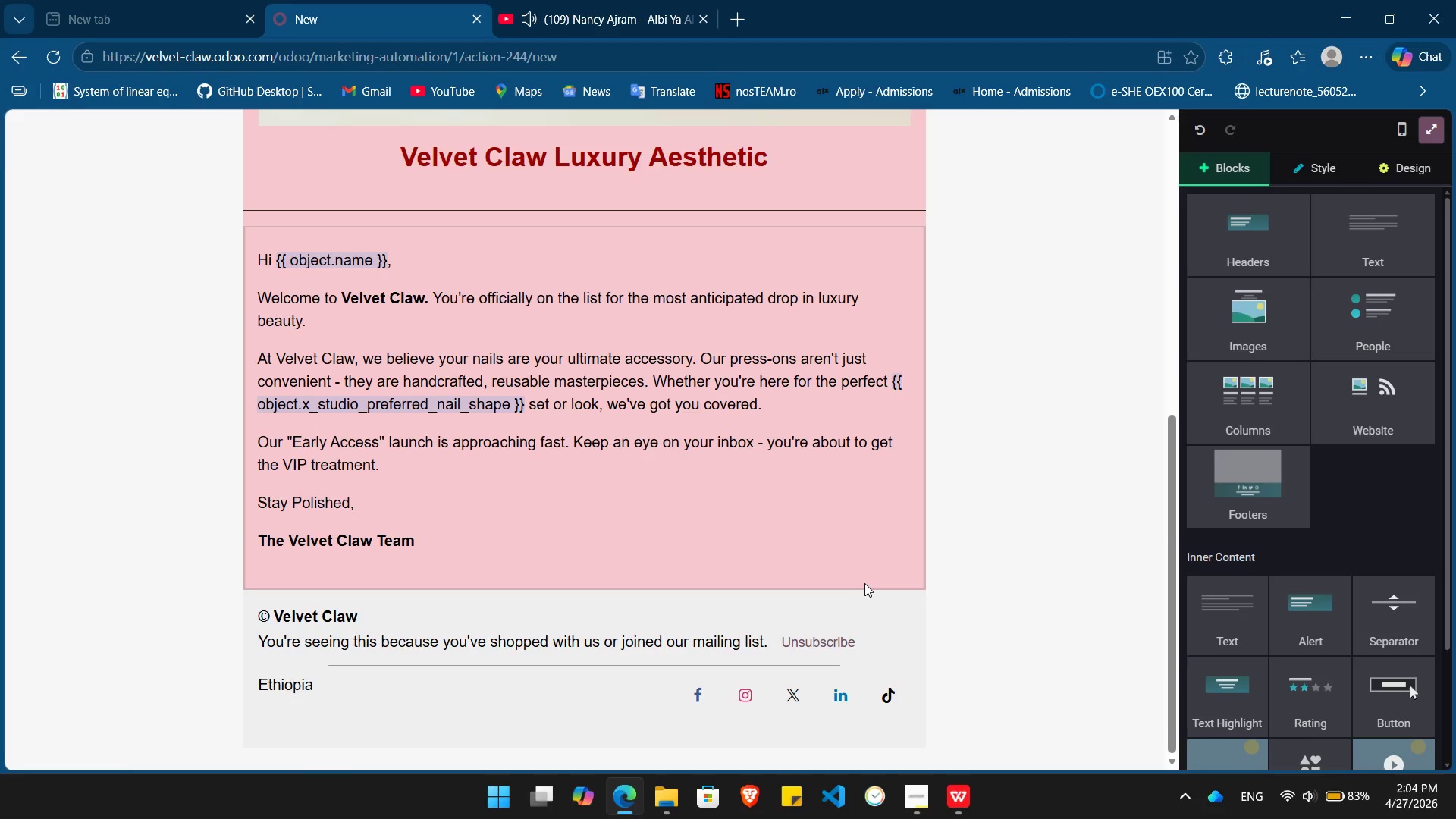 
wait(16.56)
 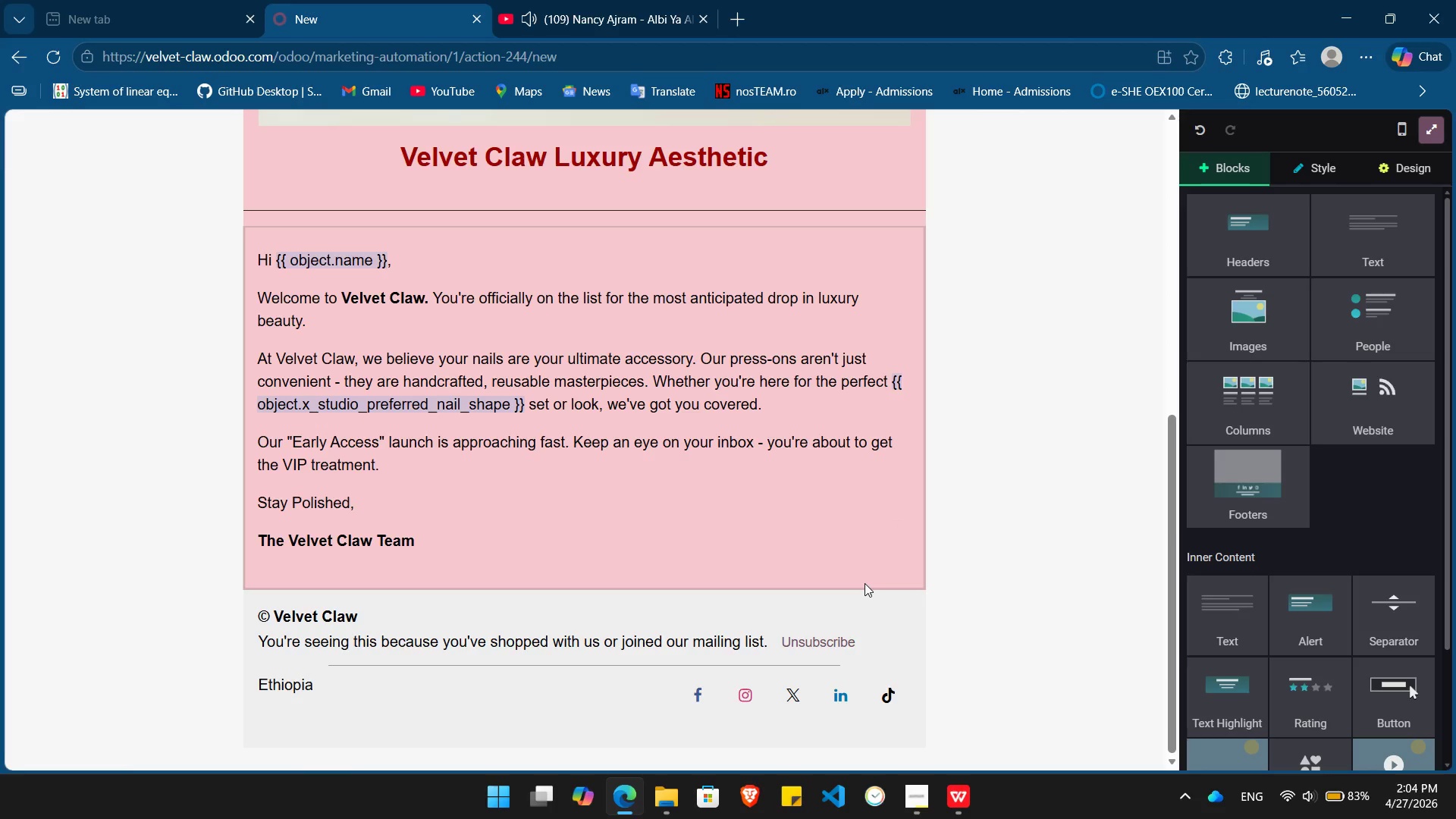 
left_click_drag(start_coordinate=[259, 641], to_coordinate=[770, 630])
 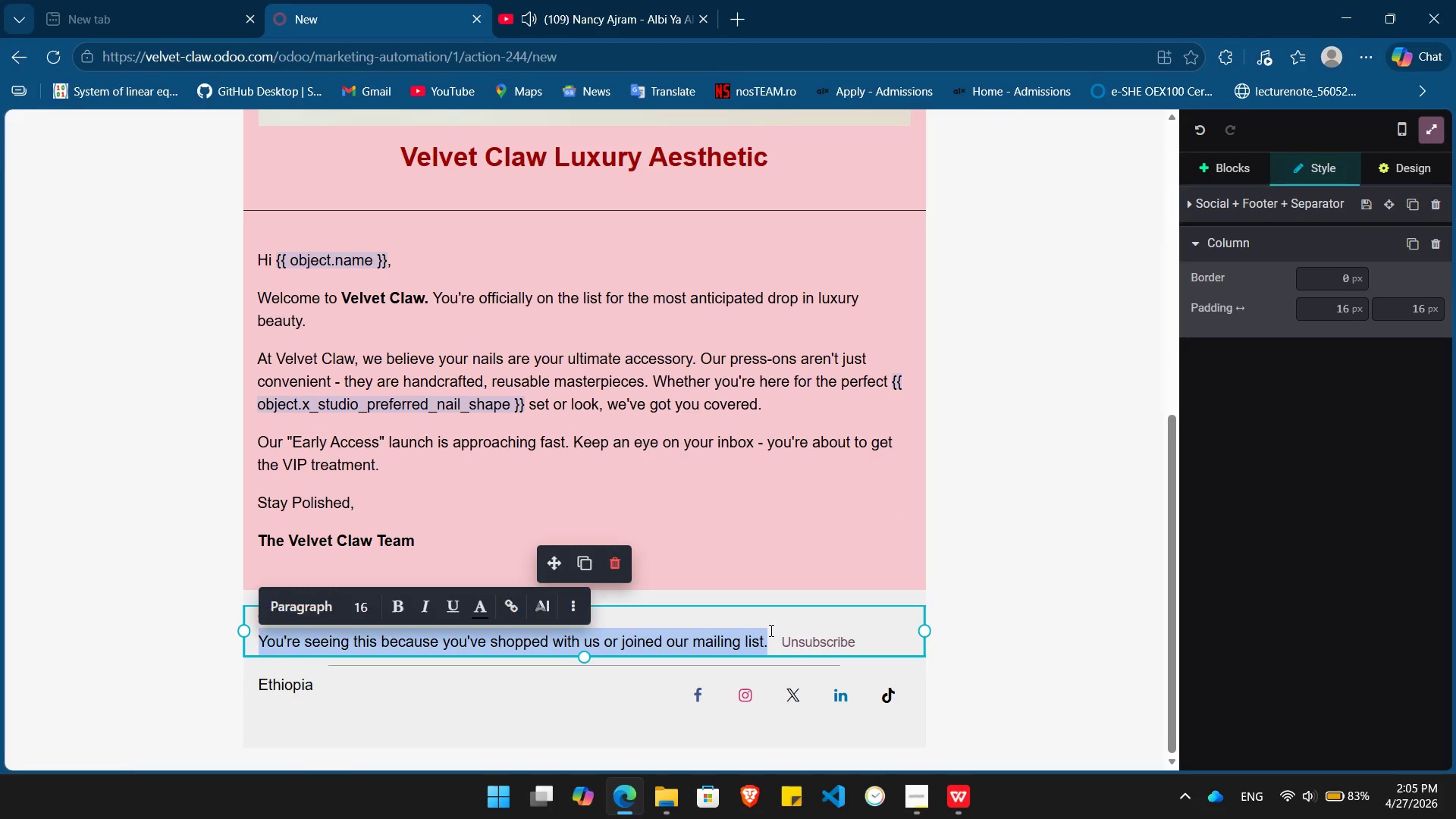 
key(Backspace)
type(You recieved this eam)
key(Backspace)
key(Backspace)
type(mail)
 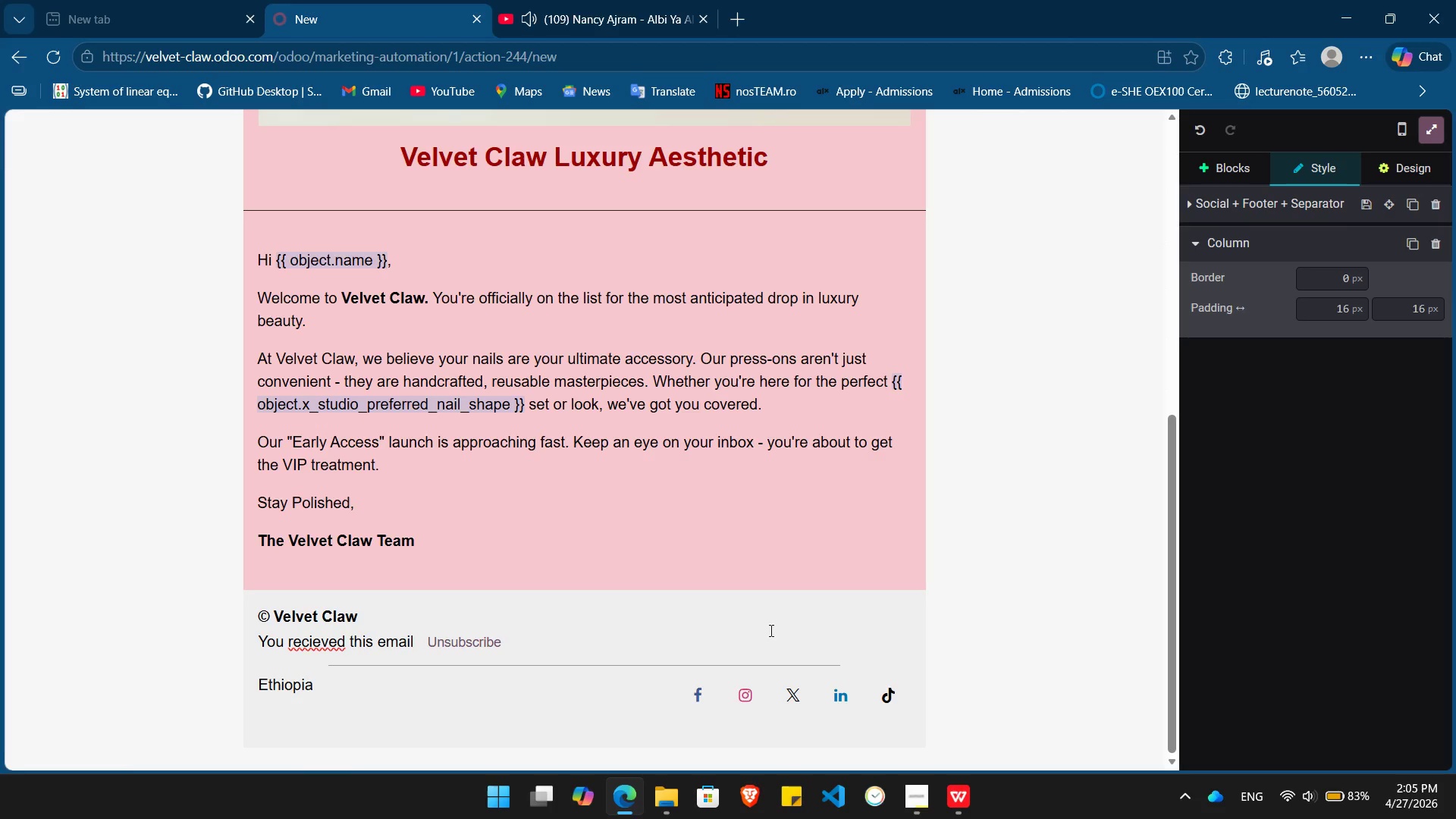 
wait(6.2)
 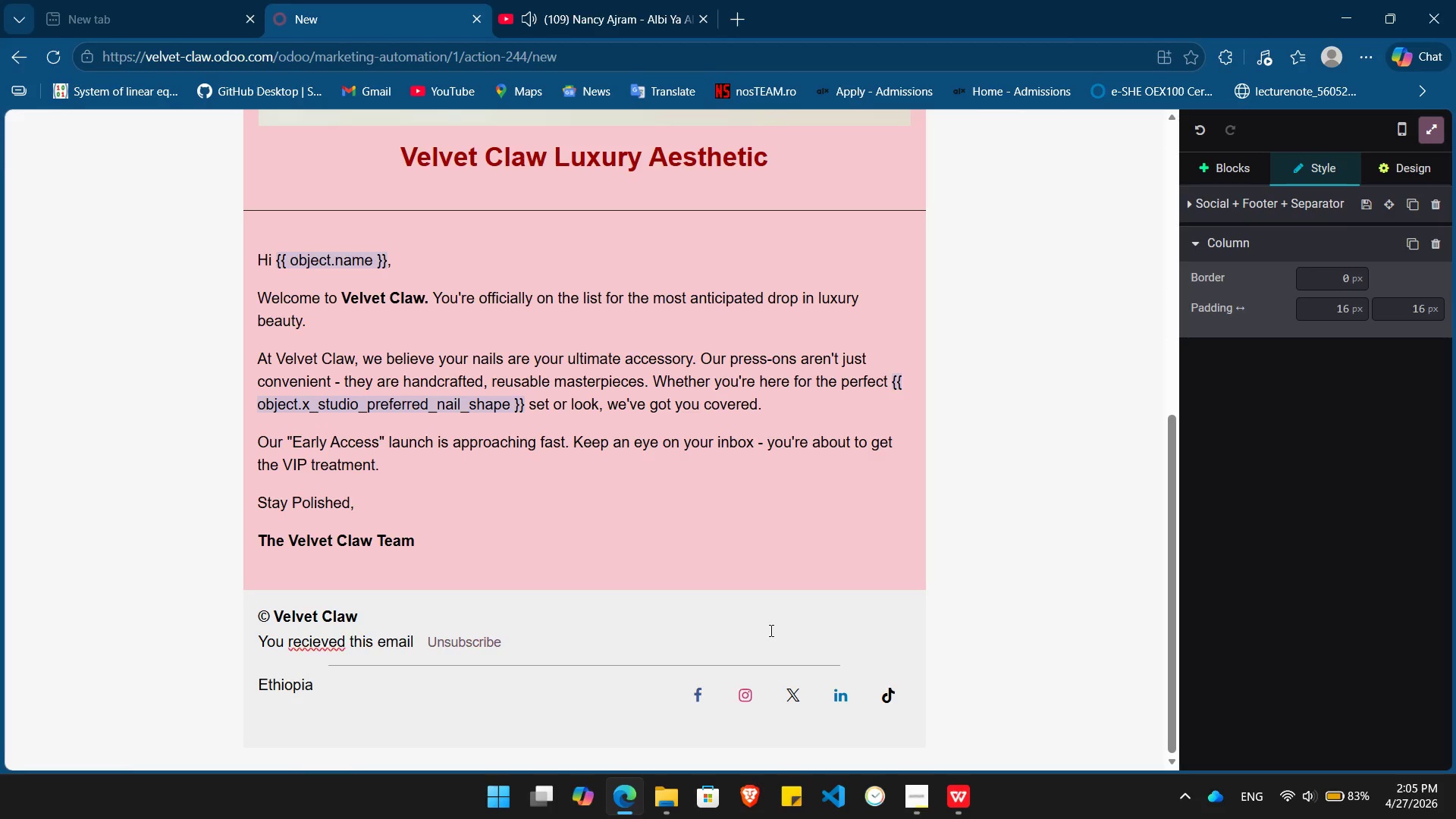 
left_click([312, 641])
 